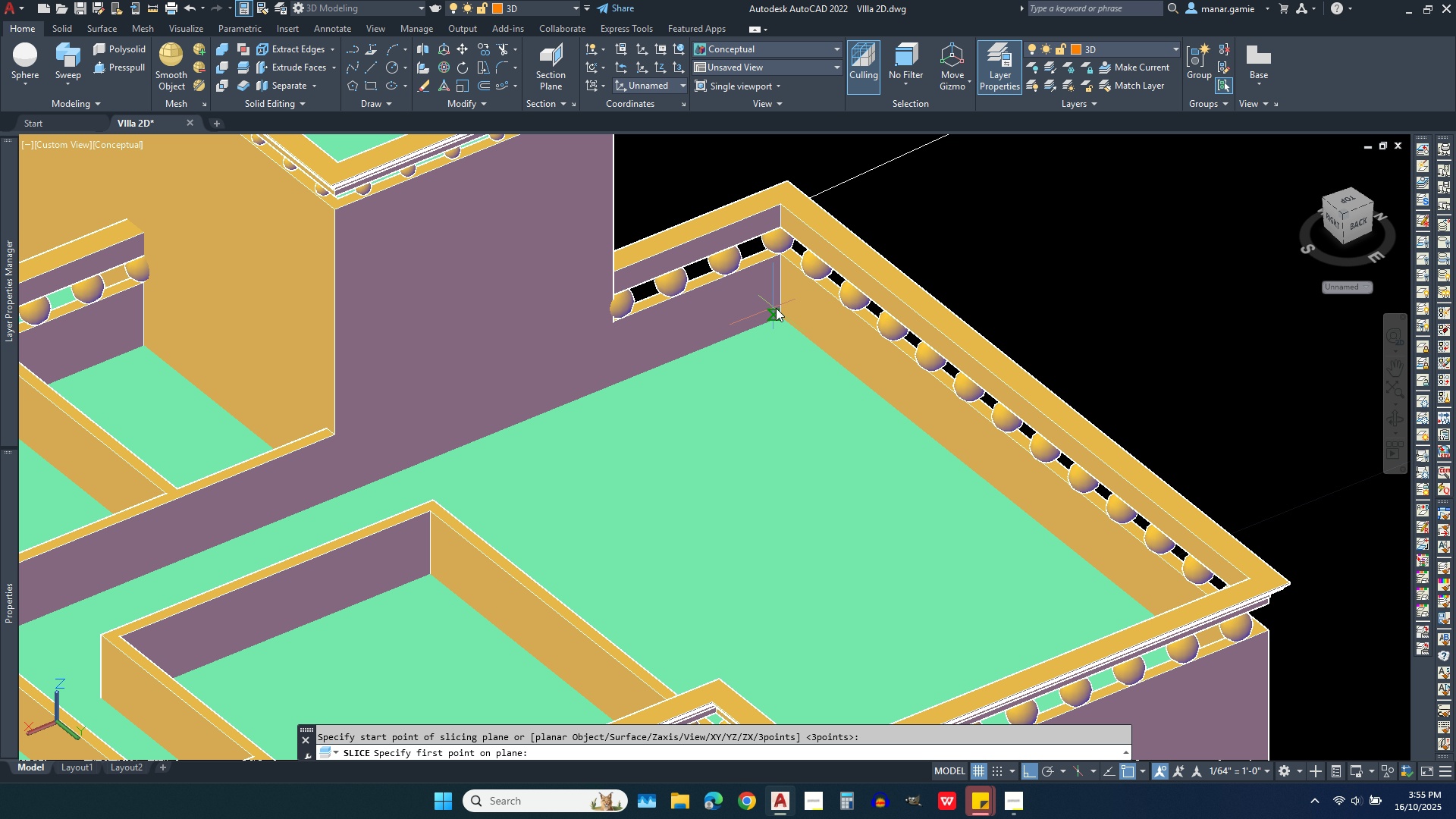 
scroll: coordinate [784, 347], scroll_direction: down, amount: 2.0
 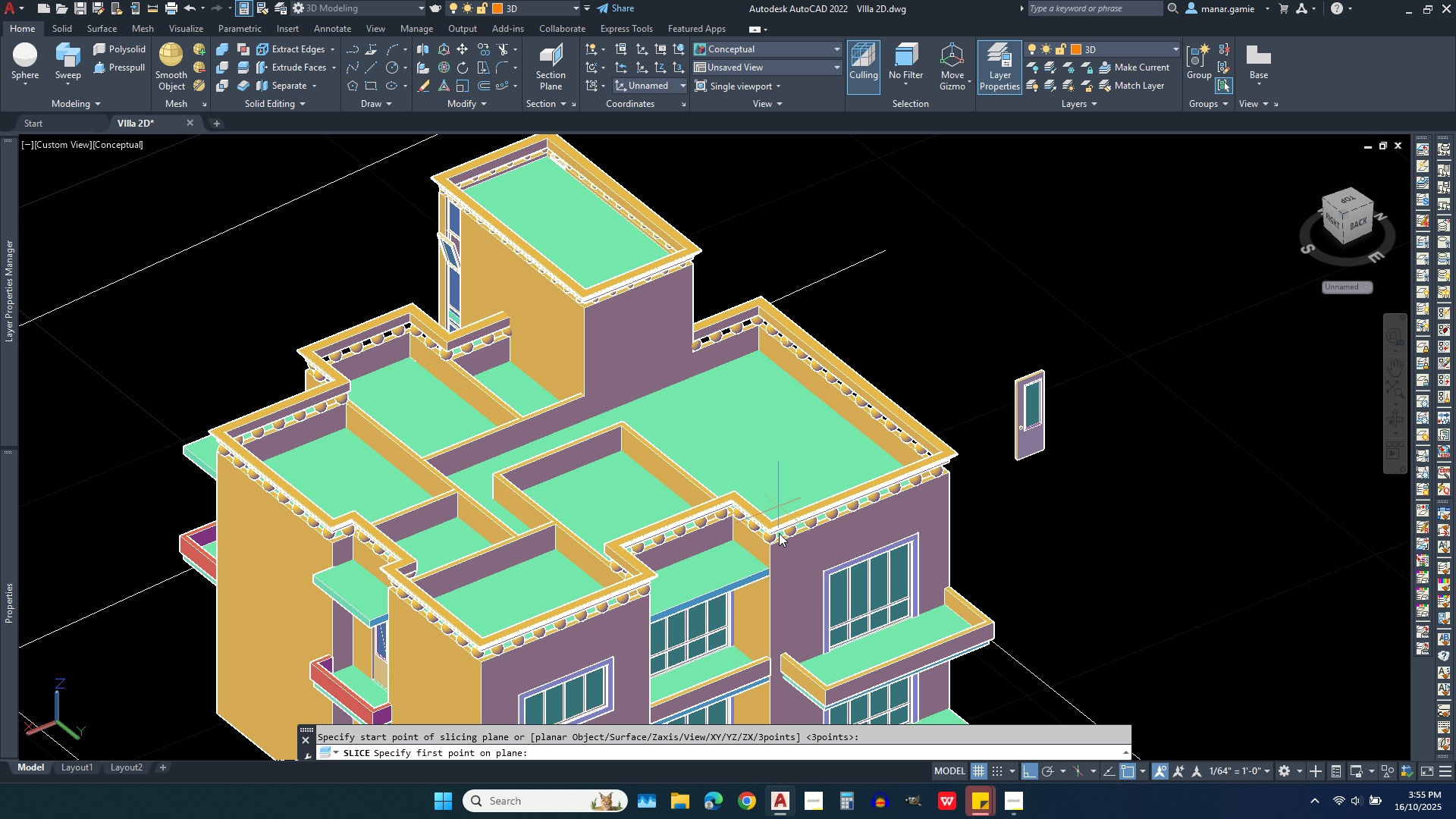 
scroll: coordinate [774, 607], scroll_direction: up, amount: 3.0
 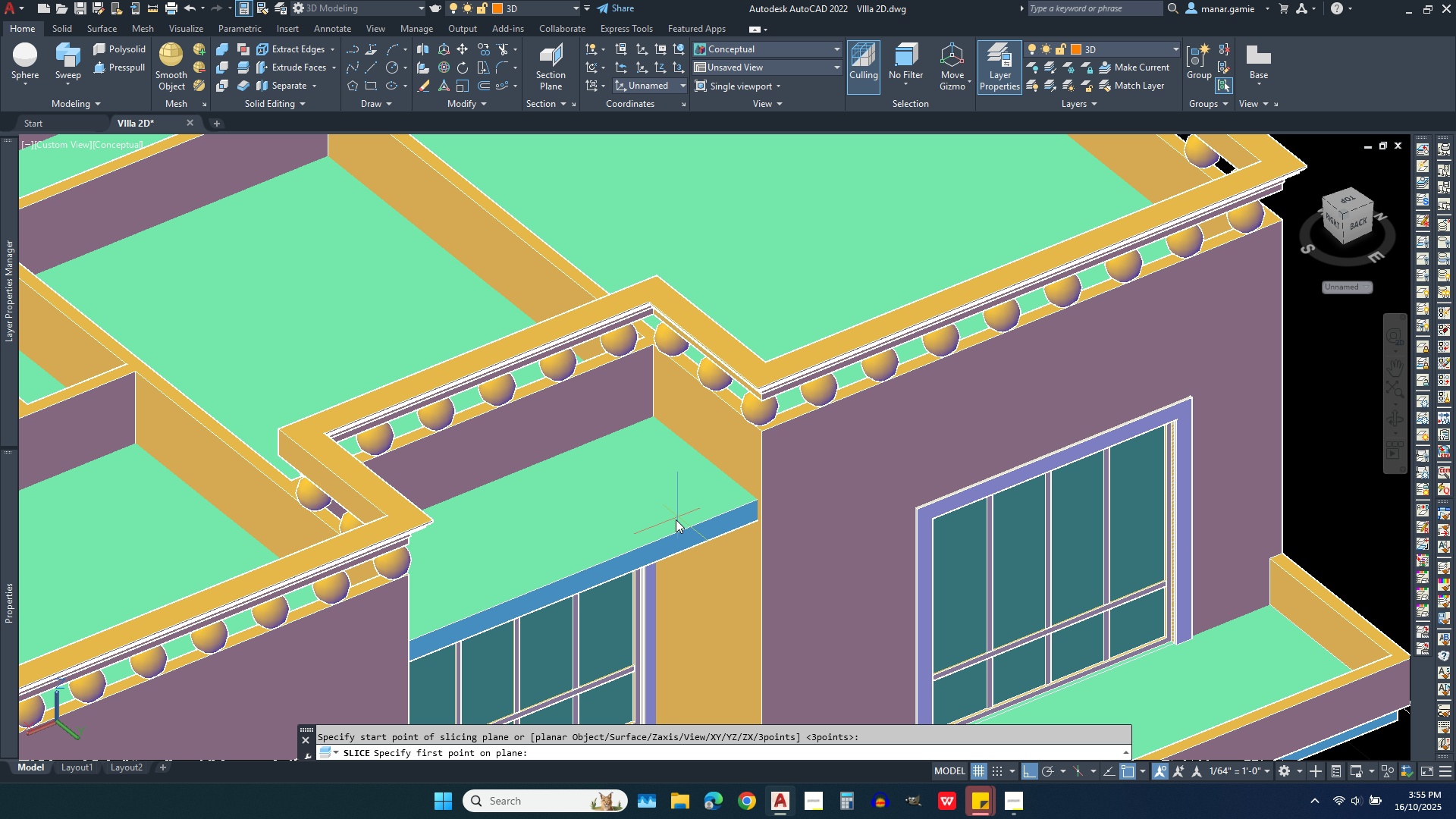 
left_click([673, 538])
 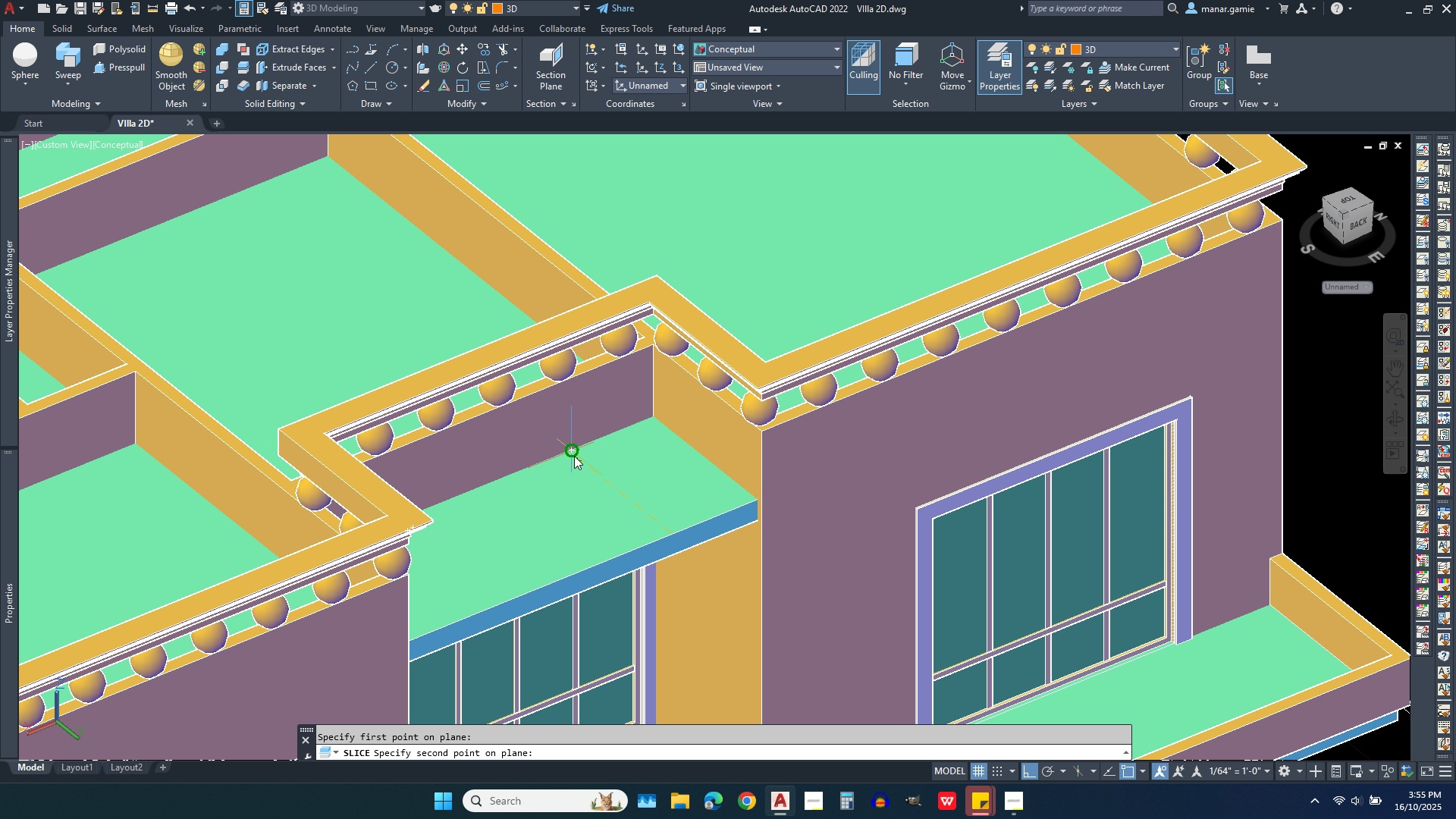 
wait(11.22)
 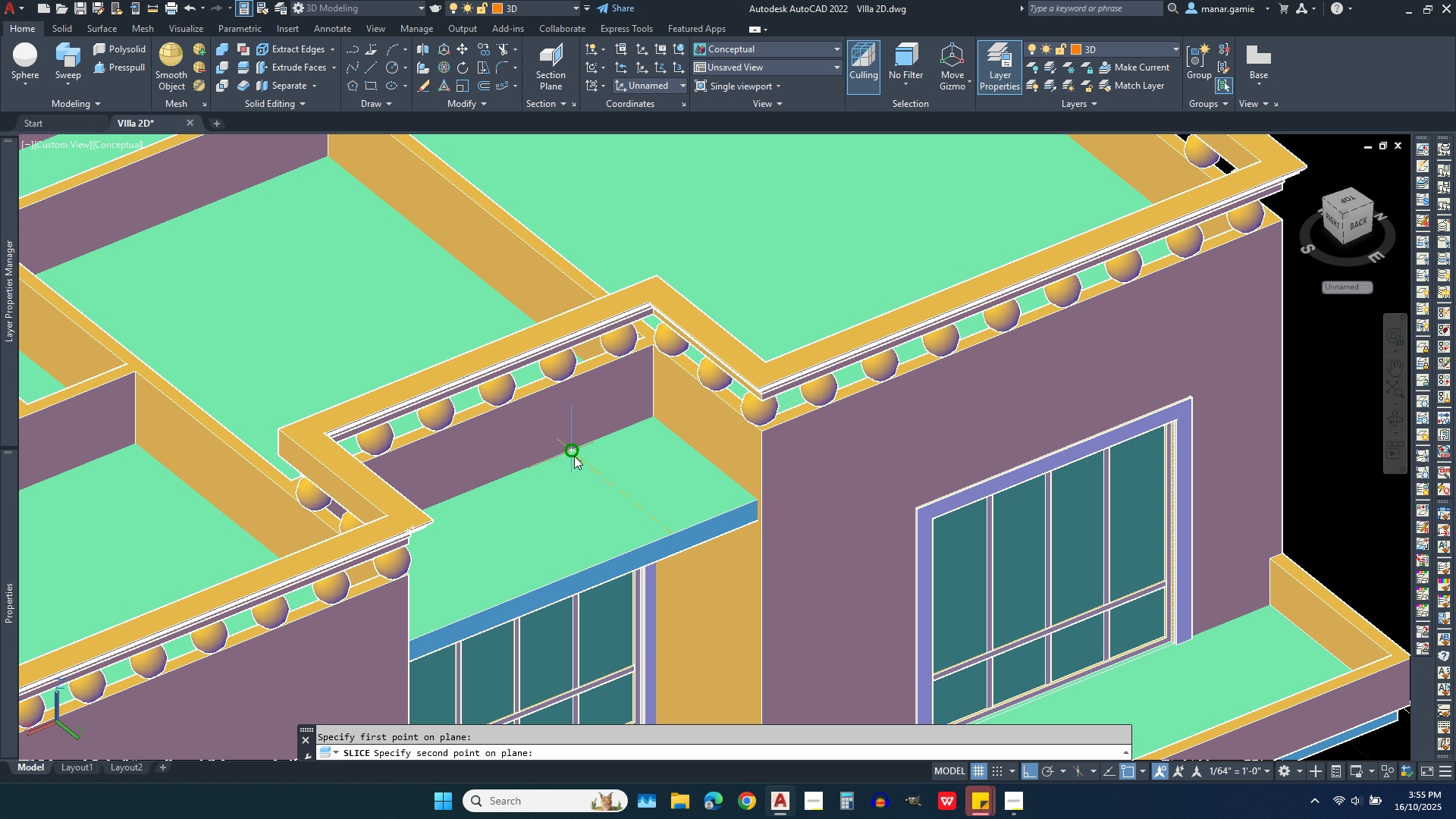 
left_click([524, 469])
 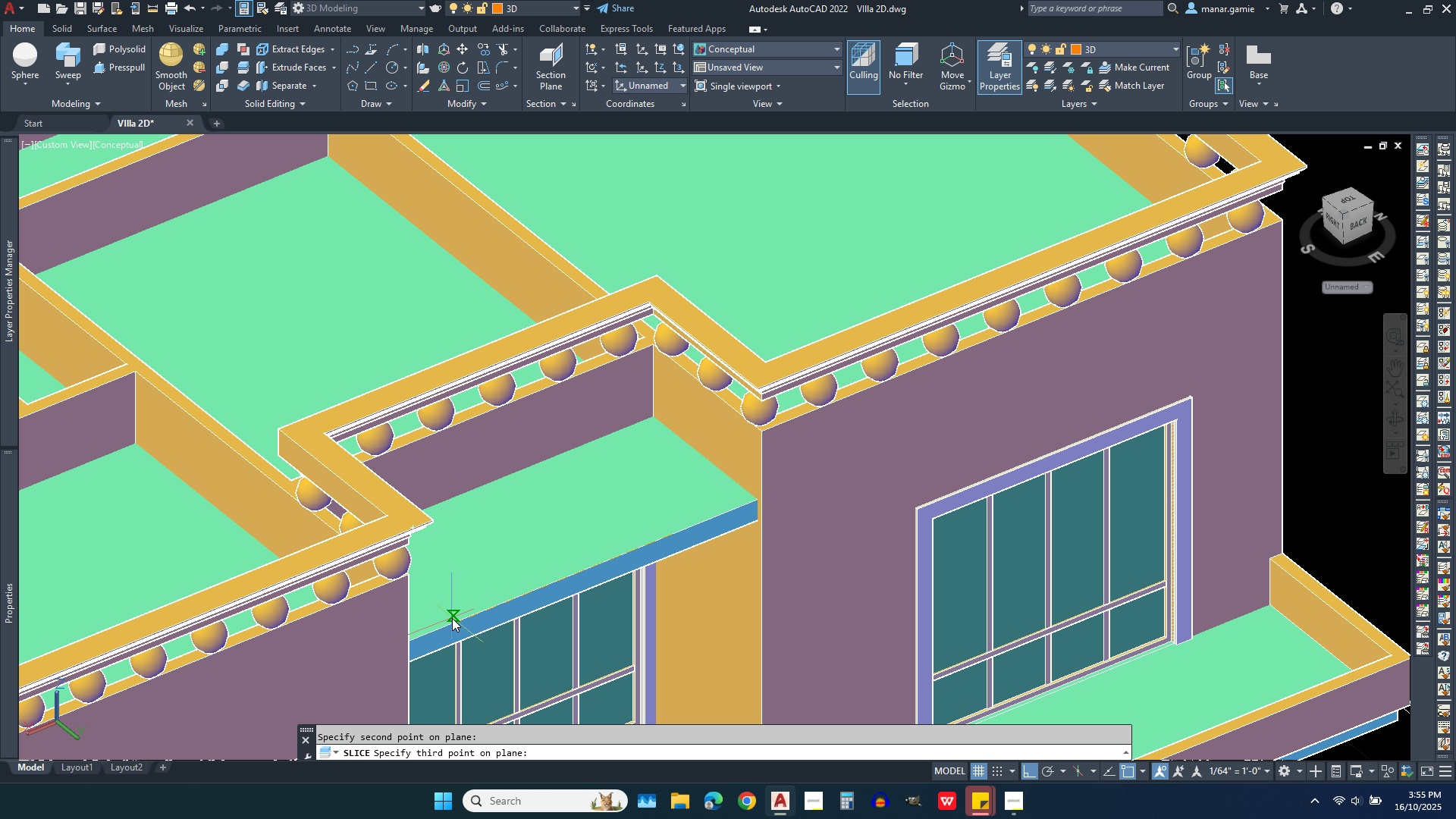 
left_click([460, 623])
 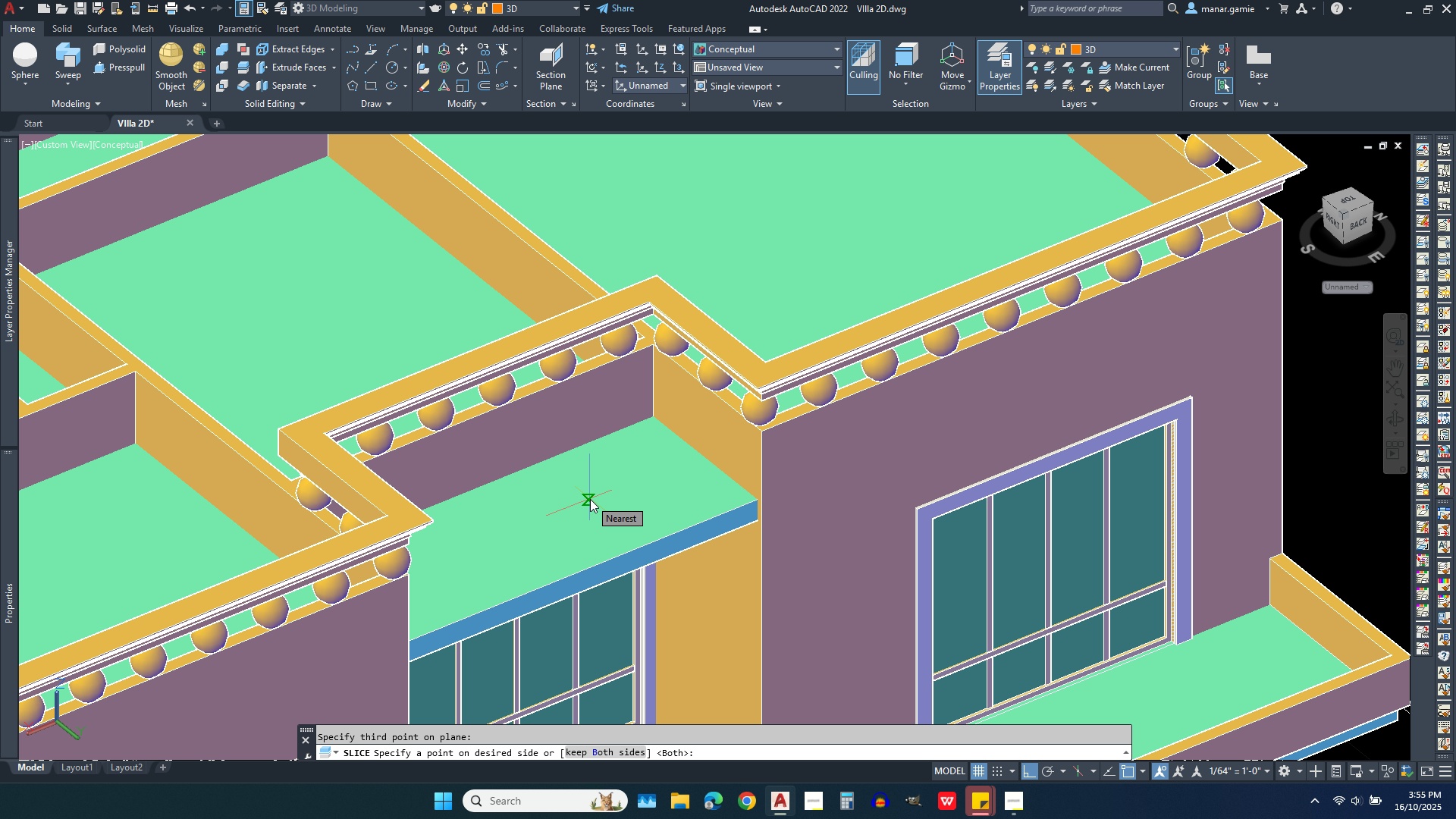 
right_click([590, 499])
 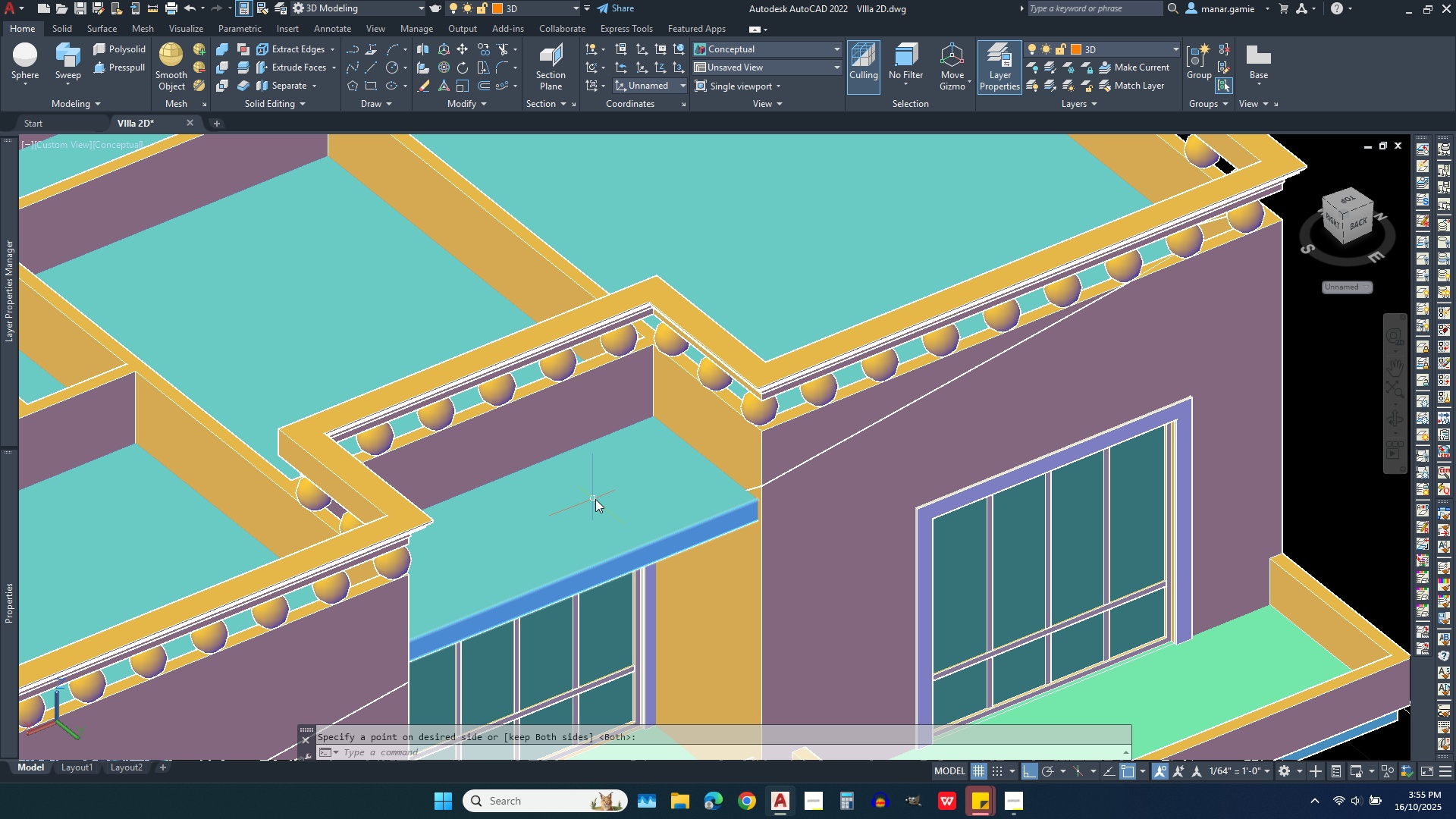 
scroll: coordinate [614, 499], scroll_direction: down, amount: 2.0
 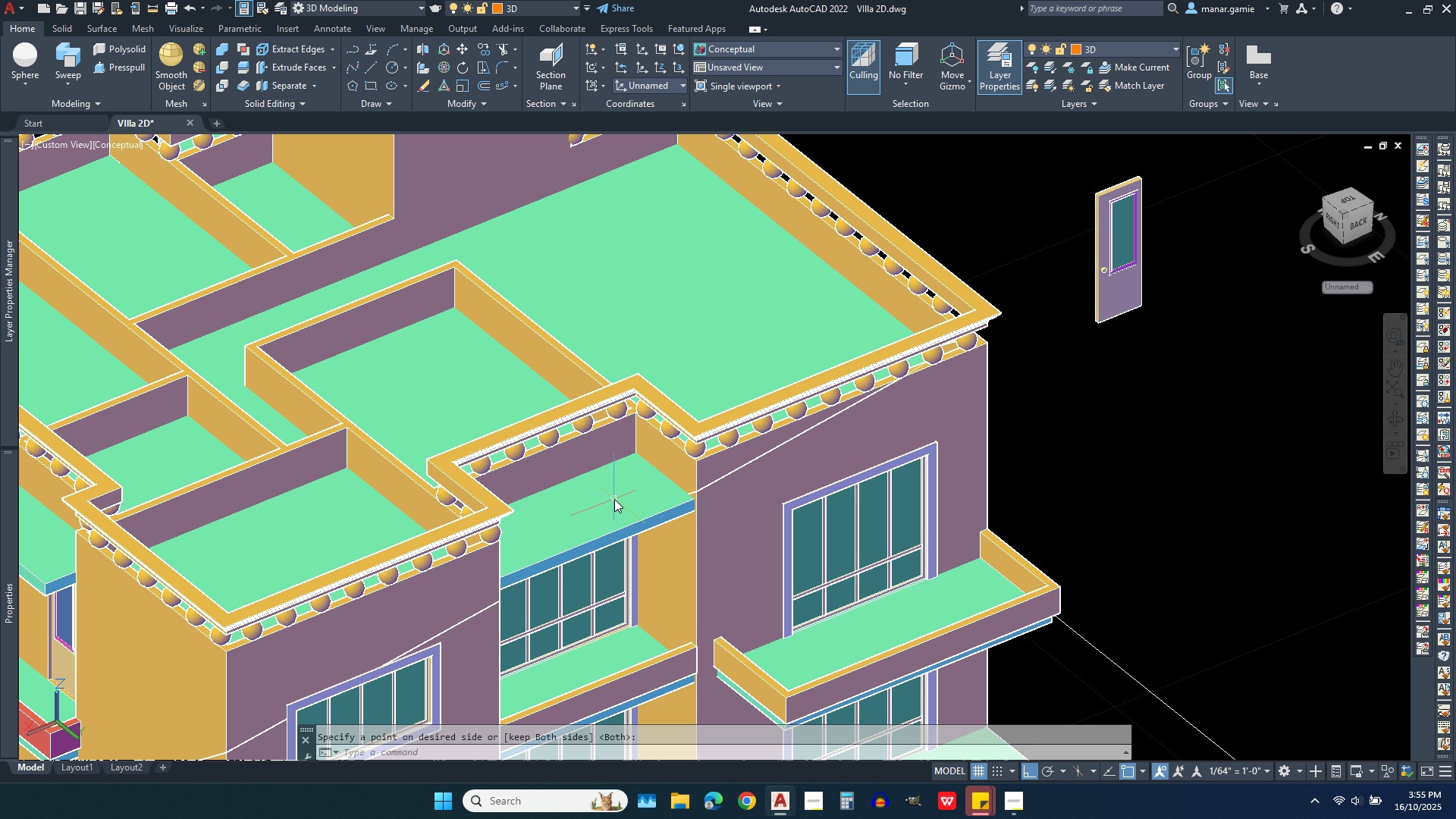 
scroll: coordinate [614, 499], scroll_direction: up, amount: 1.0
 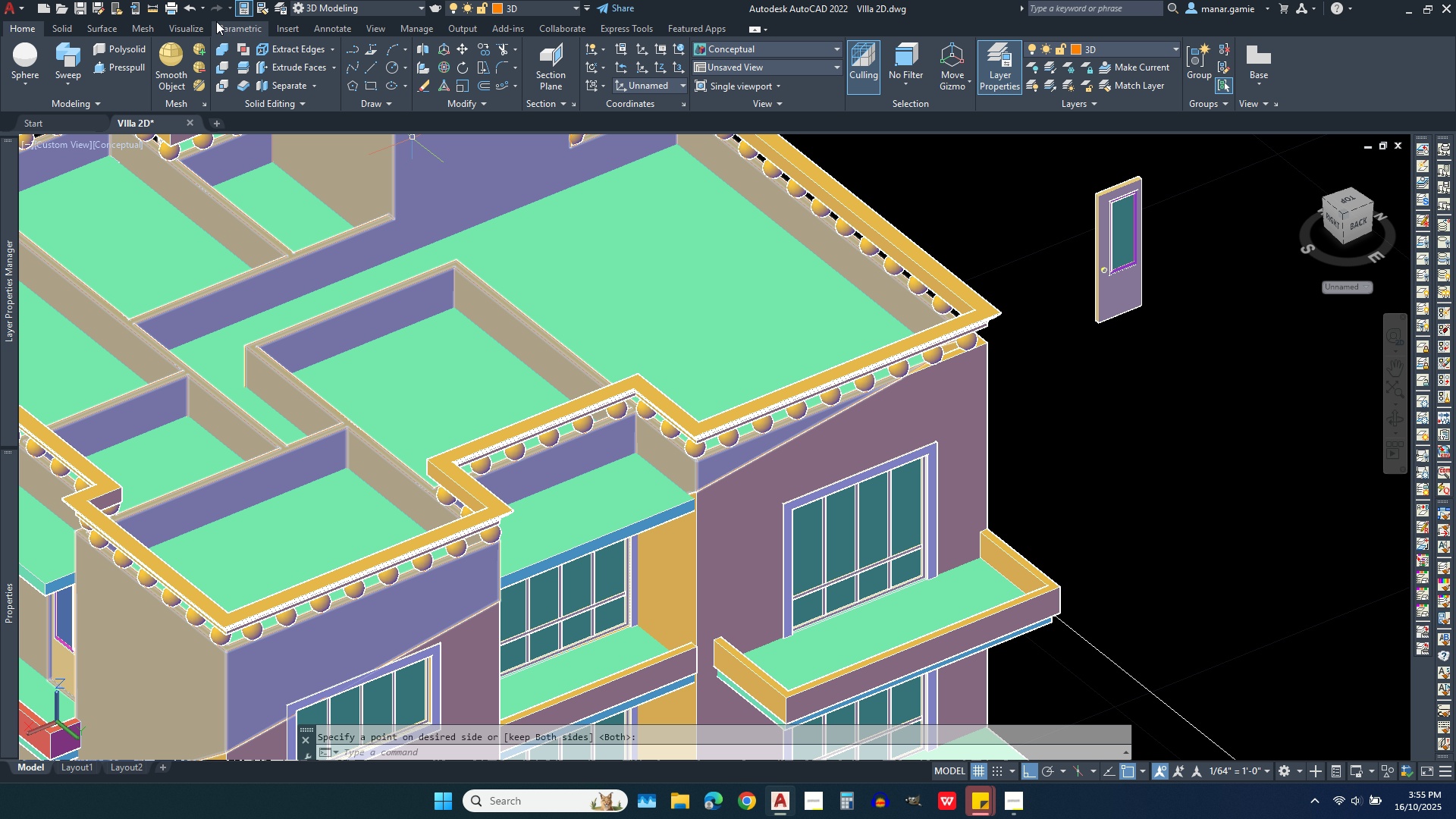 
left_click([190, 11])
 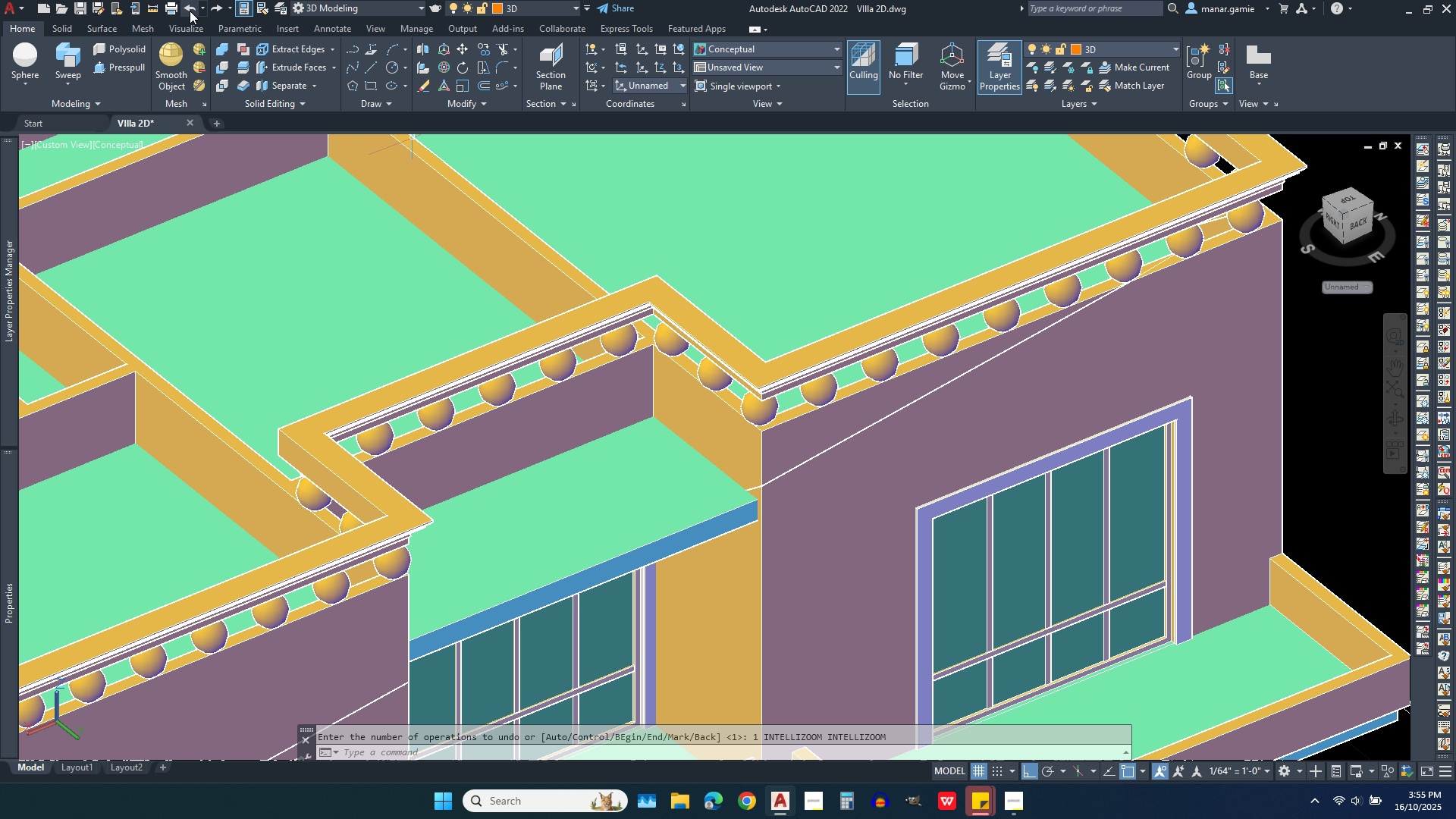 
left_click([190, 11])
 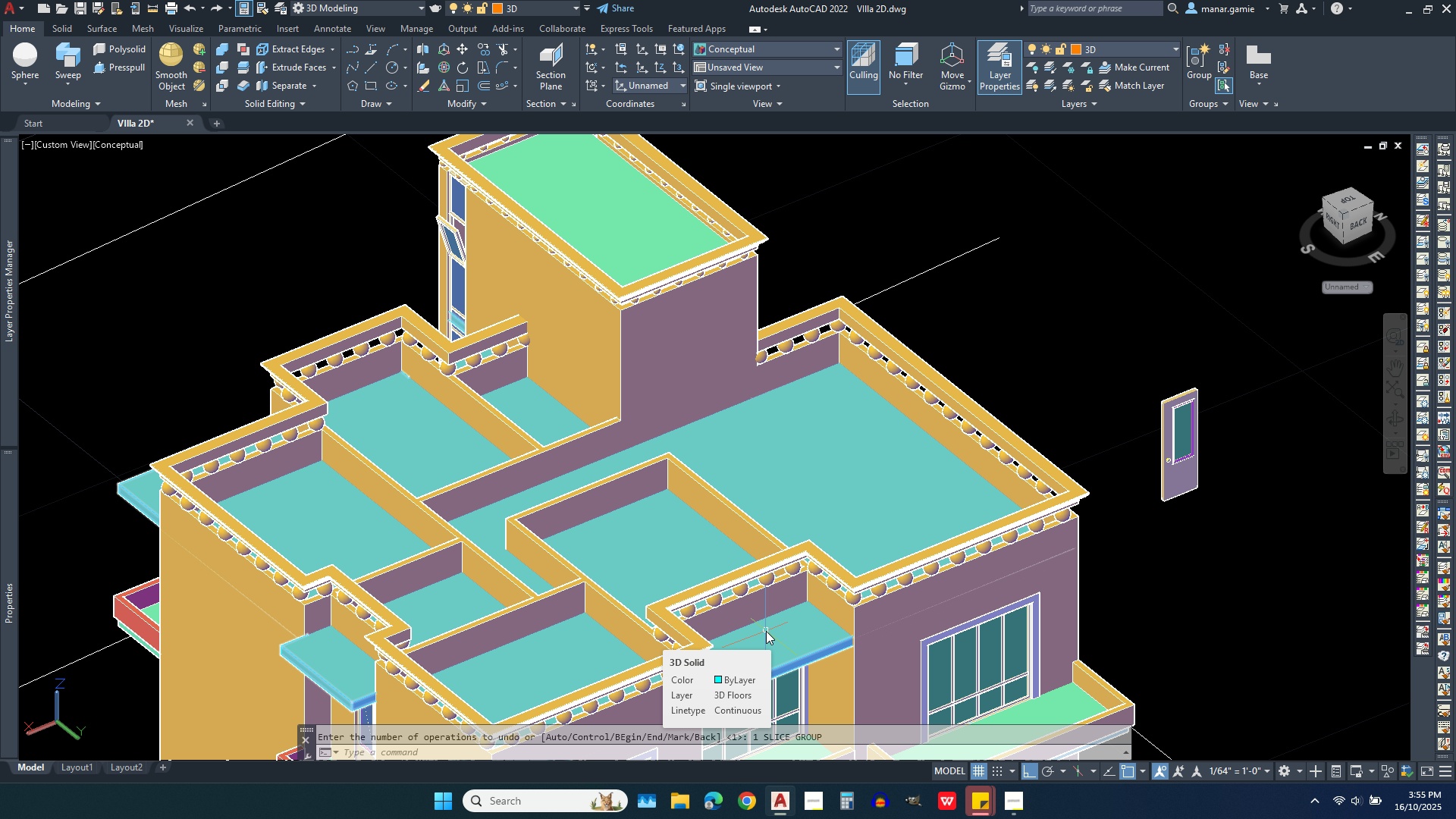 
wait(5.41)
 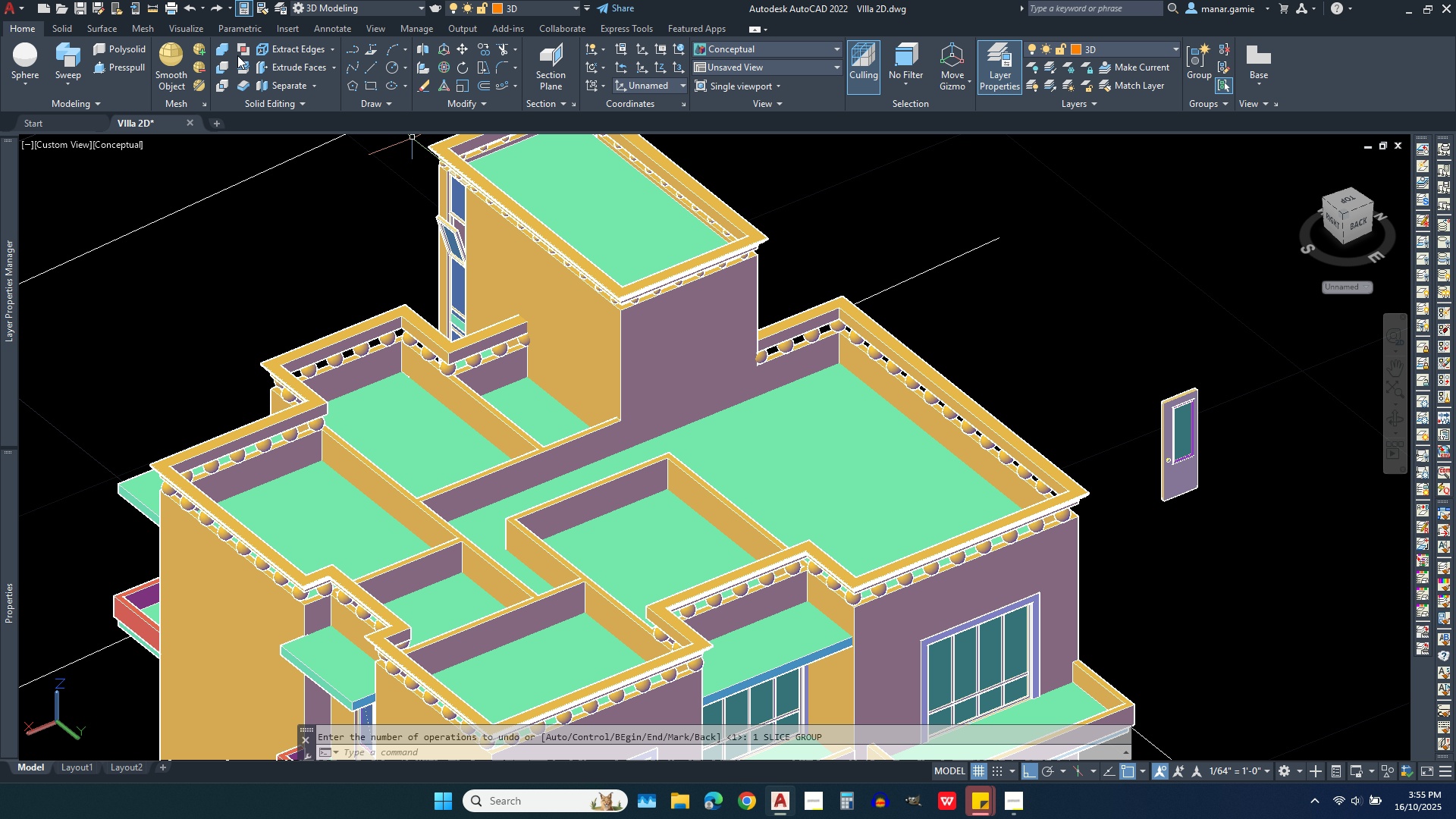 
scroll: coordinate [850, 676], scroll_direction: up, amount: 3.0
 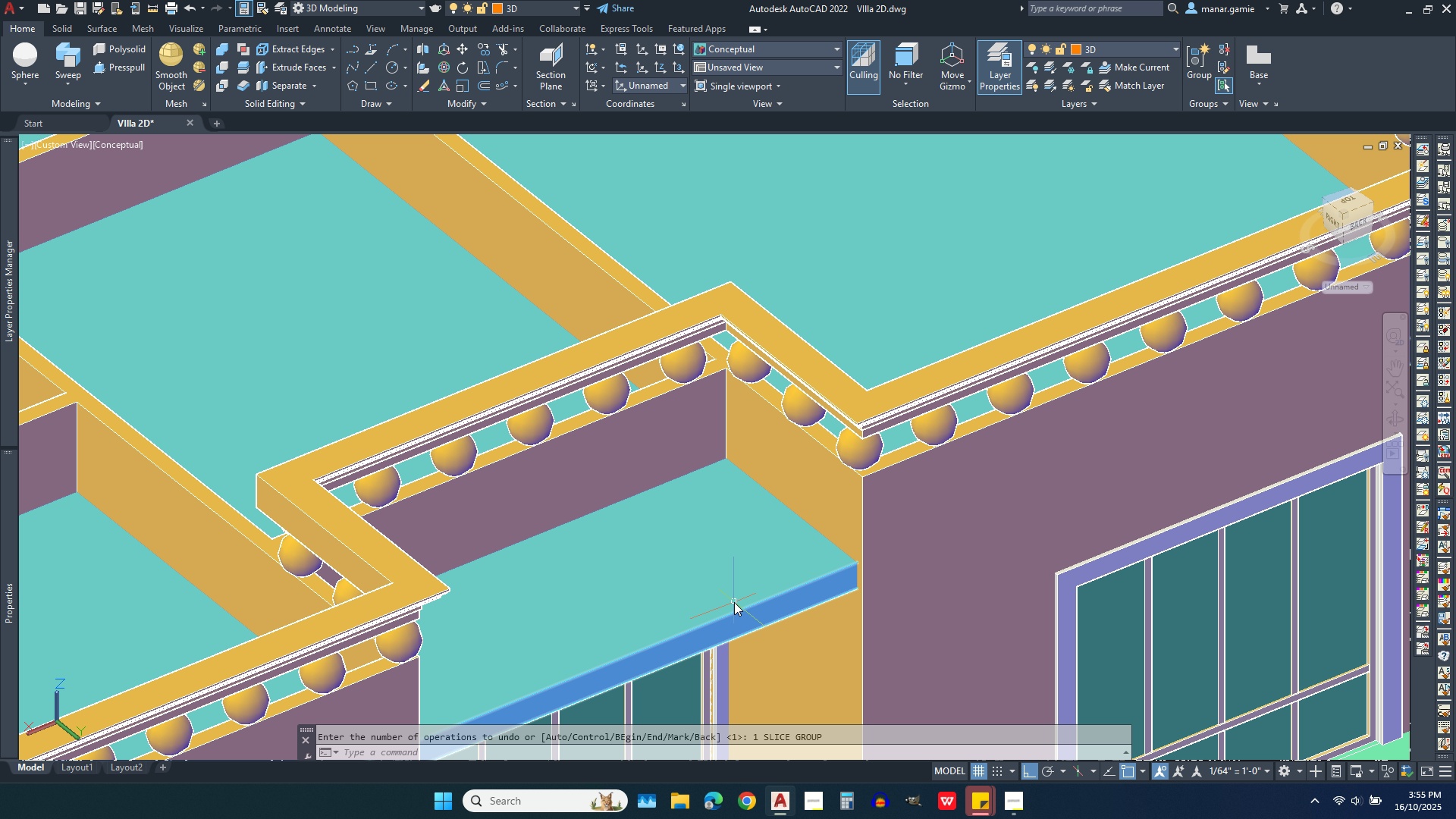 
left_click([734, 602])
 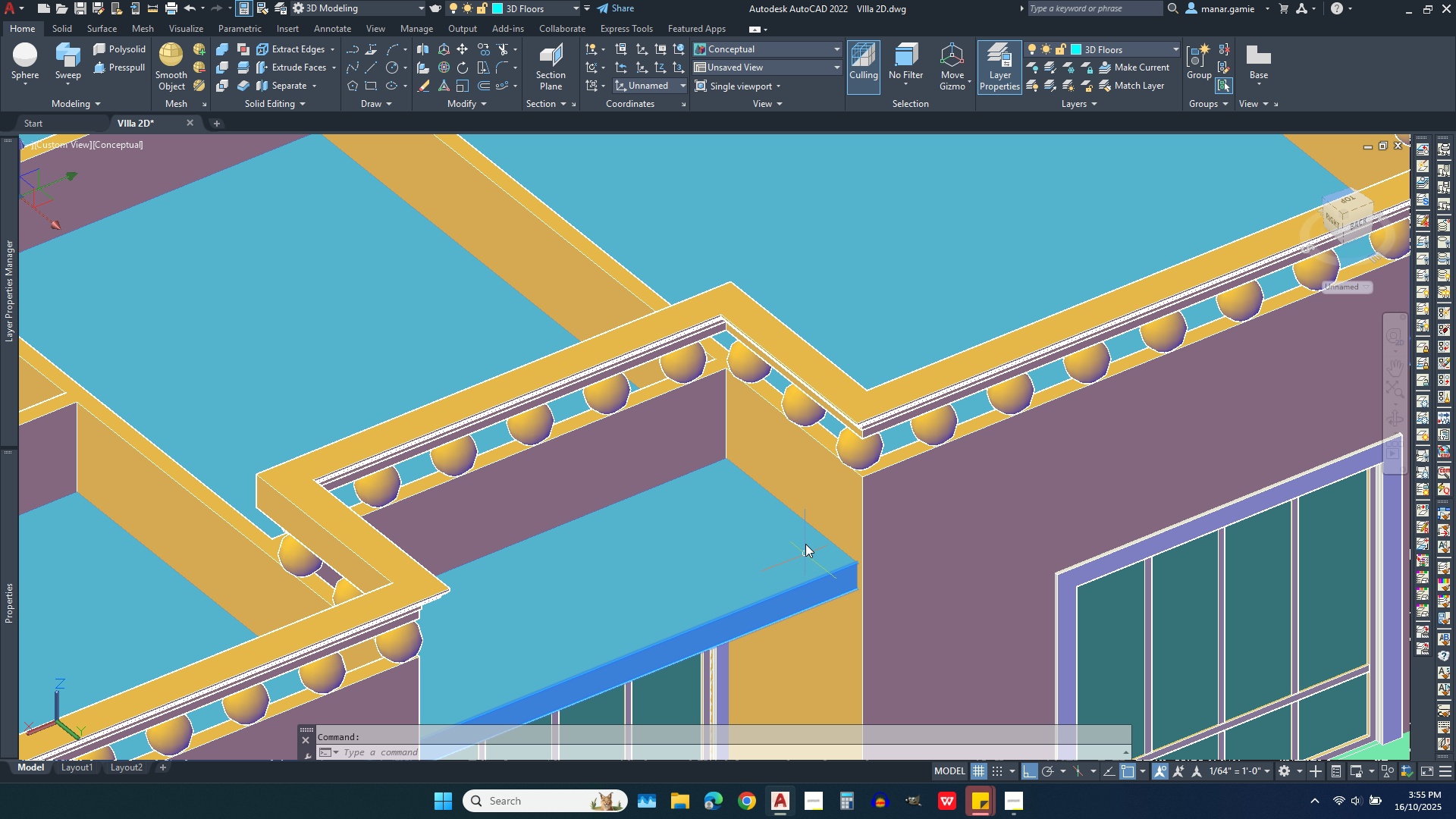 
scroll: coordinate [805, 538], scroll_direction: down, amount: 2.0
 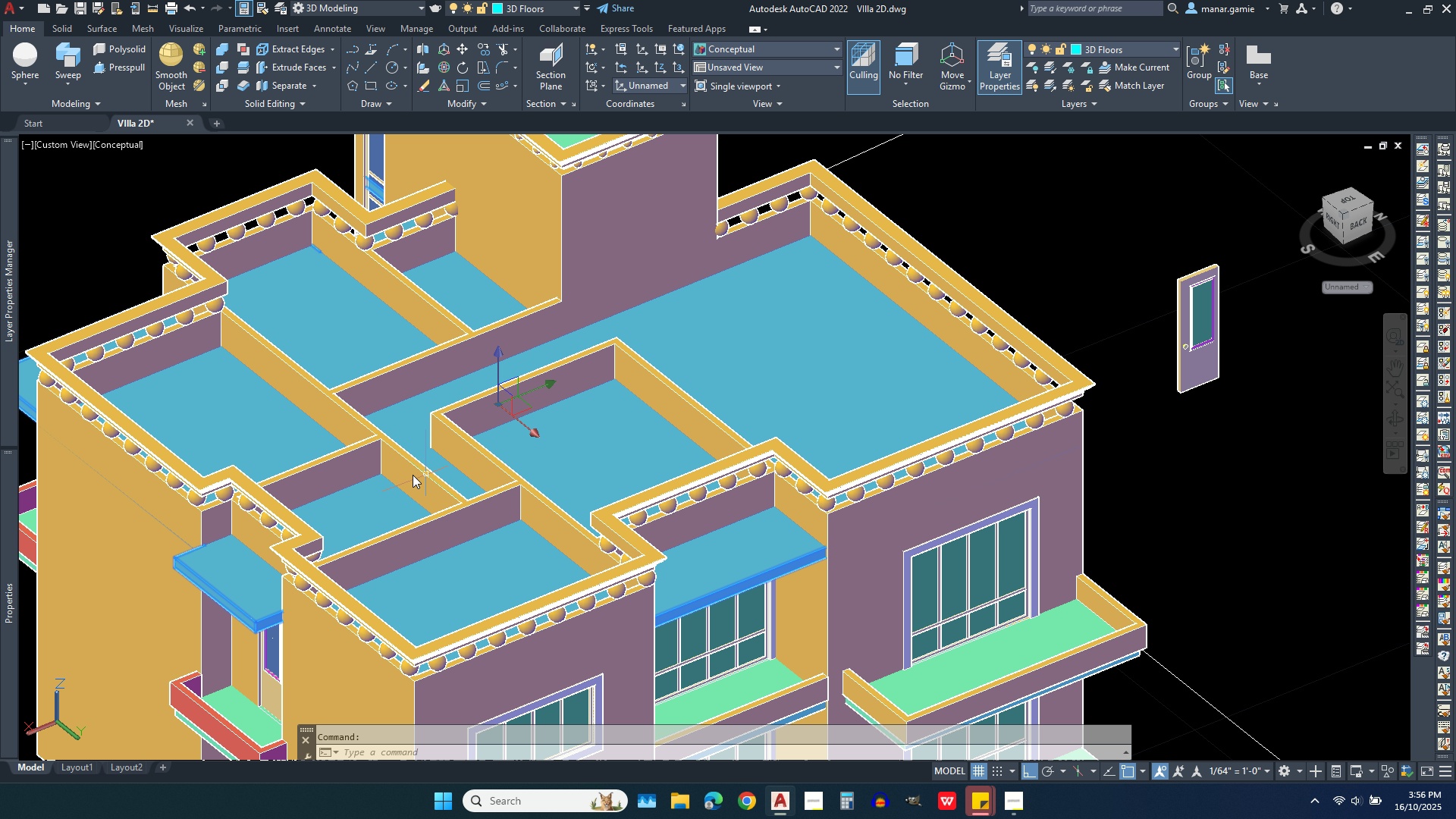 
wait(6.88)
 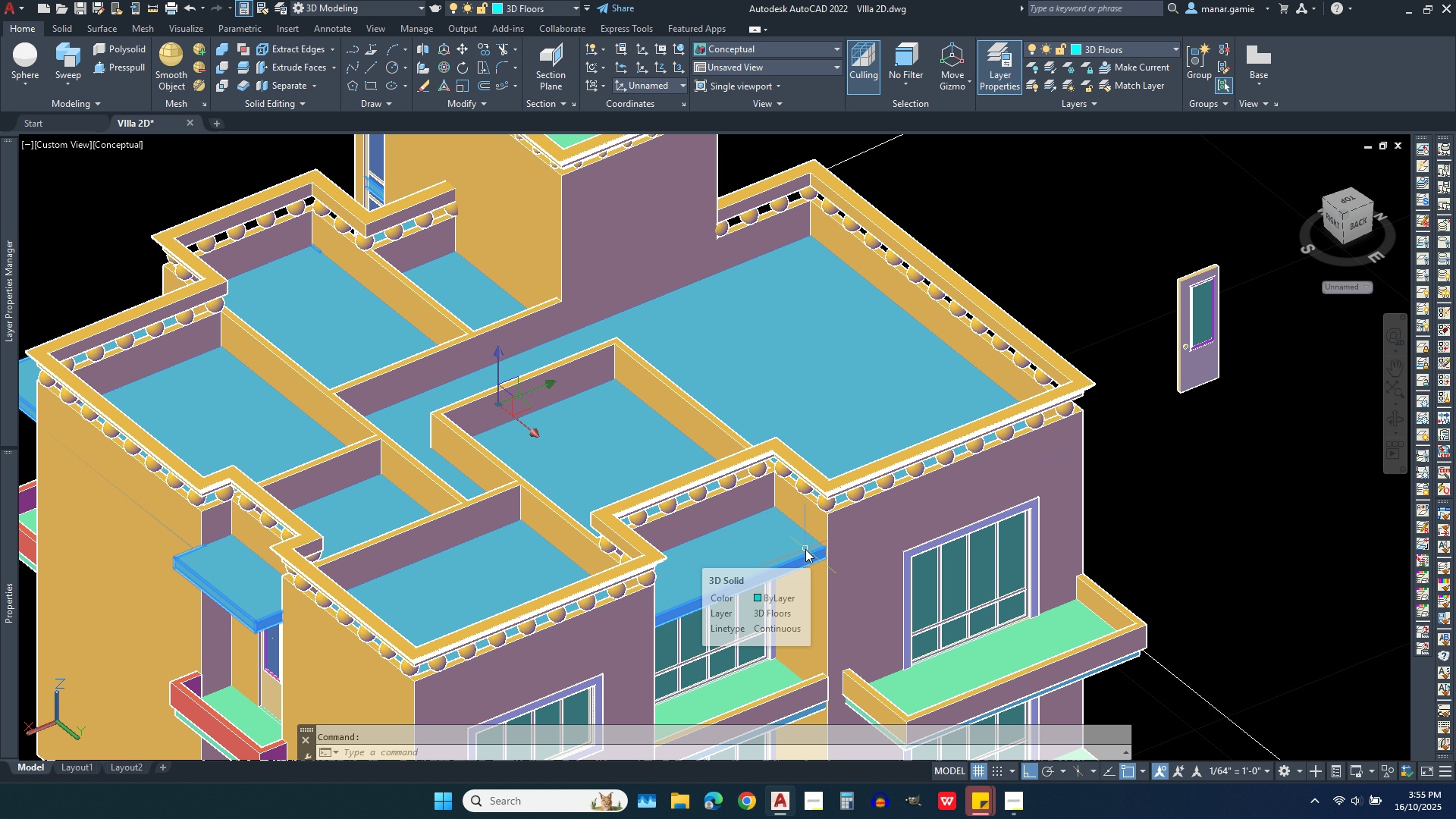 
key(Escape)
 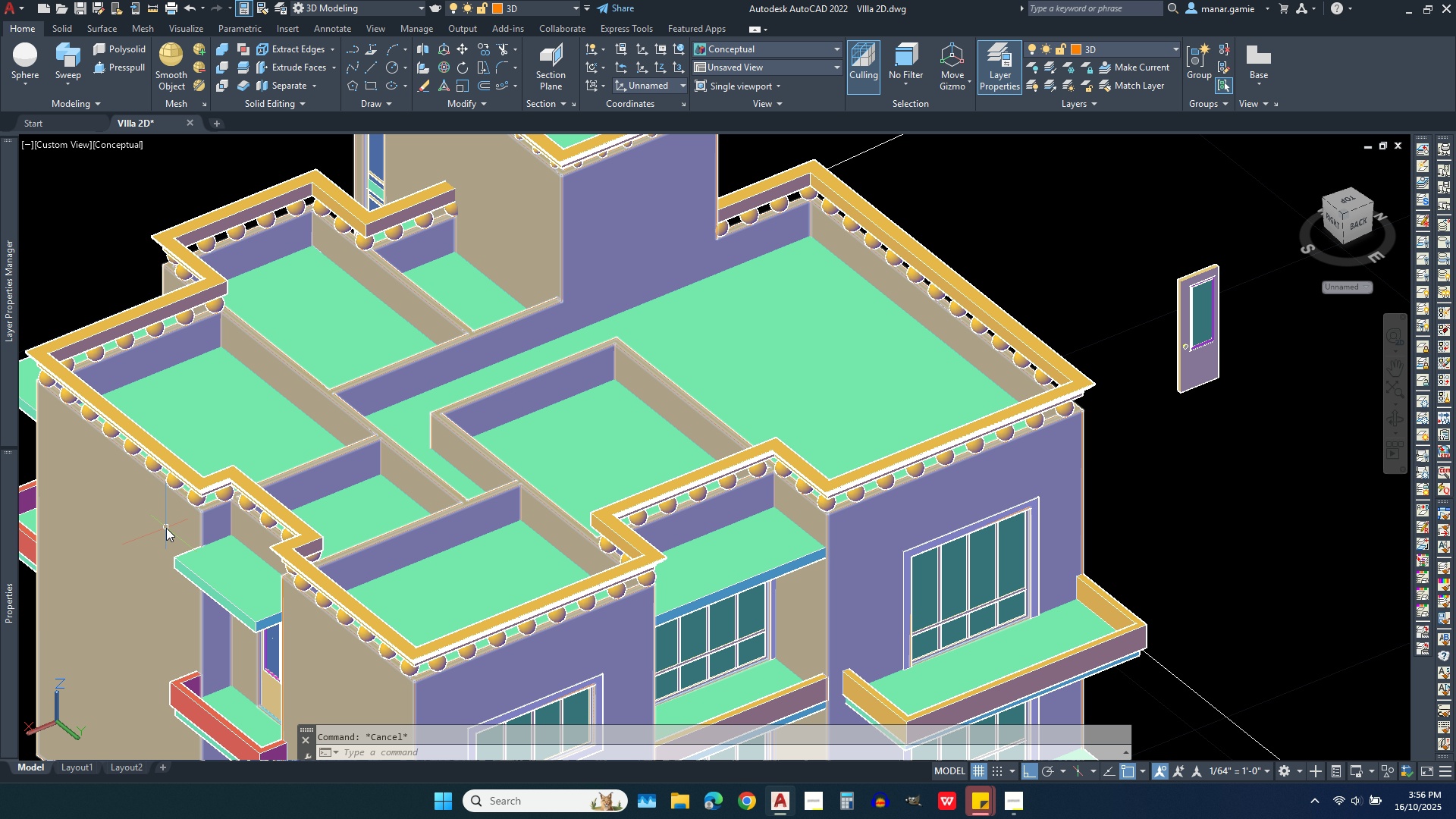 
left_click([166, 520])
 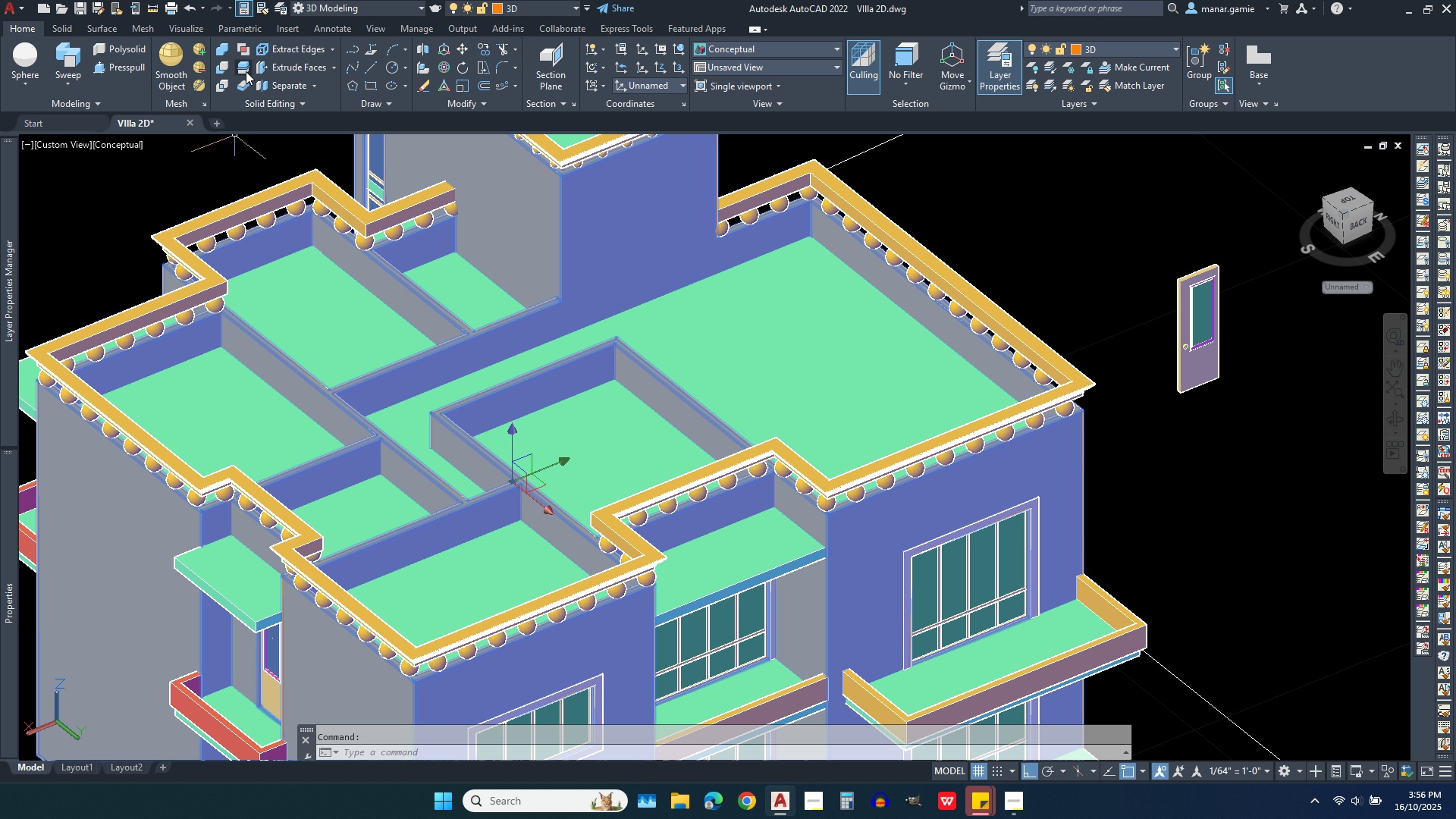 
left_click([240, 69])
 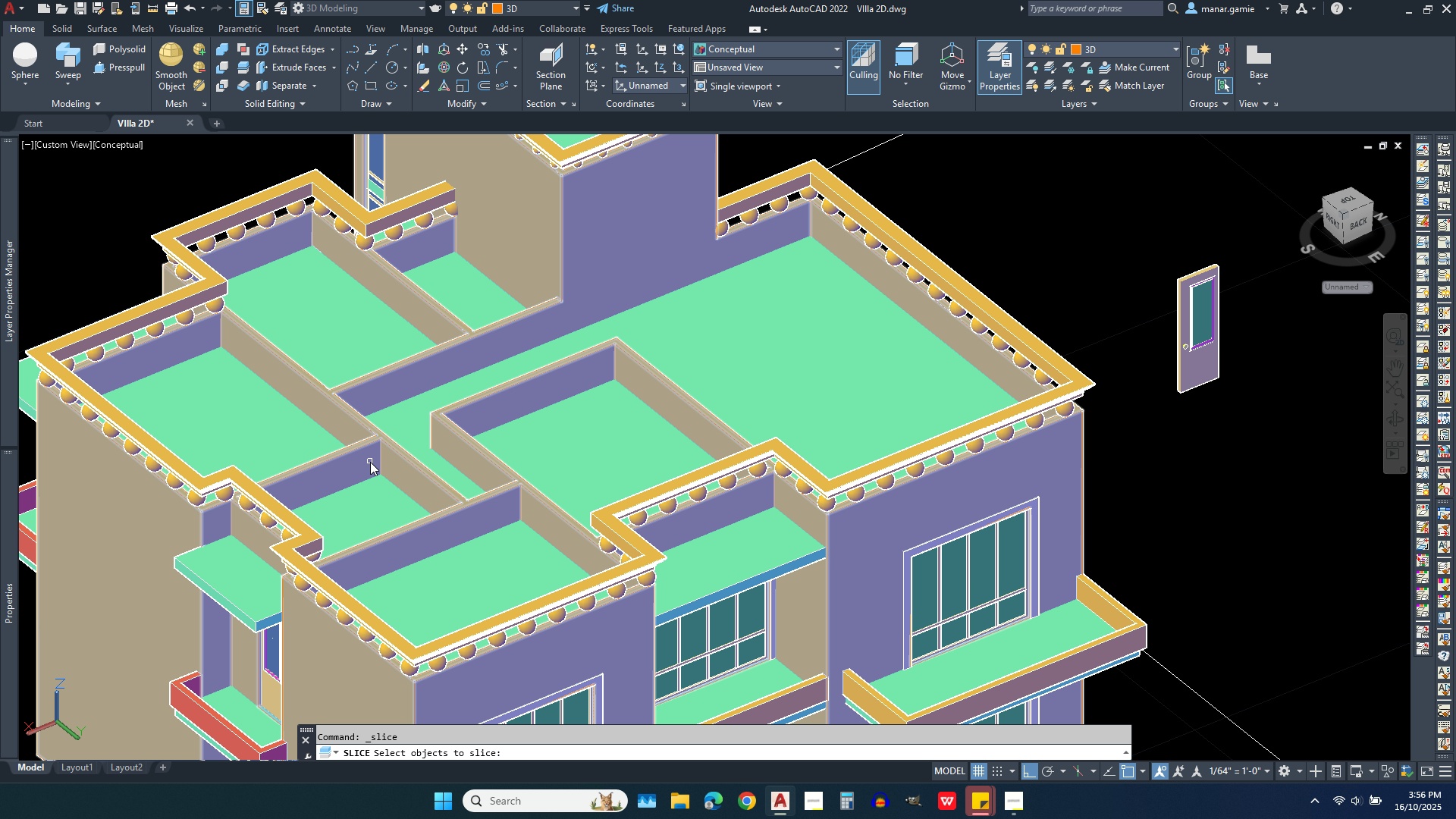 
left_click([370, 462])
 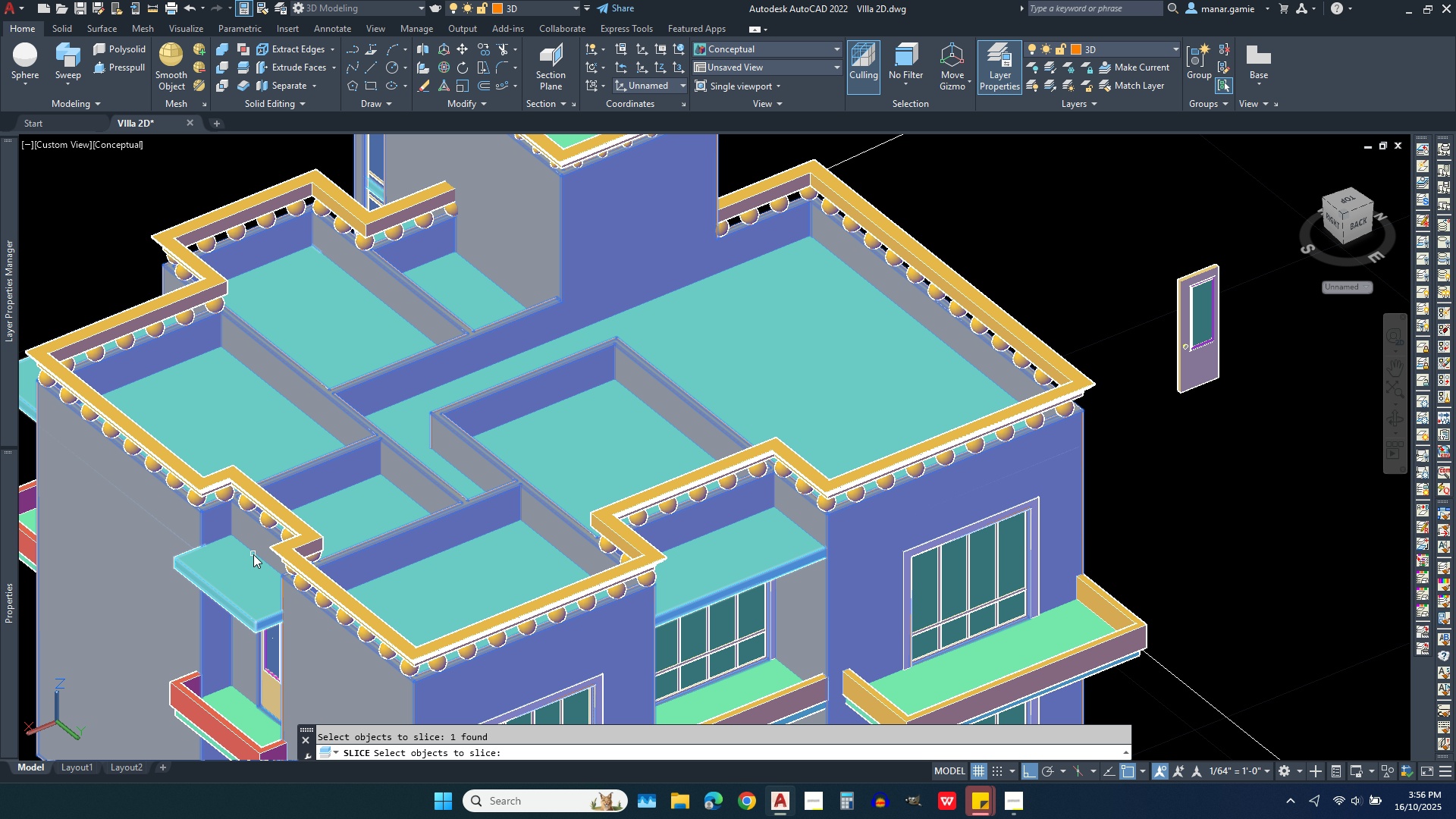 
right_click([237, 547])
 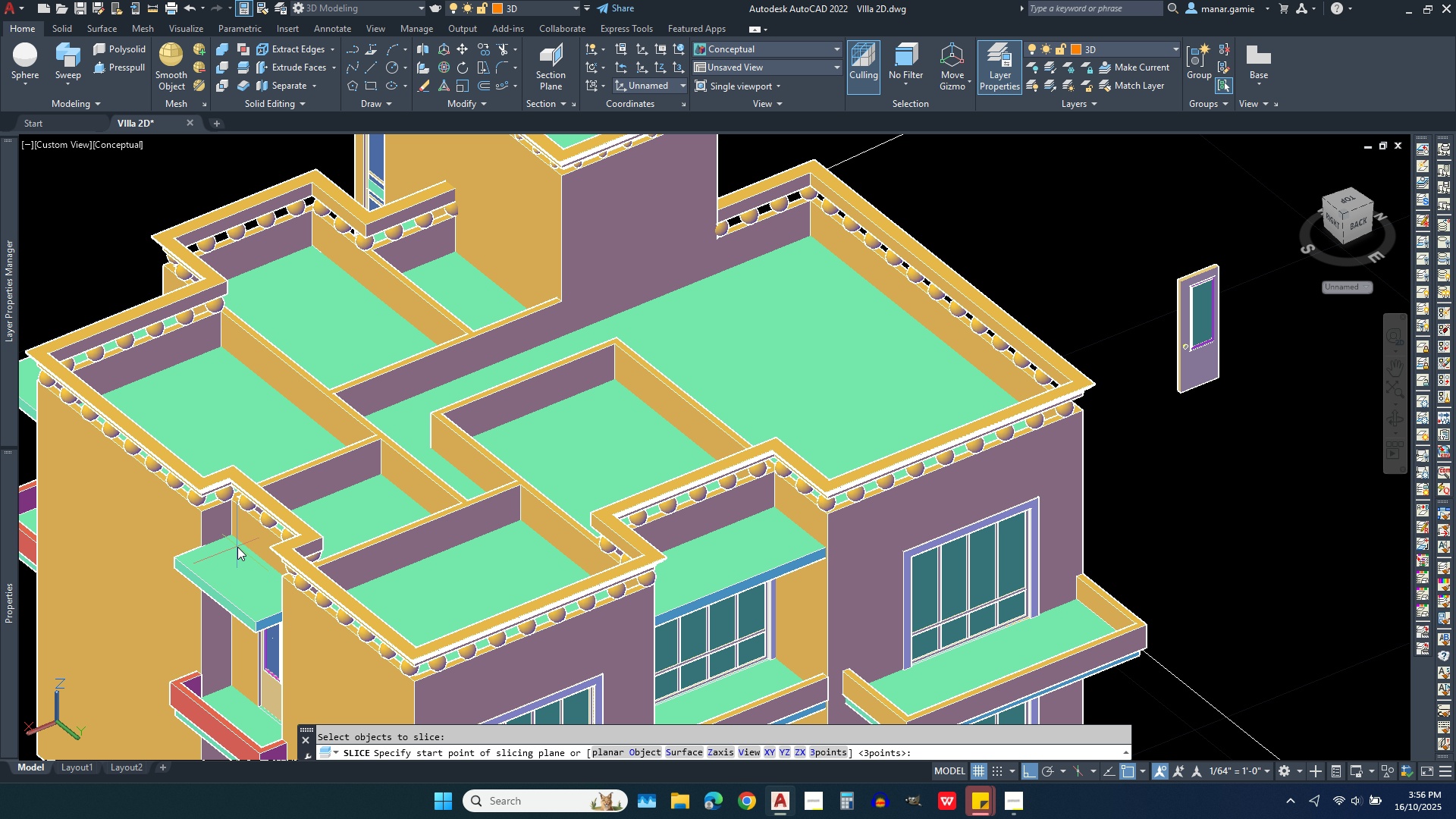 
right_click([237, 547])
 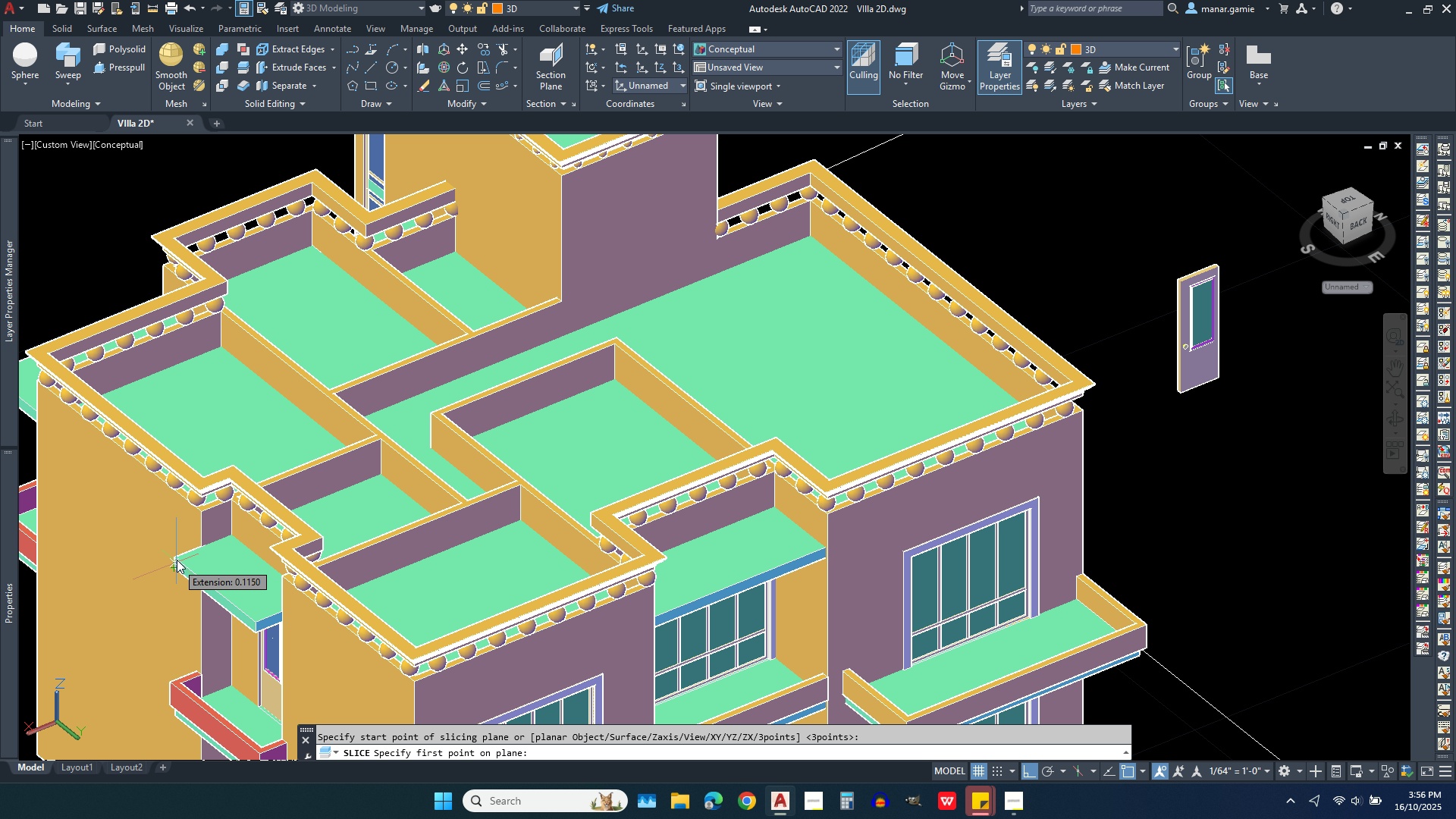 
scroll: coordinate [177, 557], scroll_direction: up, amount: 5.0
 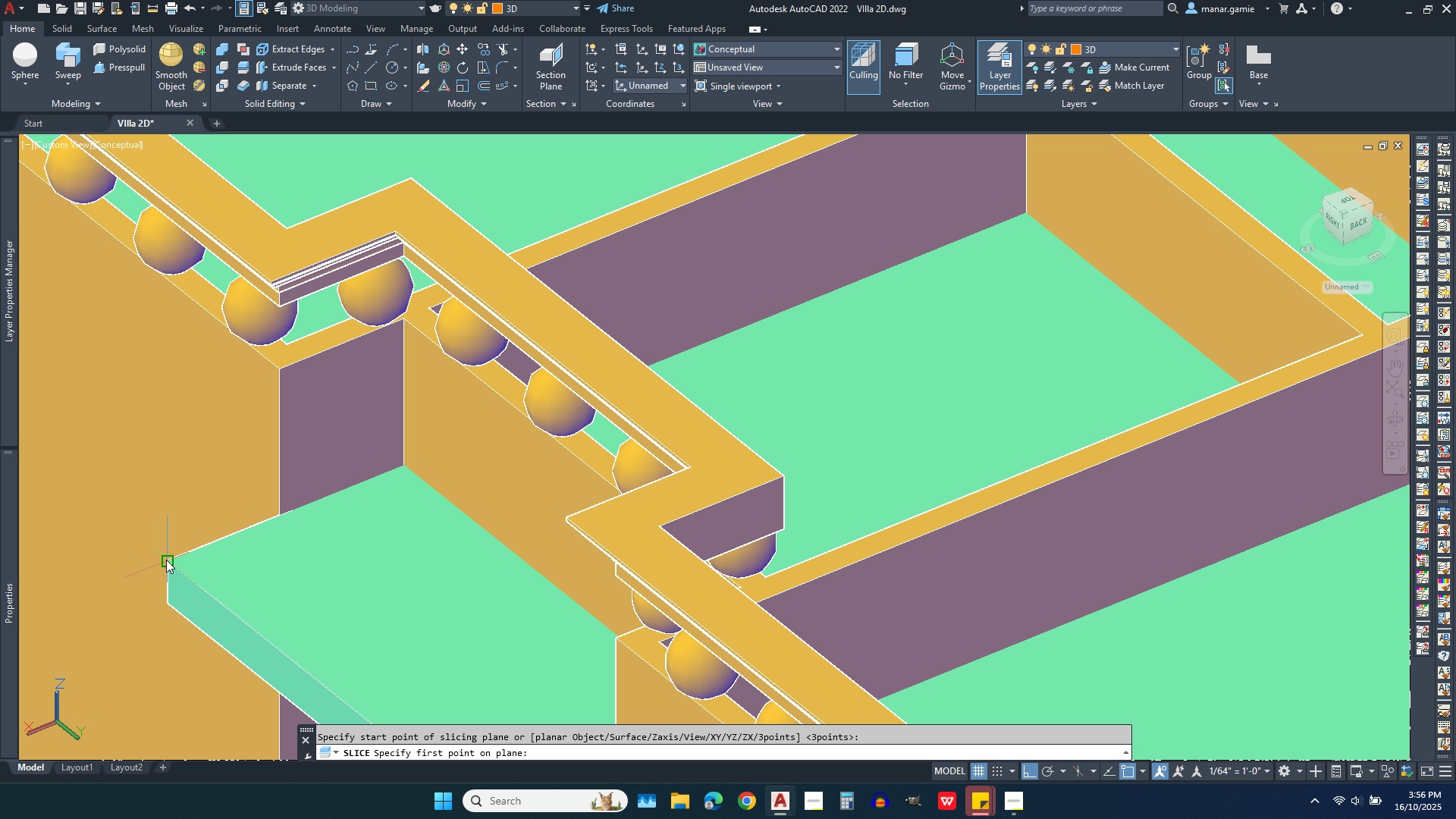 
left_click([166, 562])
 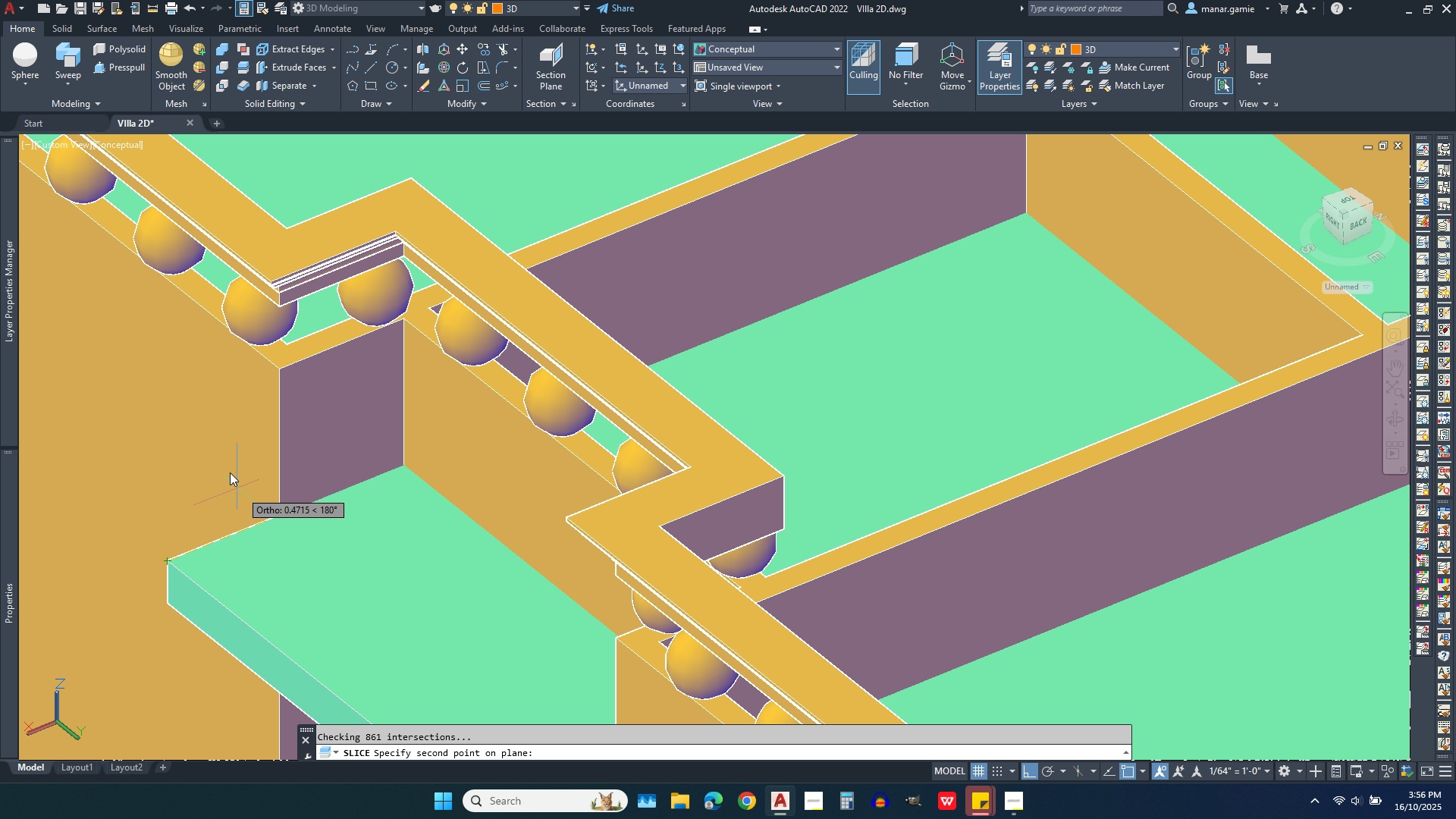 
scroll: coordinate [198, 422], scroll_direction: down, amount: 3.0
 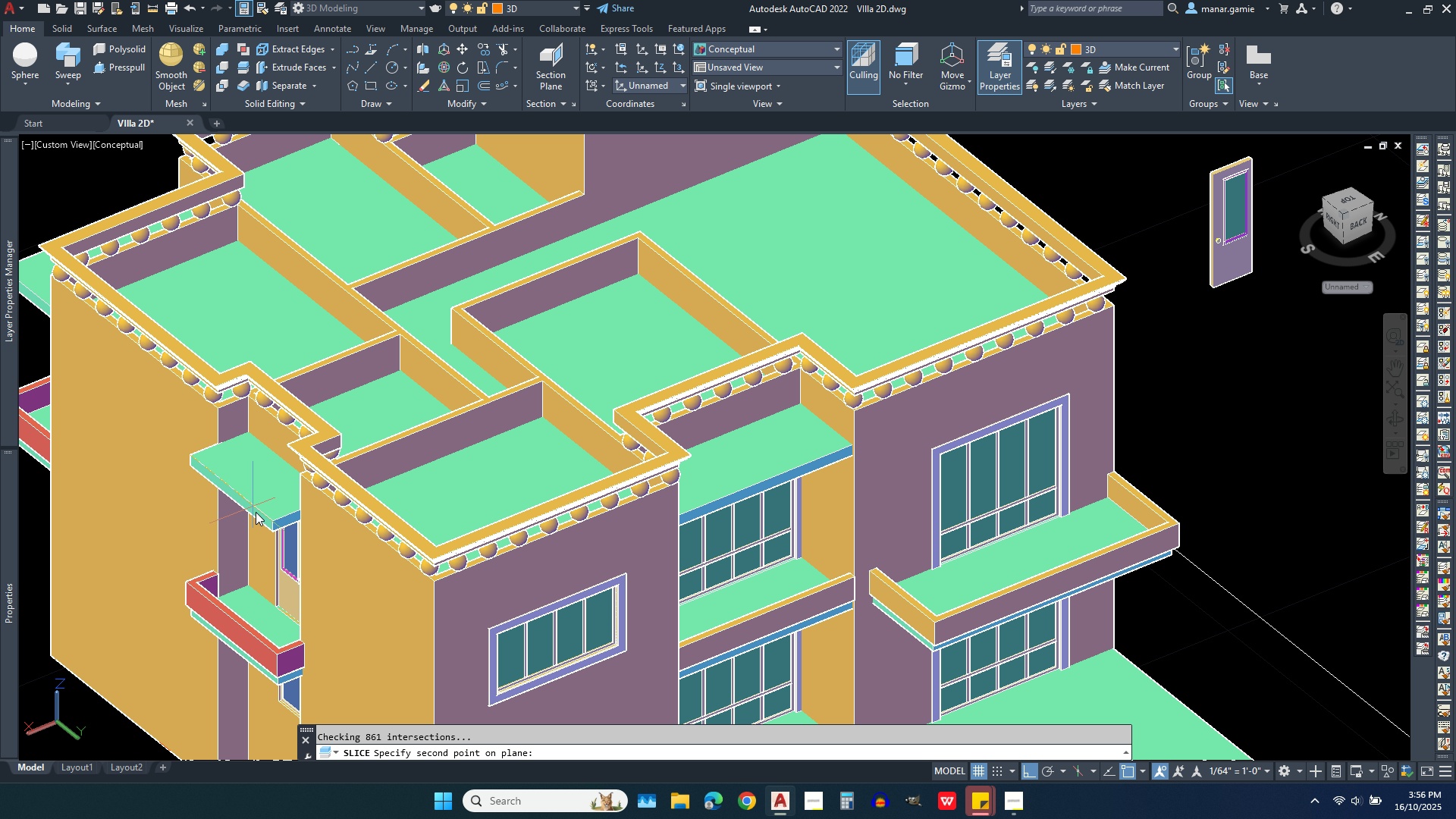 
scroll: coordinate [261, 528], scroll_direction: up, amount: 3.0
 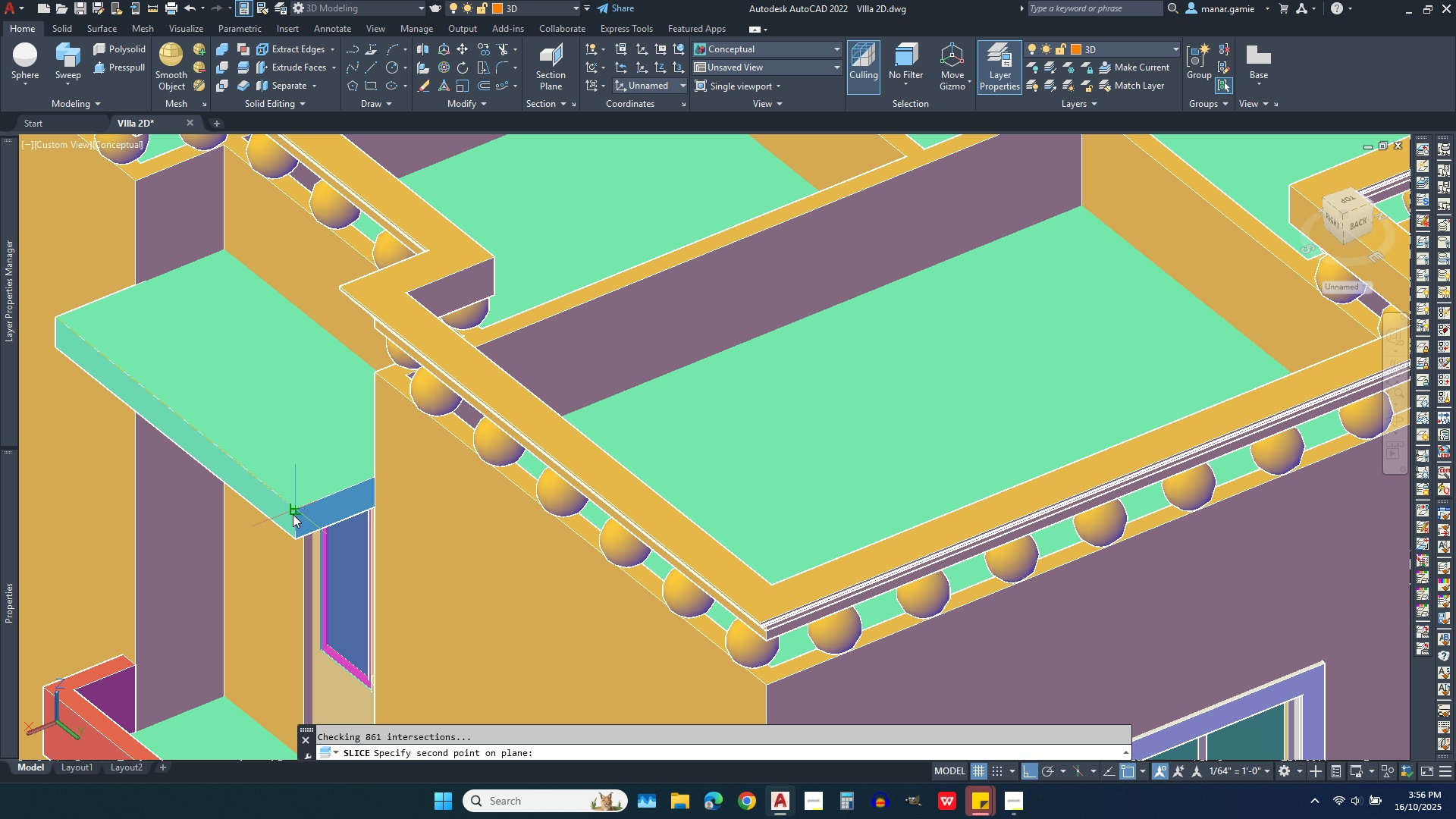 
left_click([293, 514])
 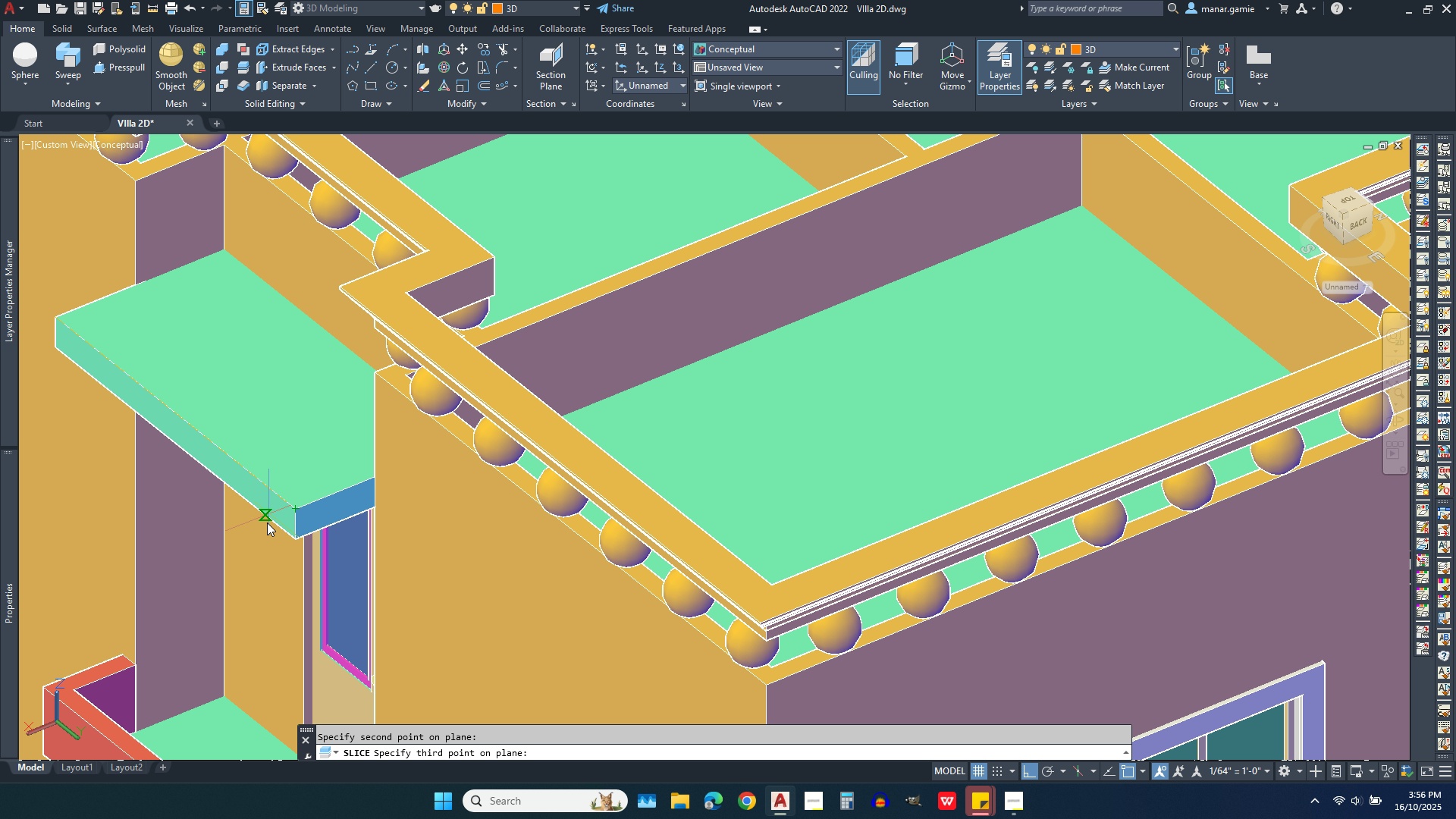 
scroll: coordinate [253, 573], scroll_direction: down, amount: 3.0
 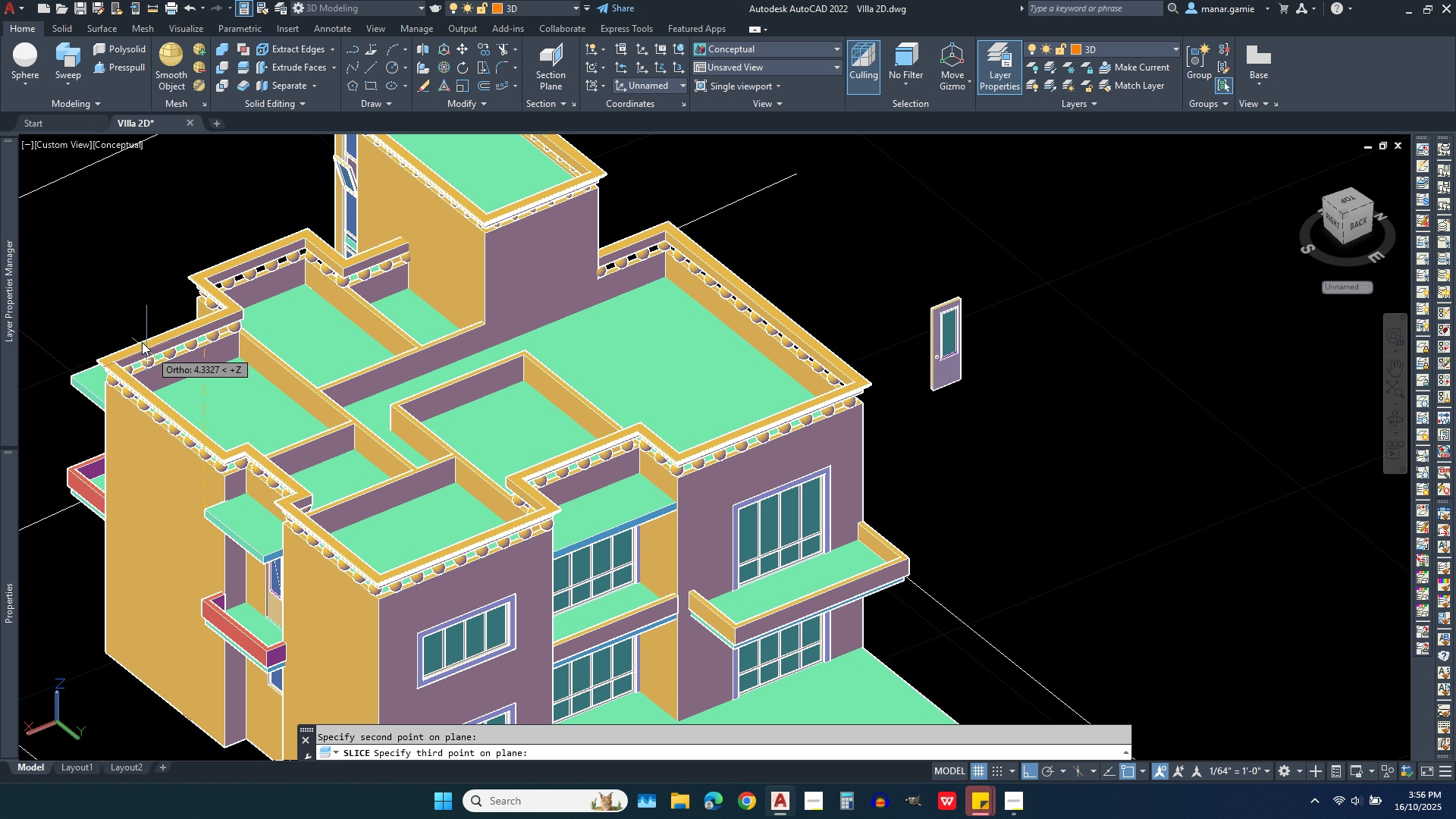 
scroll: coordinate [99, 334], scroll_direction: up, amount: 3.0
 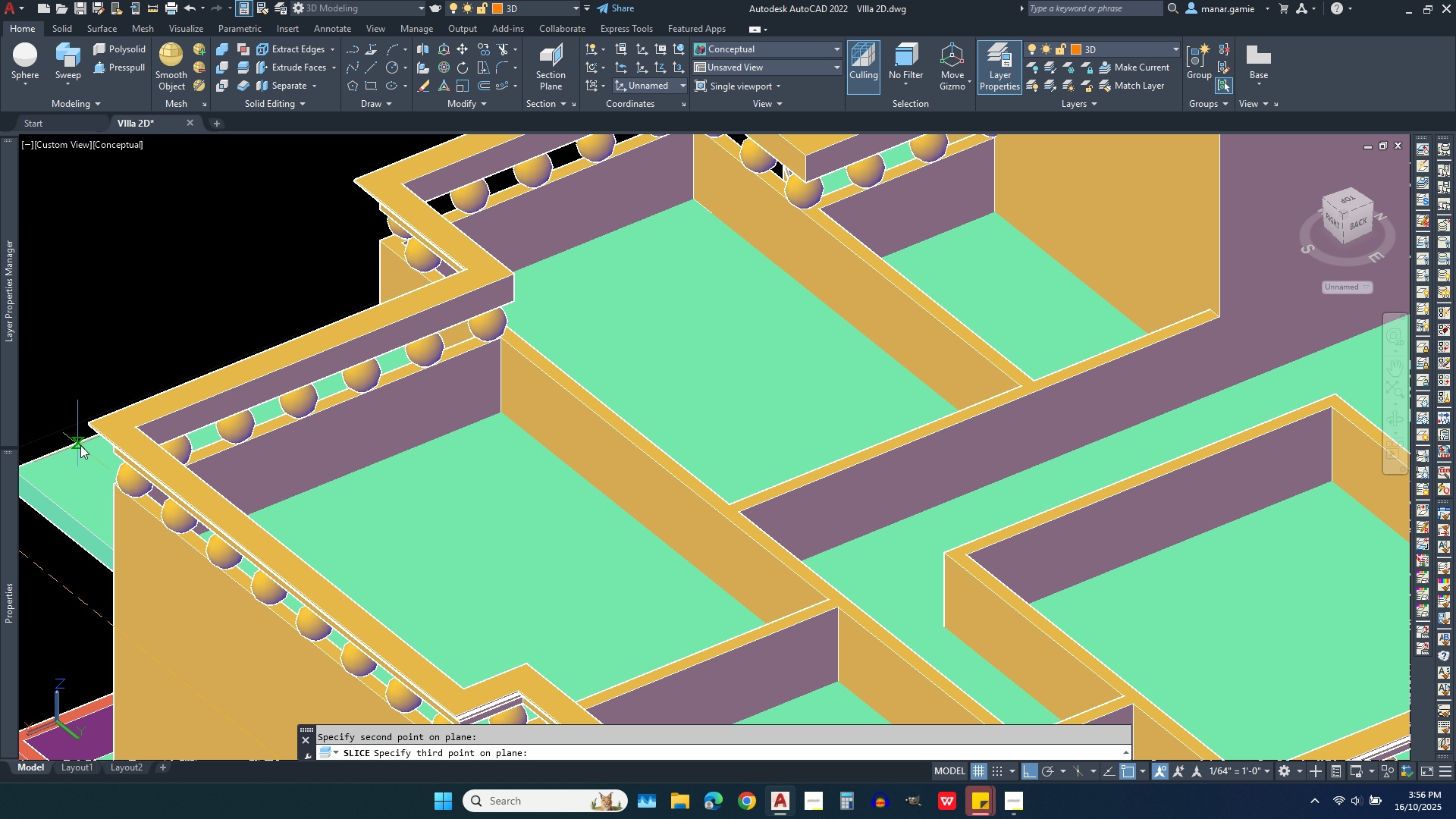 
scroll: coordinate [96, 441], scroll_direction: down, amount: 2.0
 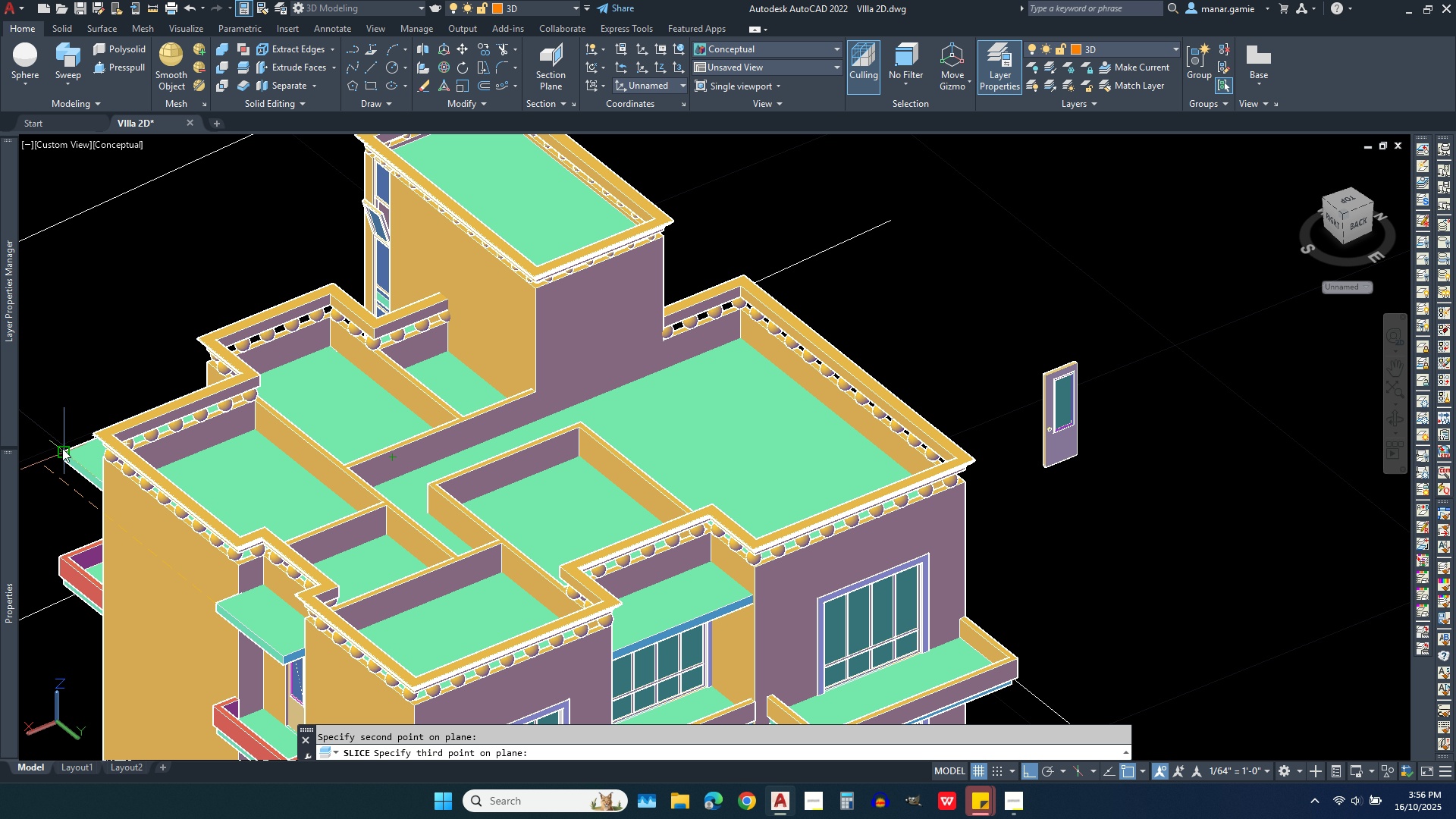 
scroll: coordinate [67, 443], scroll_direction: up, amount: 4.0
 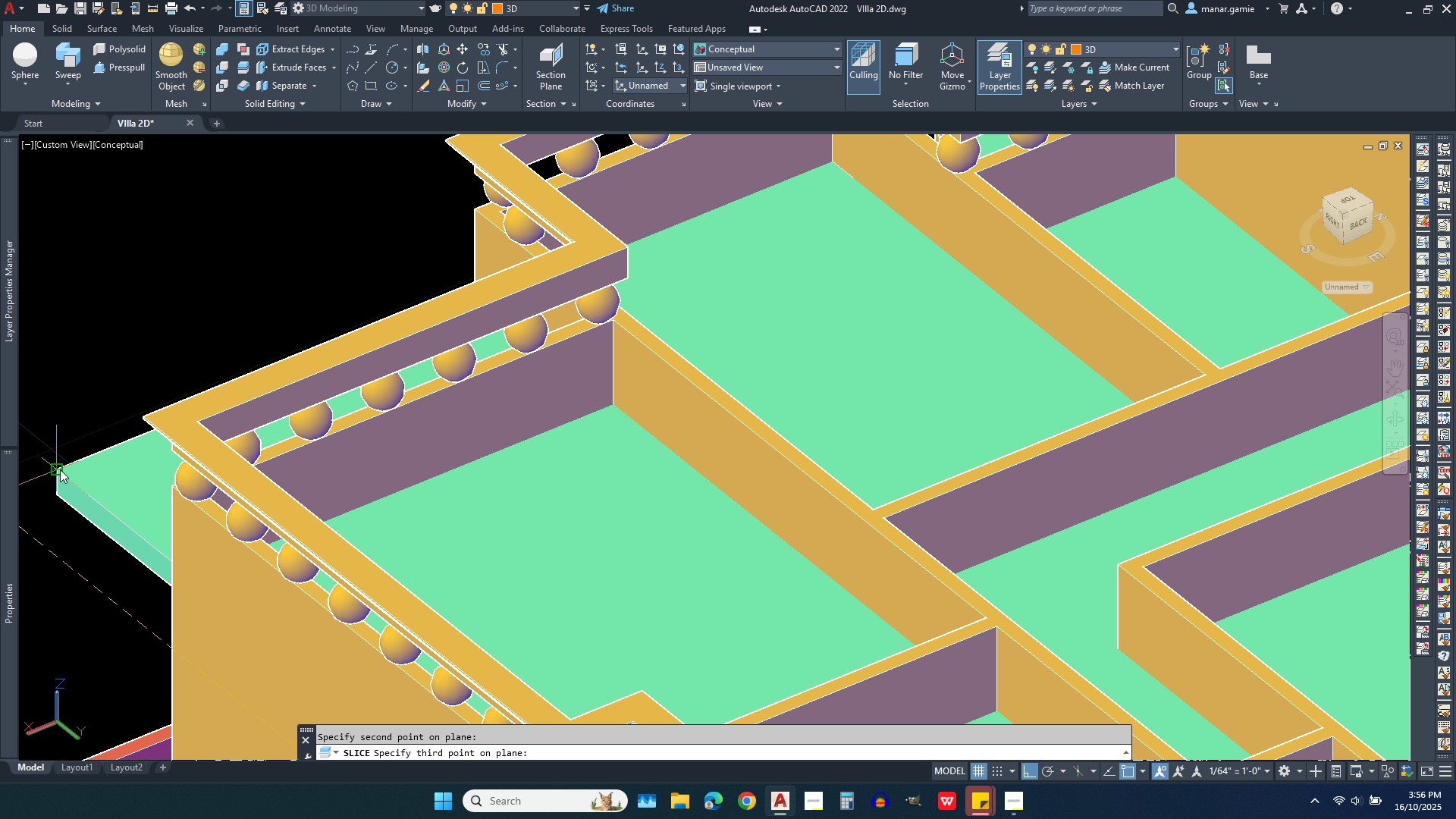 
left_click([60, 469])
 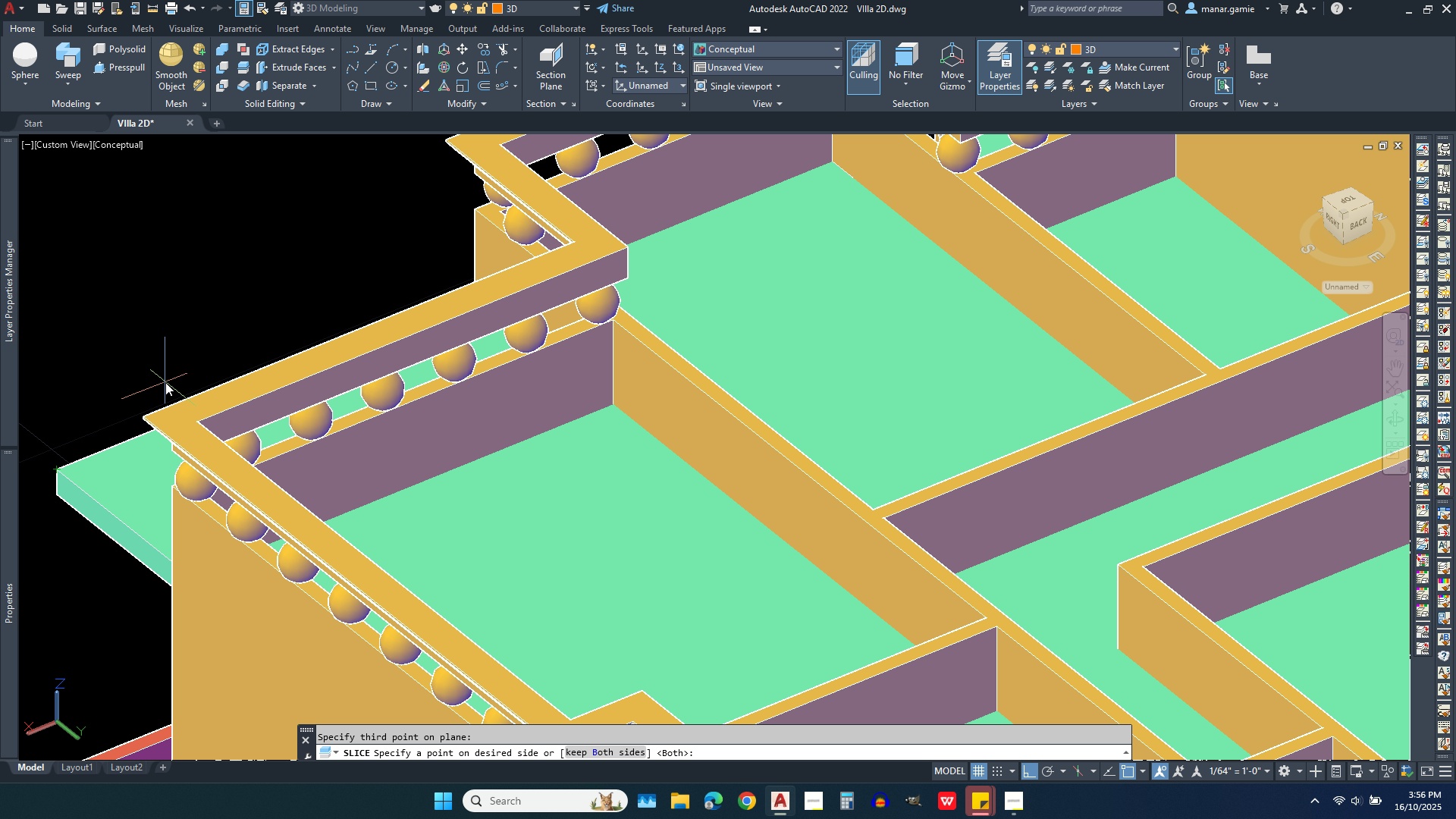 
scroll: coordinate [165, 382], scroll_direction: down, amount: 2.0
 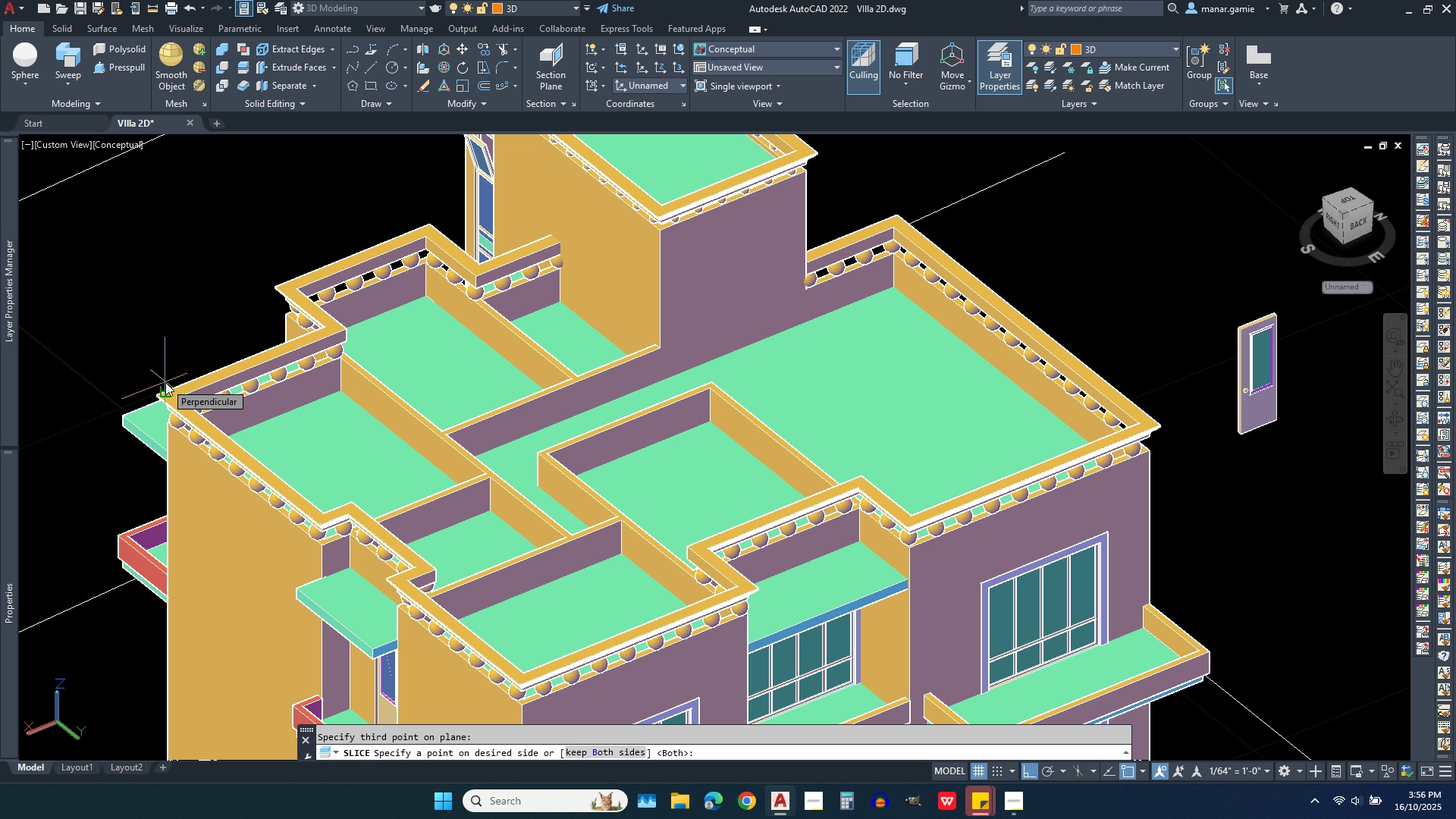 
right_click([165, 382])
 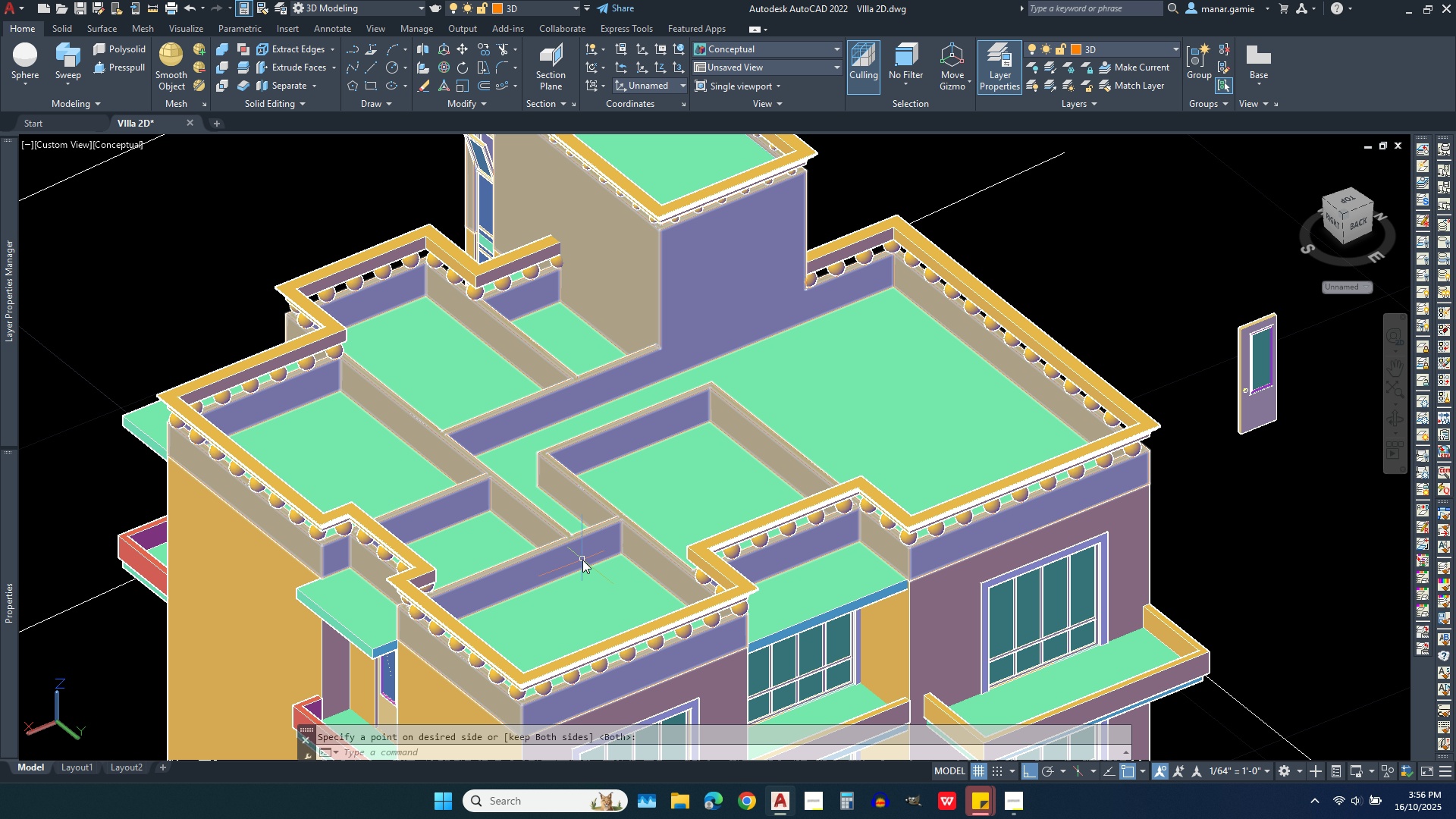 
wait(7.12)
 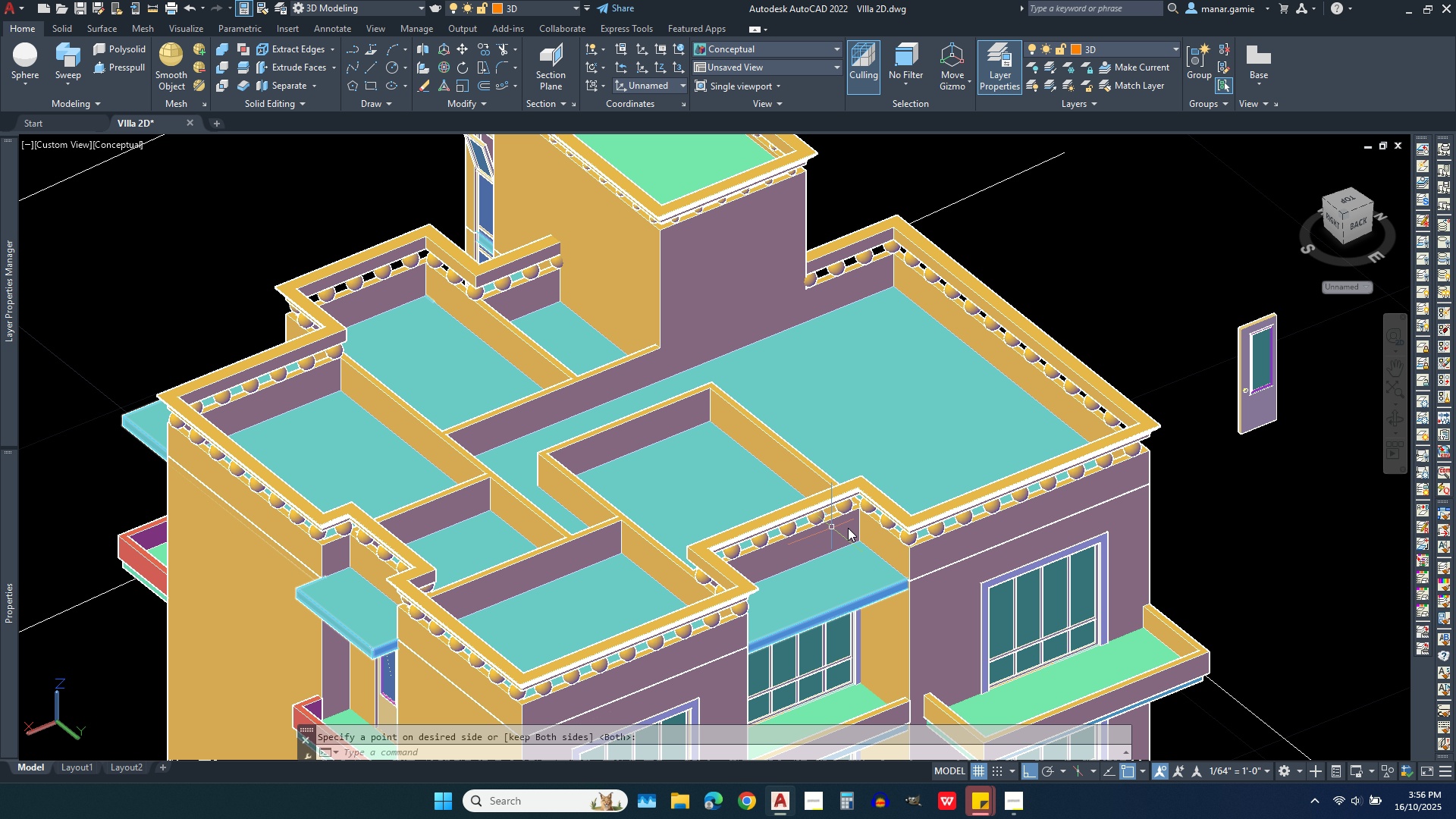 
scroll: coordinate [389, 313], scroll_direction: up, amount: 4.0
 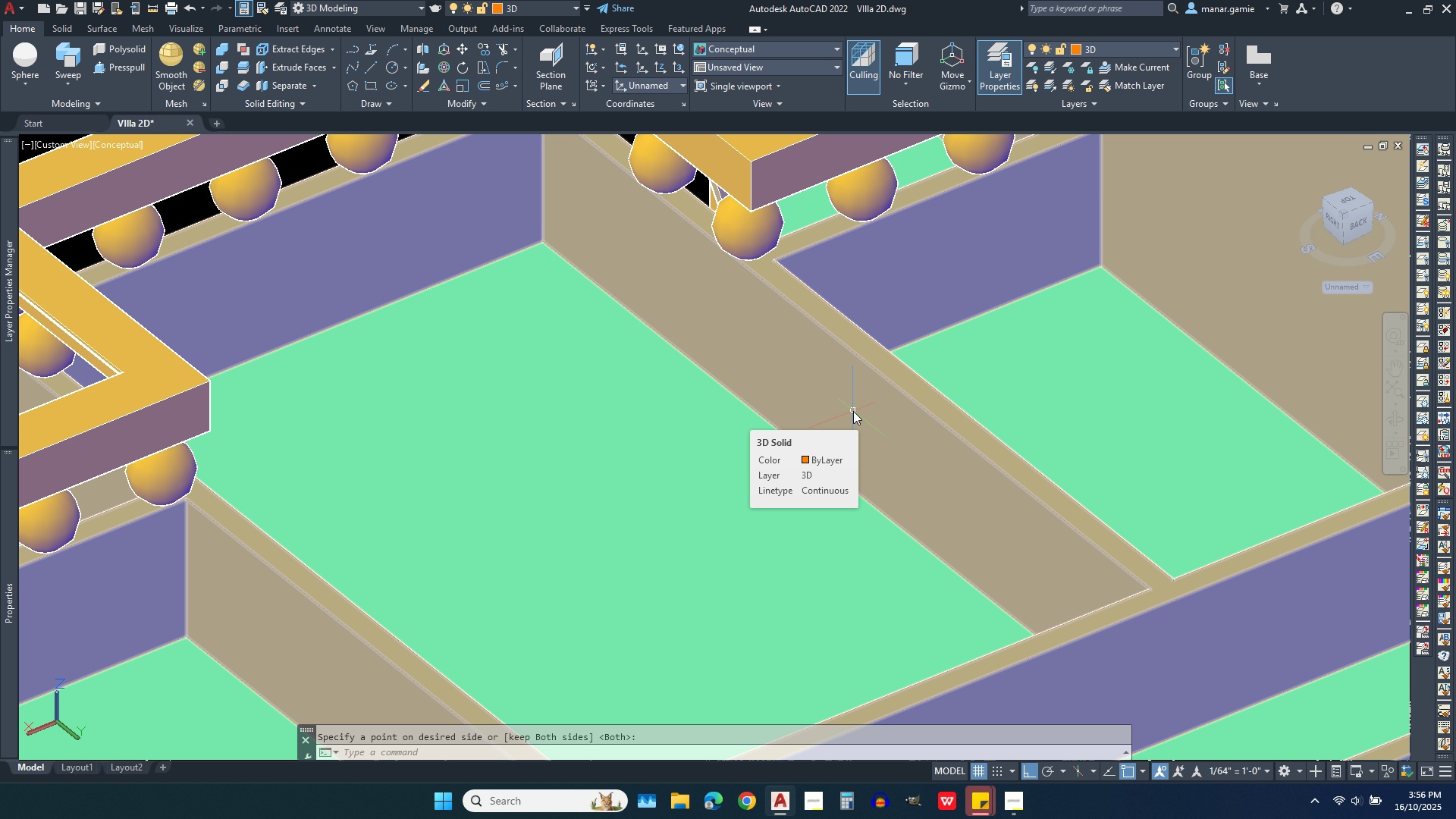 
wait(10.01)
 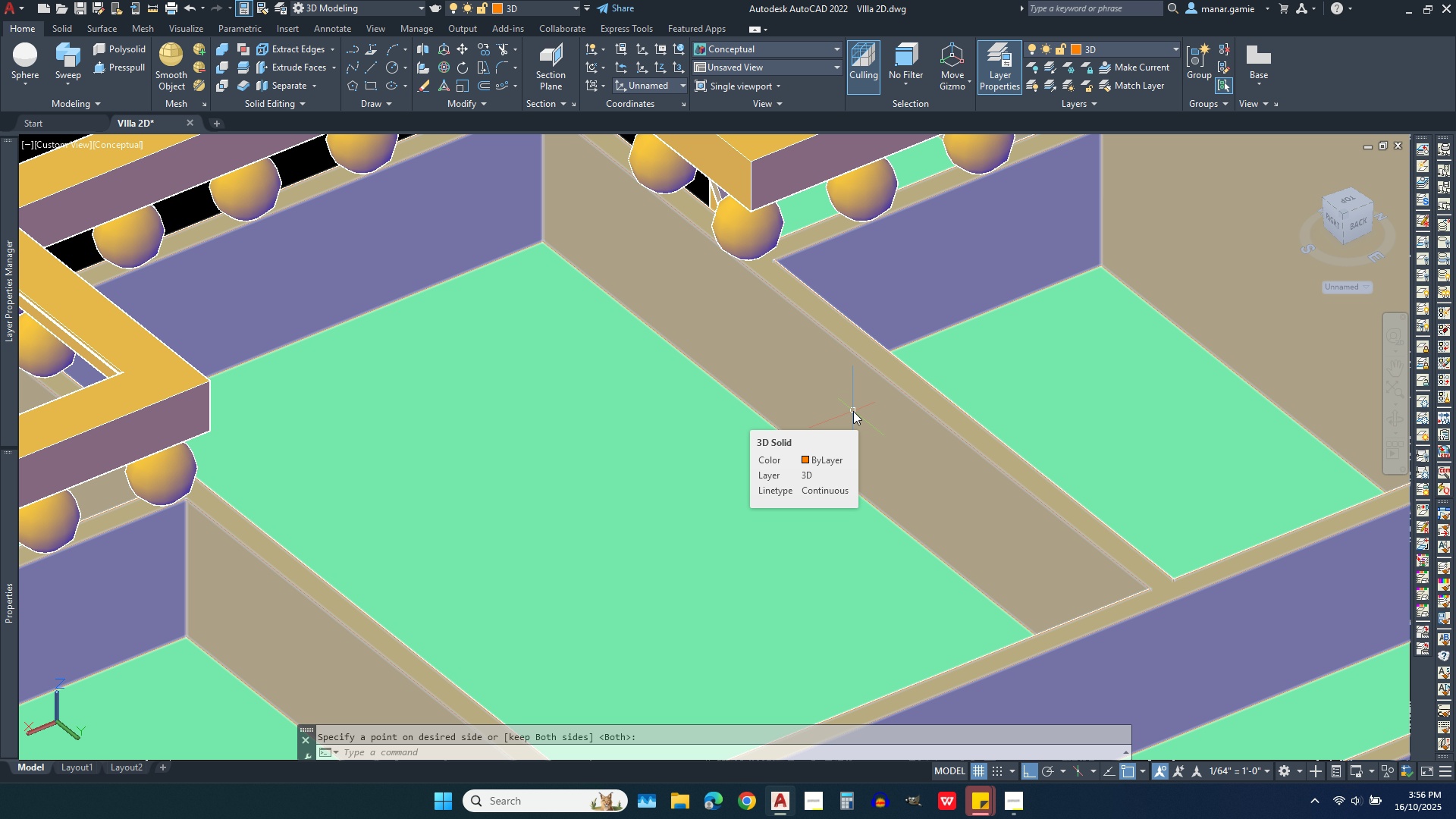 
left_click([243, 66])
 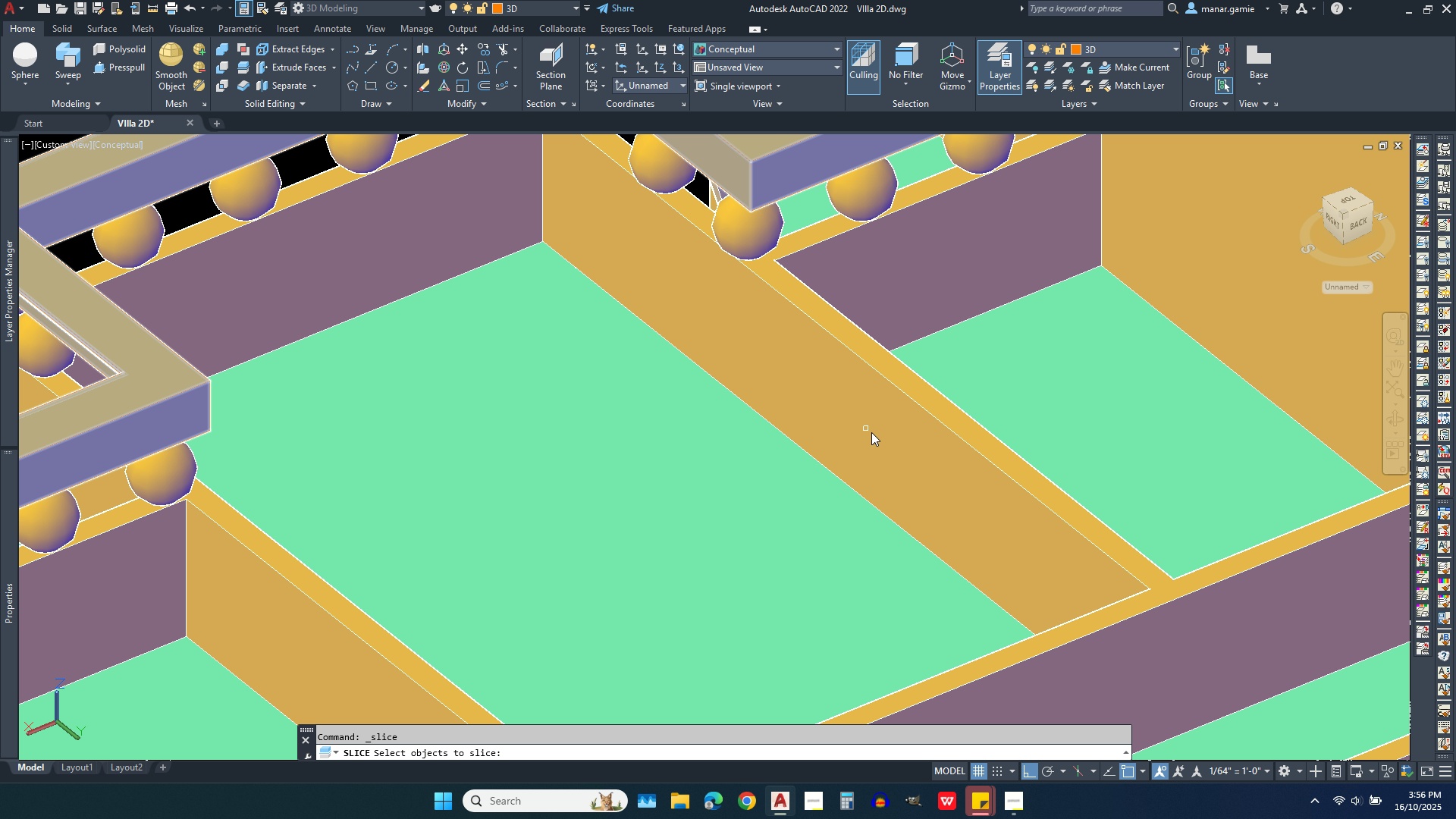 
left_click([887, 443])
 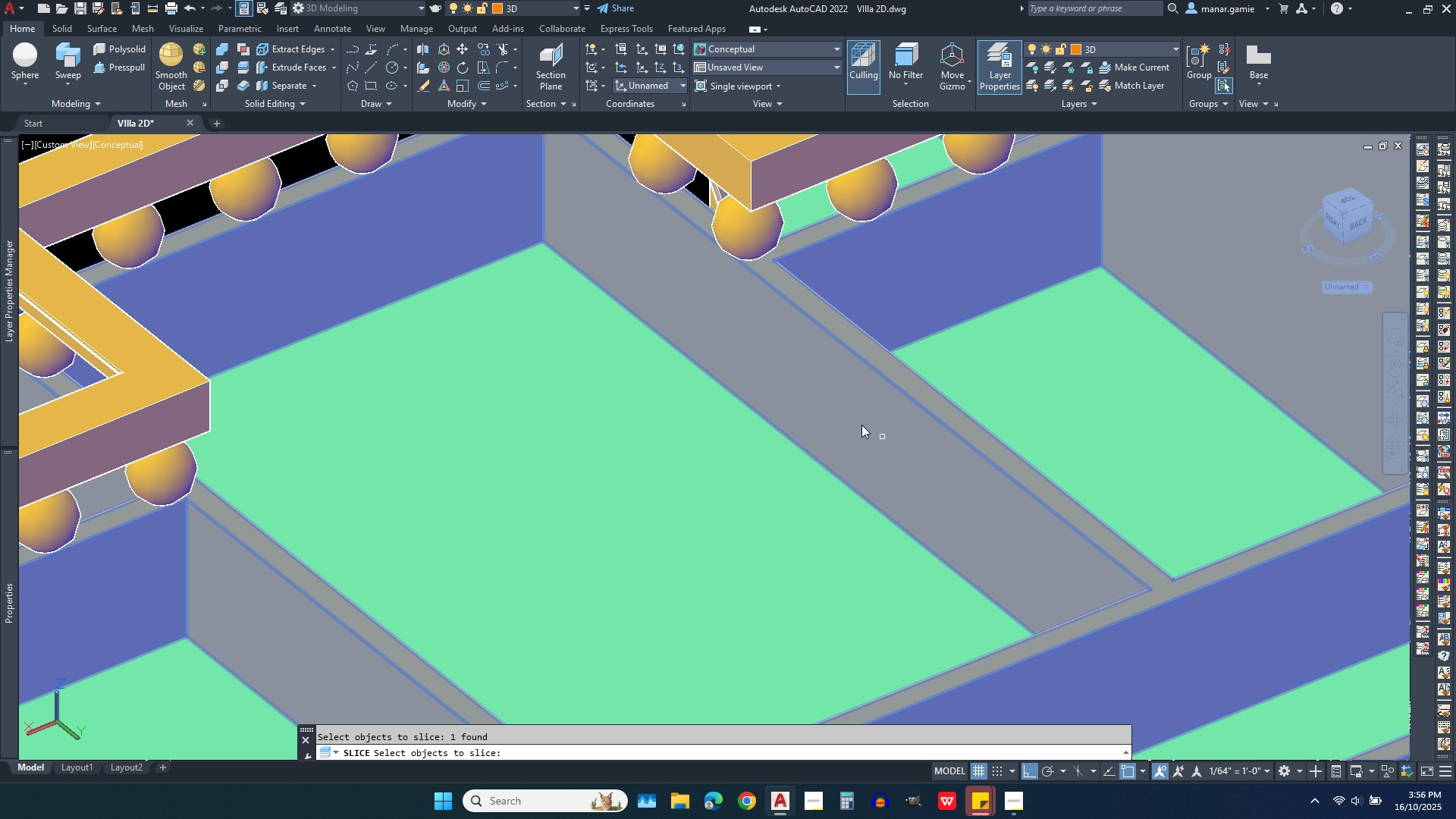 
right_click([726, 372])
 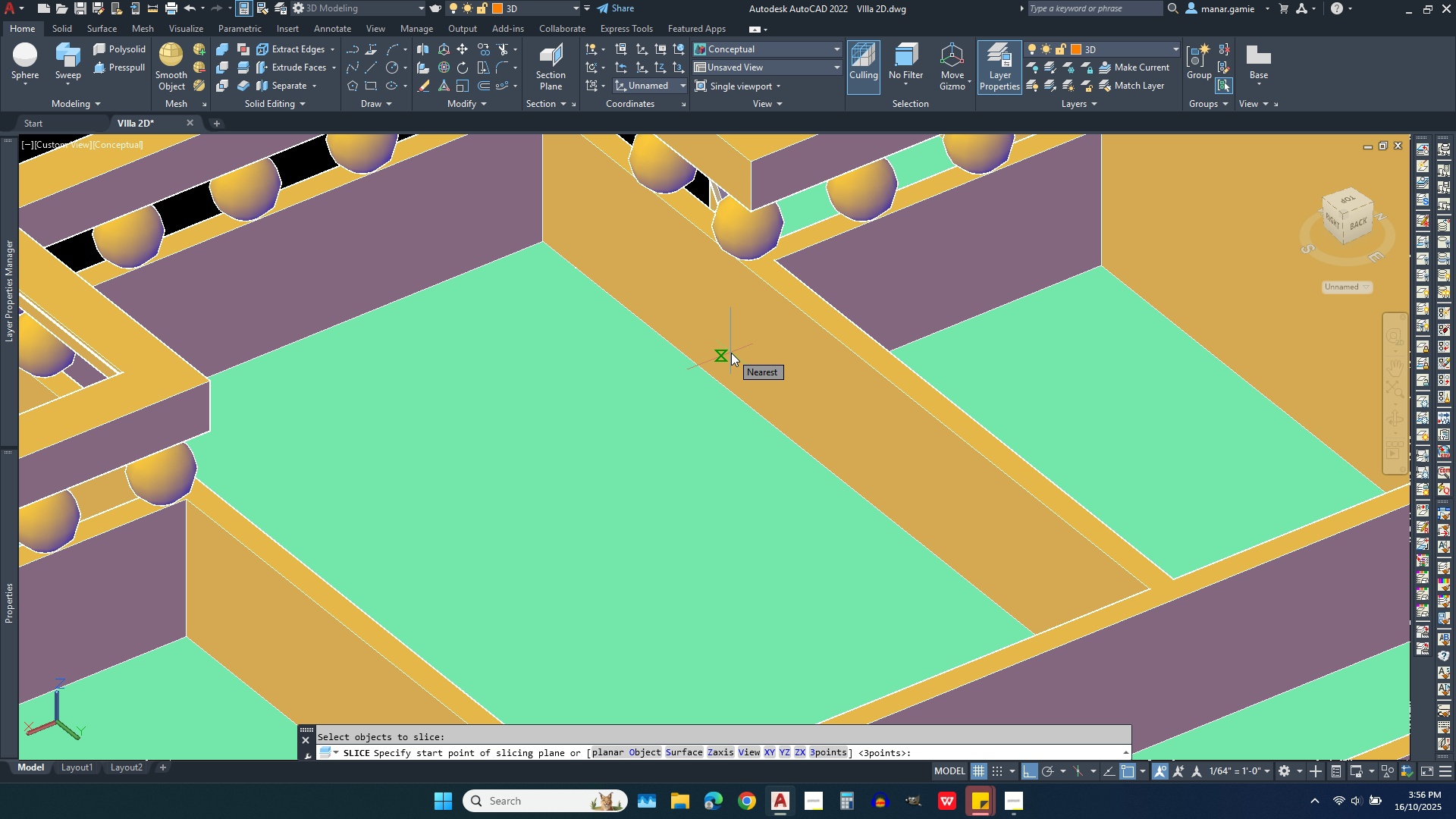 
right_click([731, 353])
 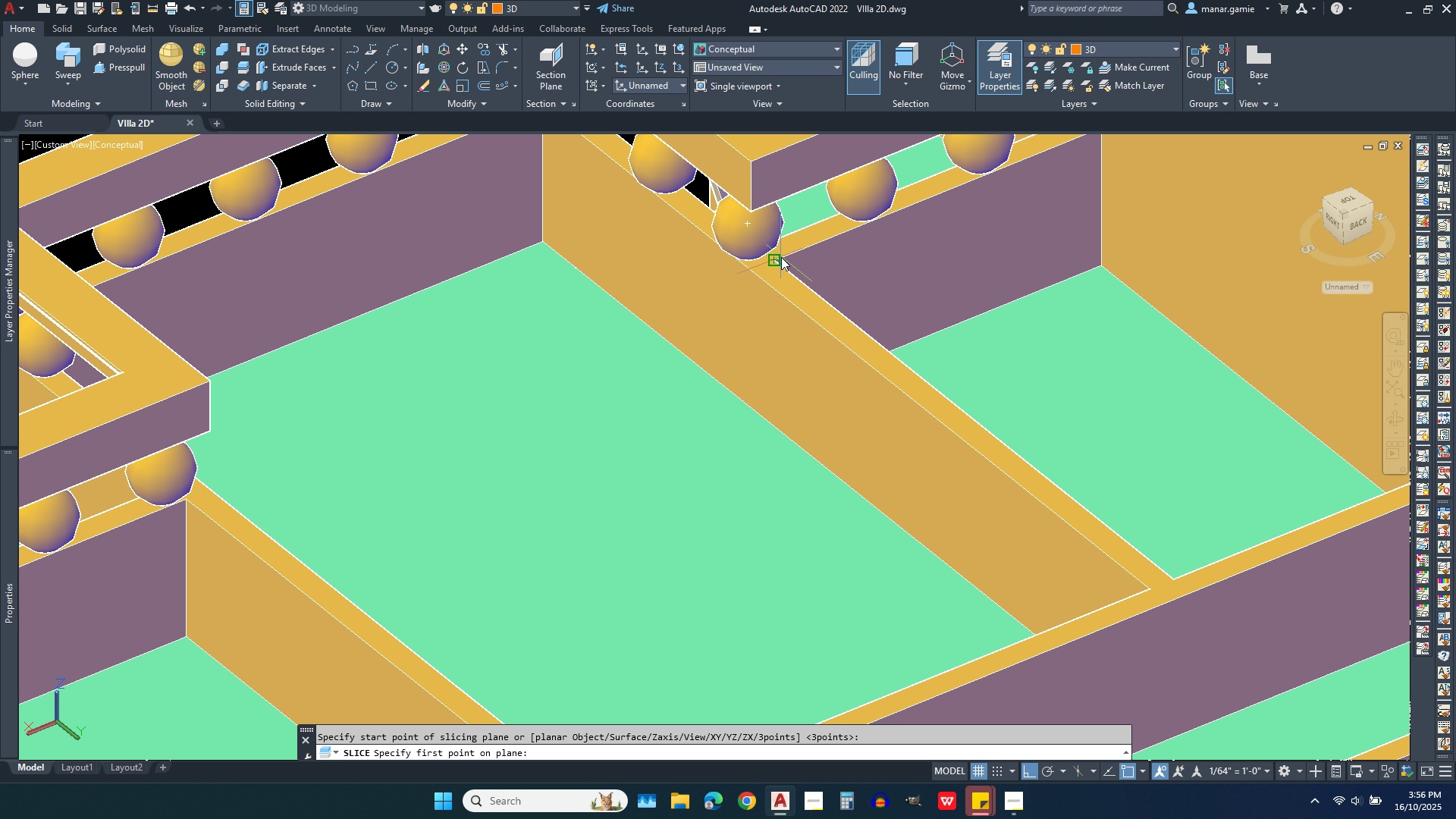 
left_click([781, 257])
 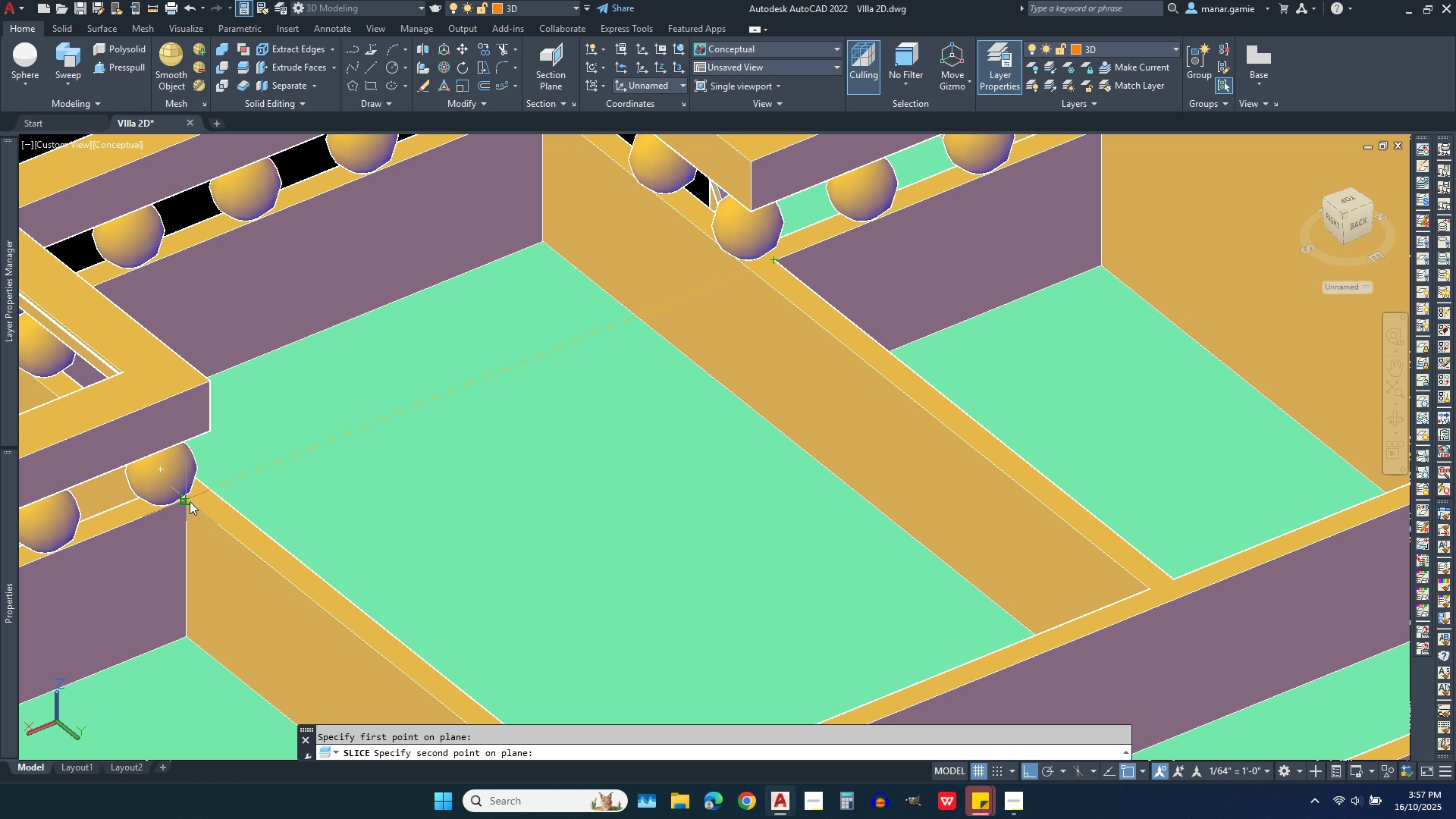 
left_click([190, 501])
 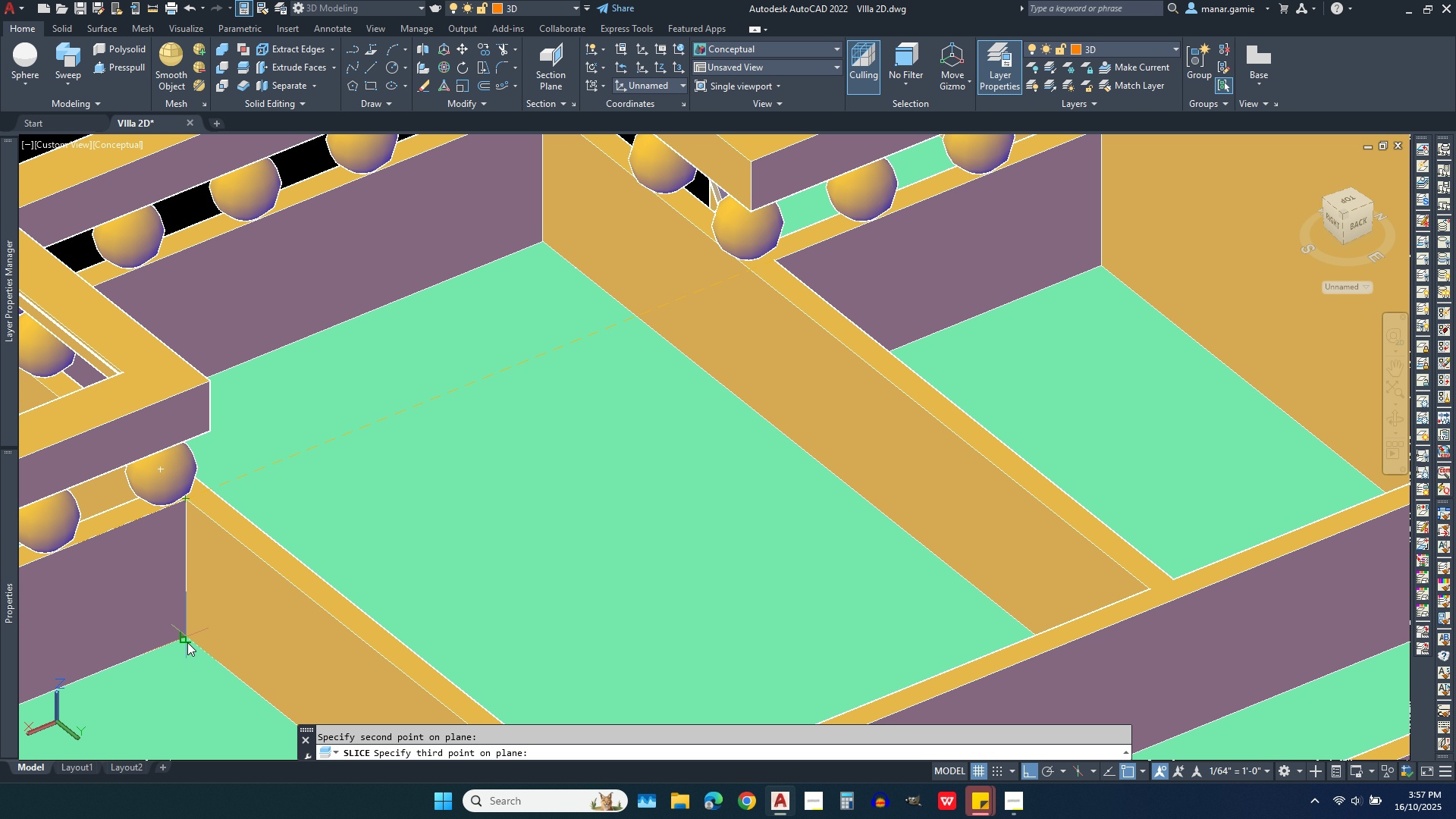 
left_click([187, 642])
 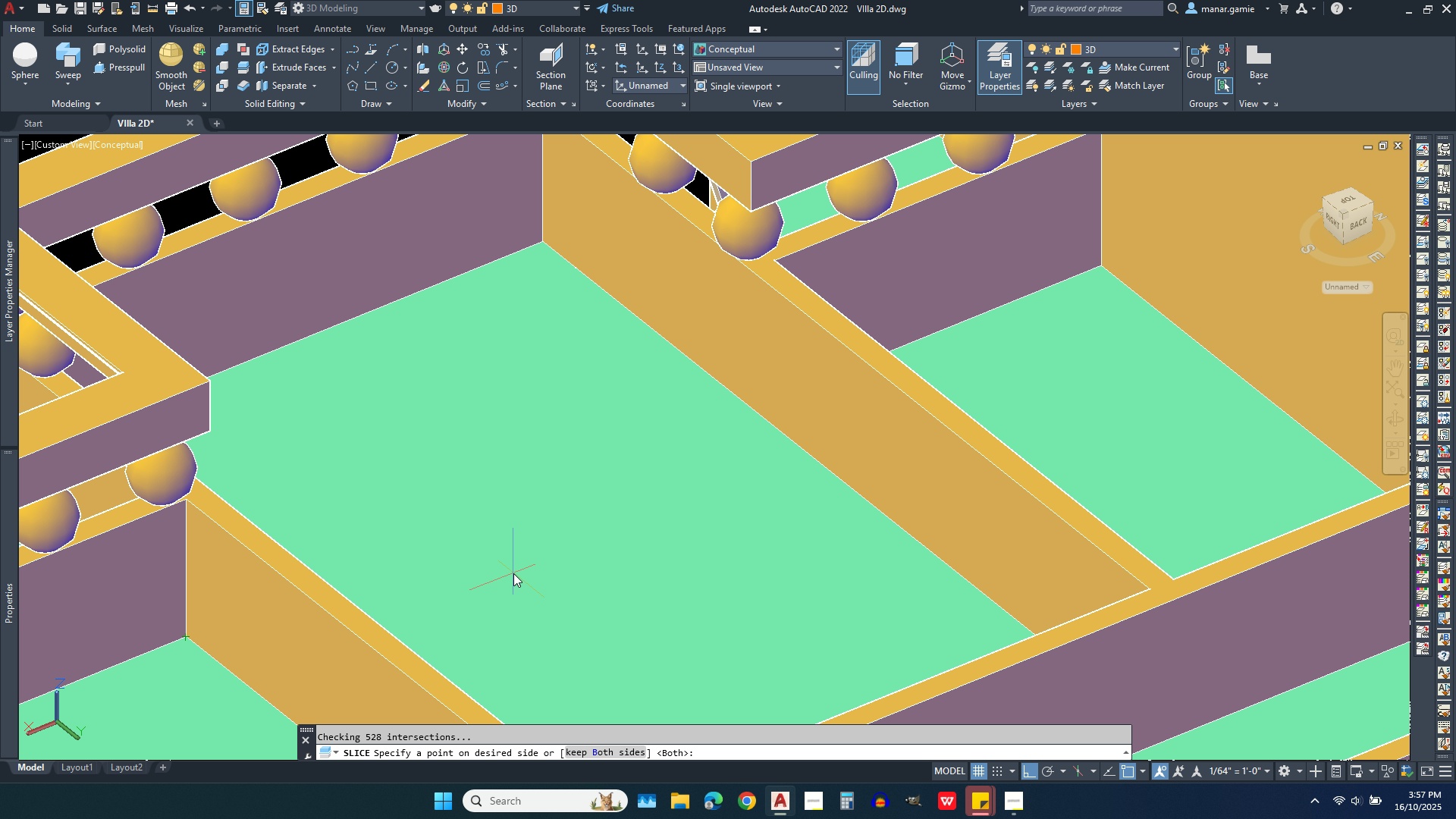 
right_click([516, 570])
 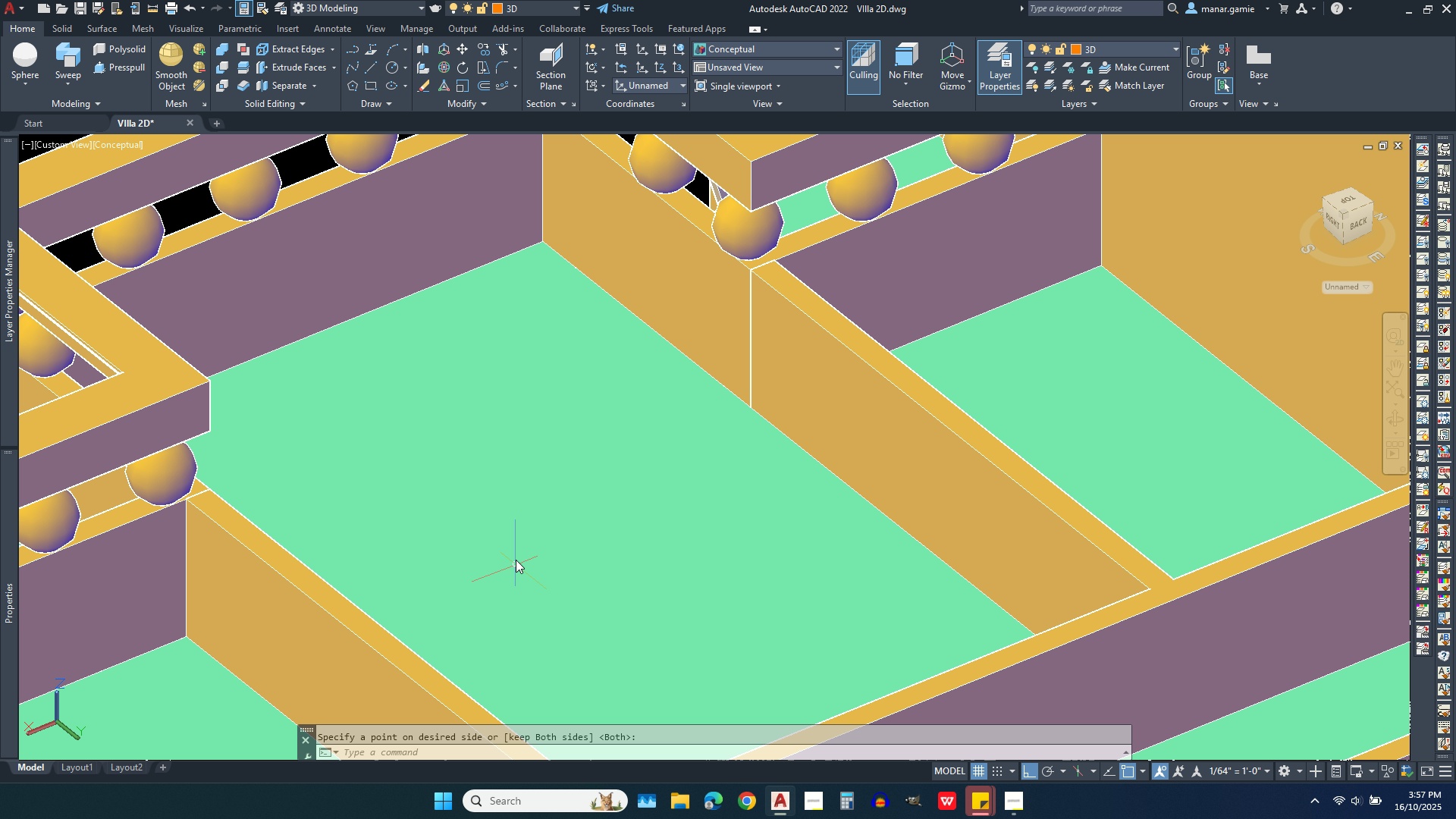 
scroll: coordinate [508, 504], scroll_direction: down, amount: 3.0
 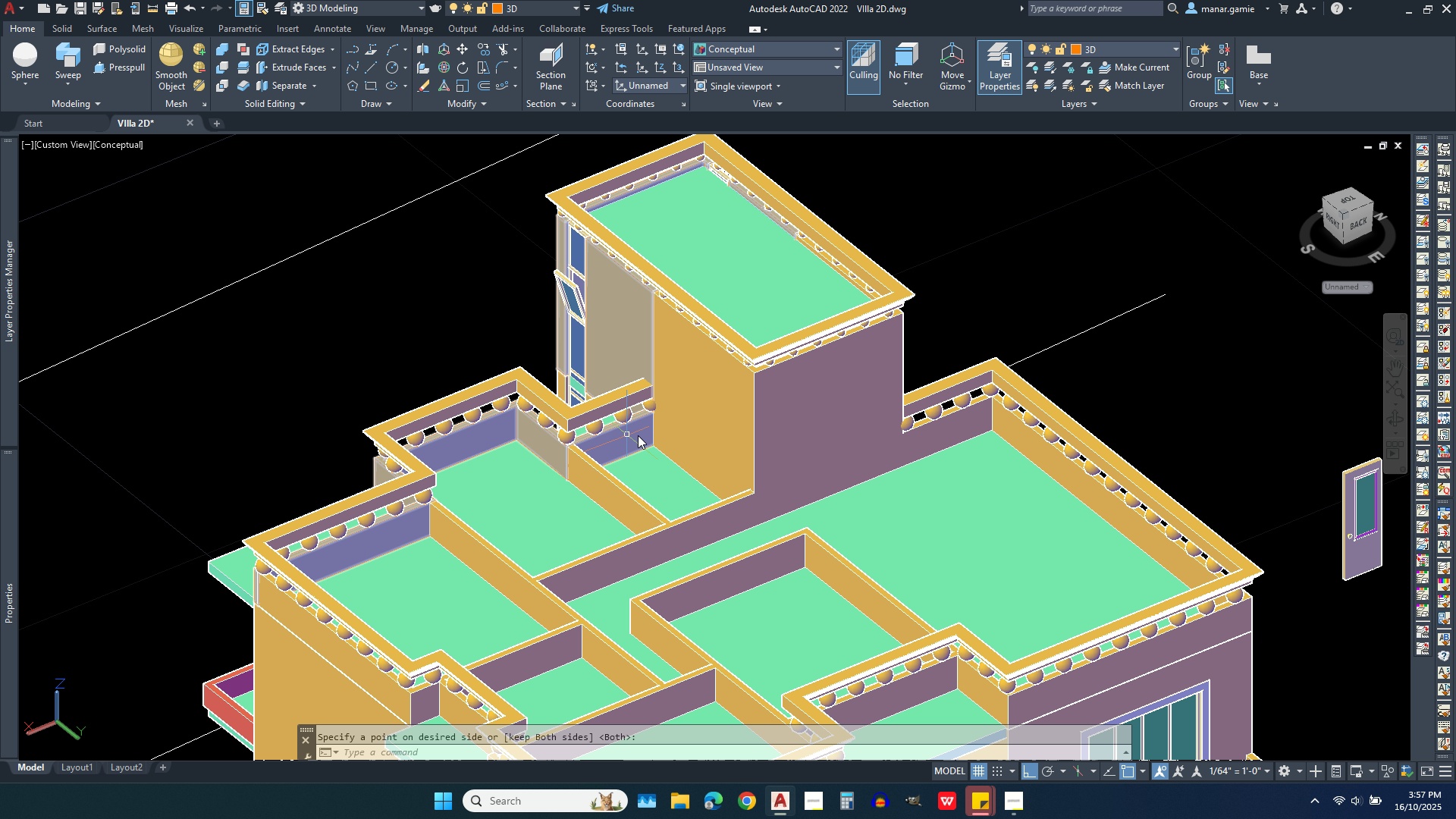 
scroll: coordinate [803, 438], scroll_direction: up, amount: 4.0
 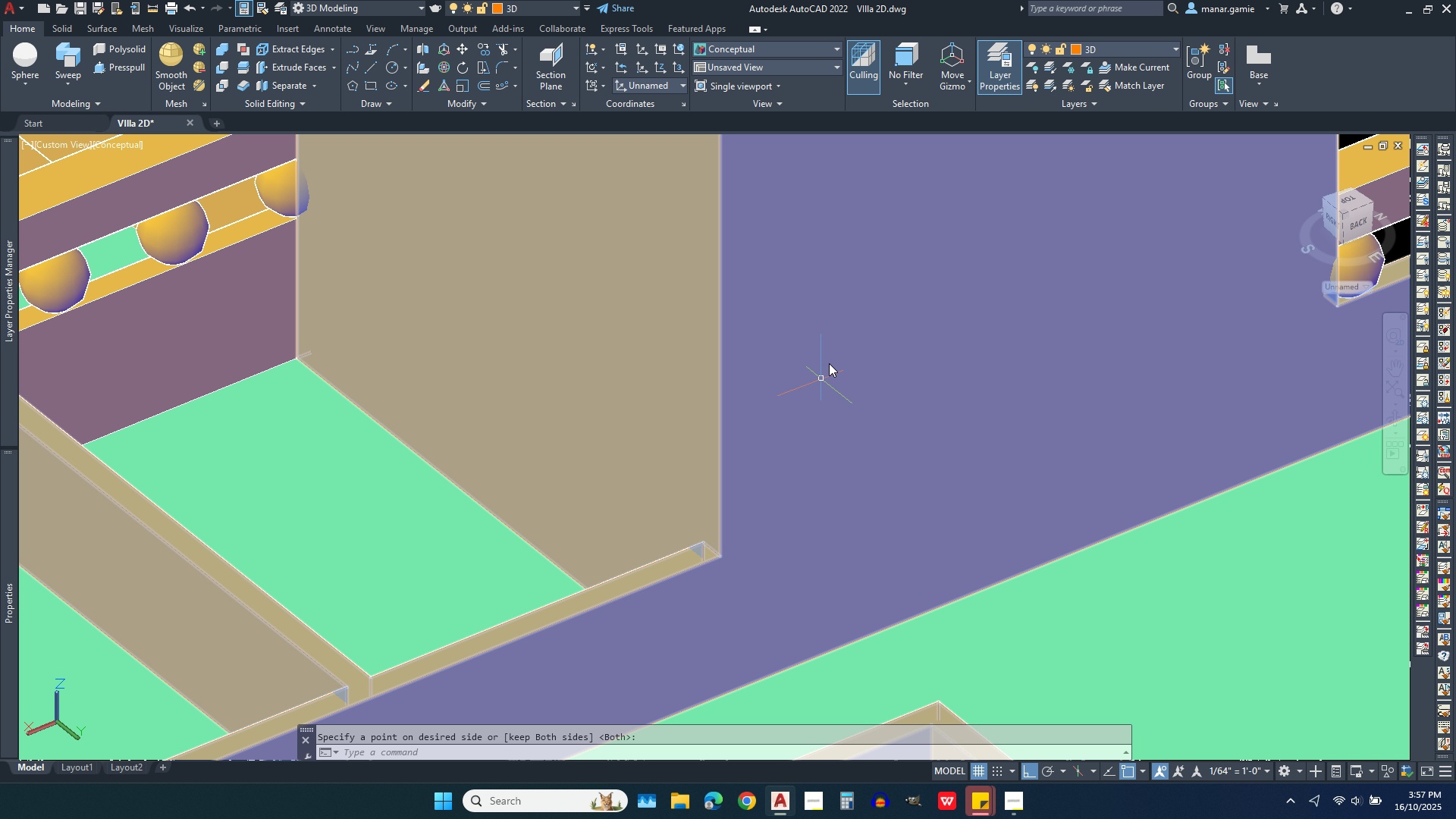 
scroll: coordinate [824, 287], scroll_direction: down, amount: 3.0
 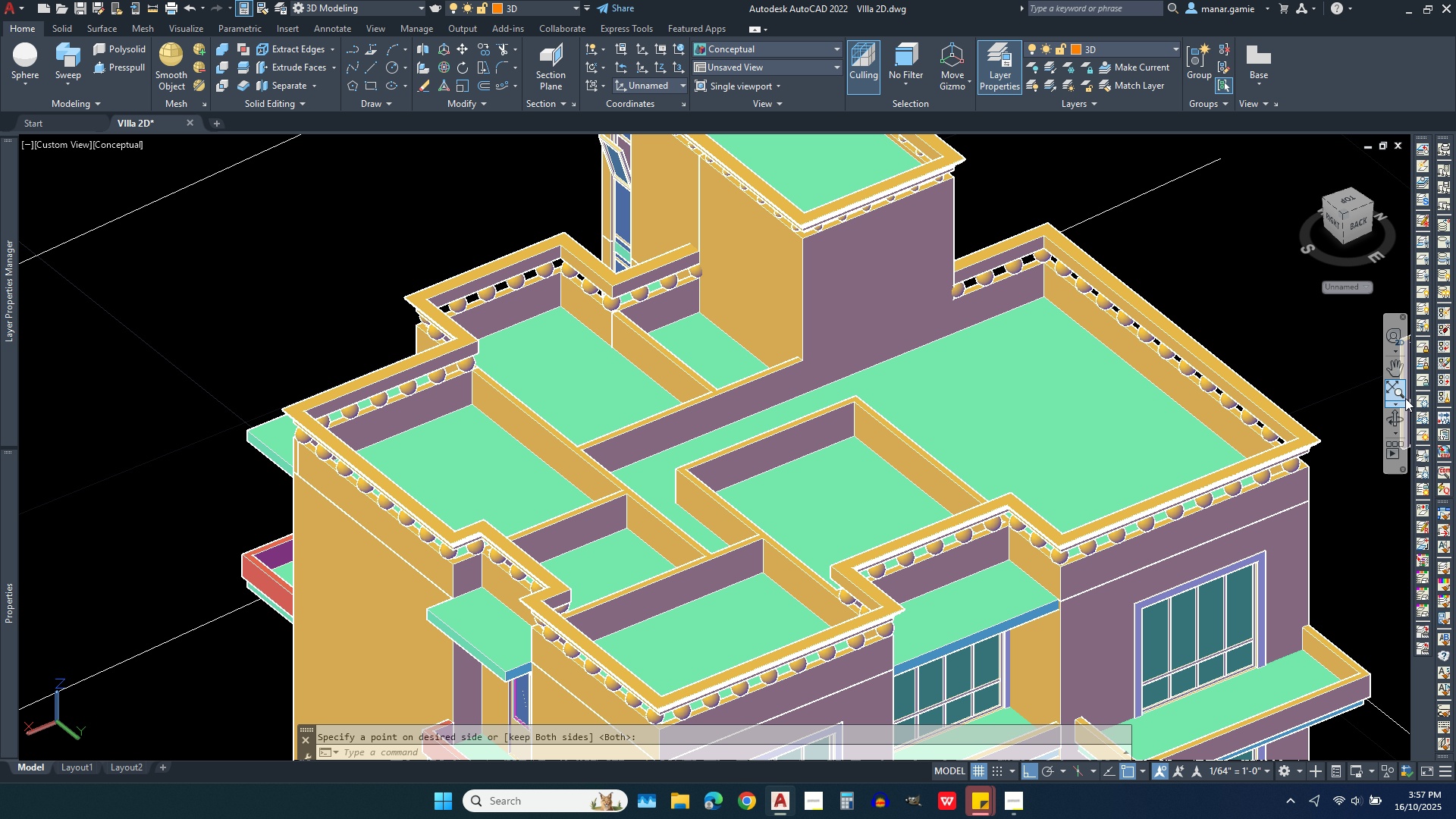 
left_click([1392, 419])
 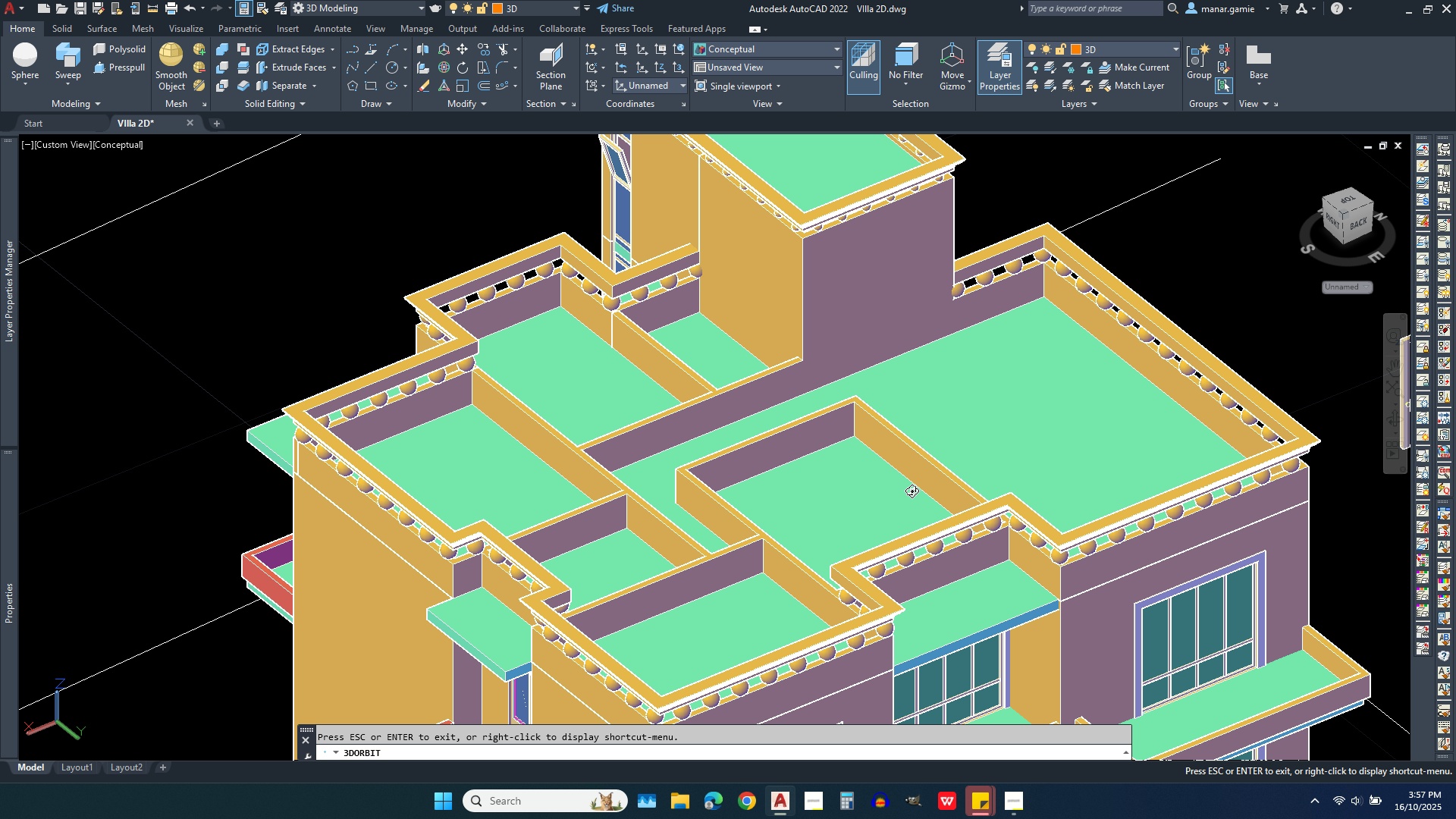 
left_click_drag(start_coordinate=[912, 491], to_coordinate=[1169, 517])
 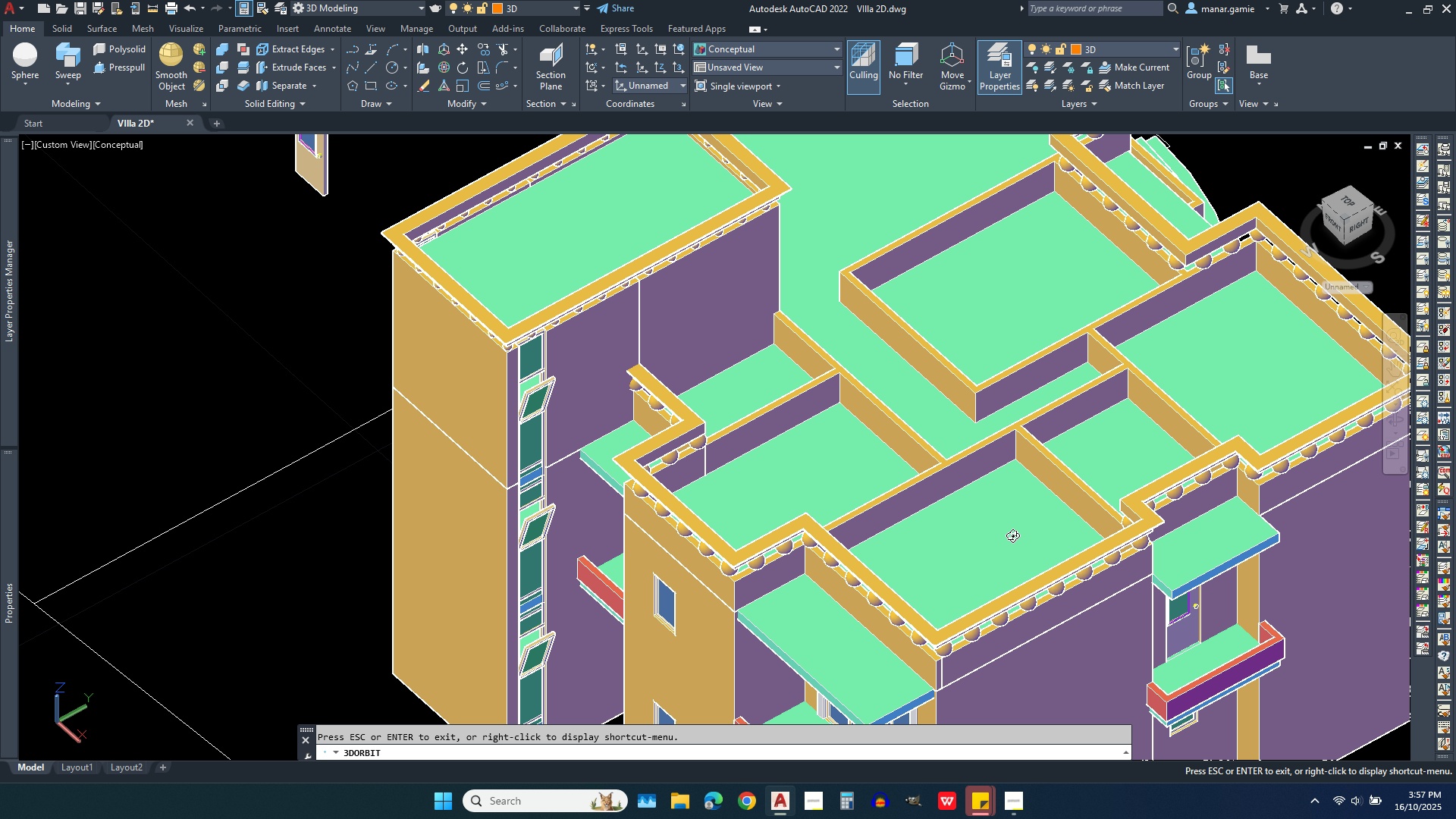 
scroll: coordinate [1044, 406], scroll_direction: up, amount: 11.0
 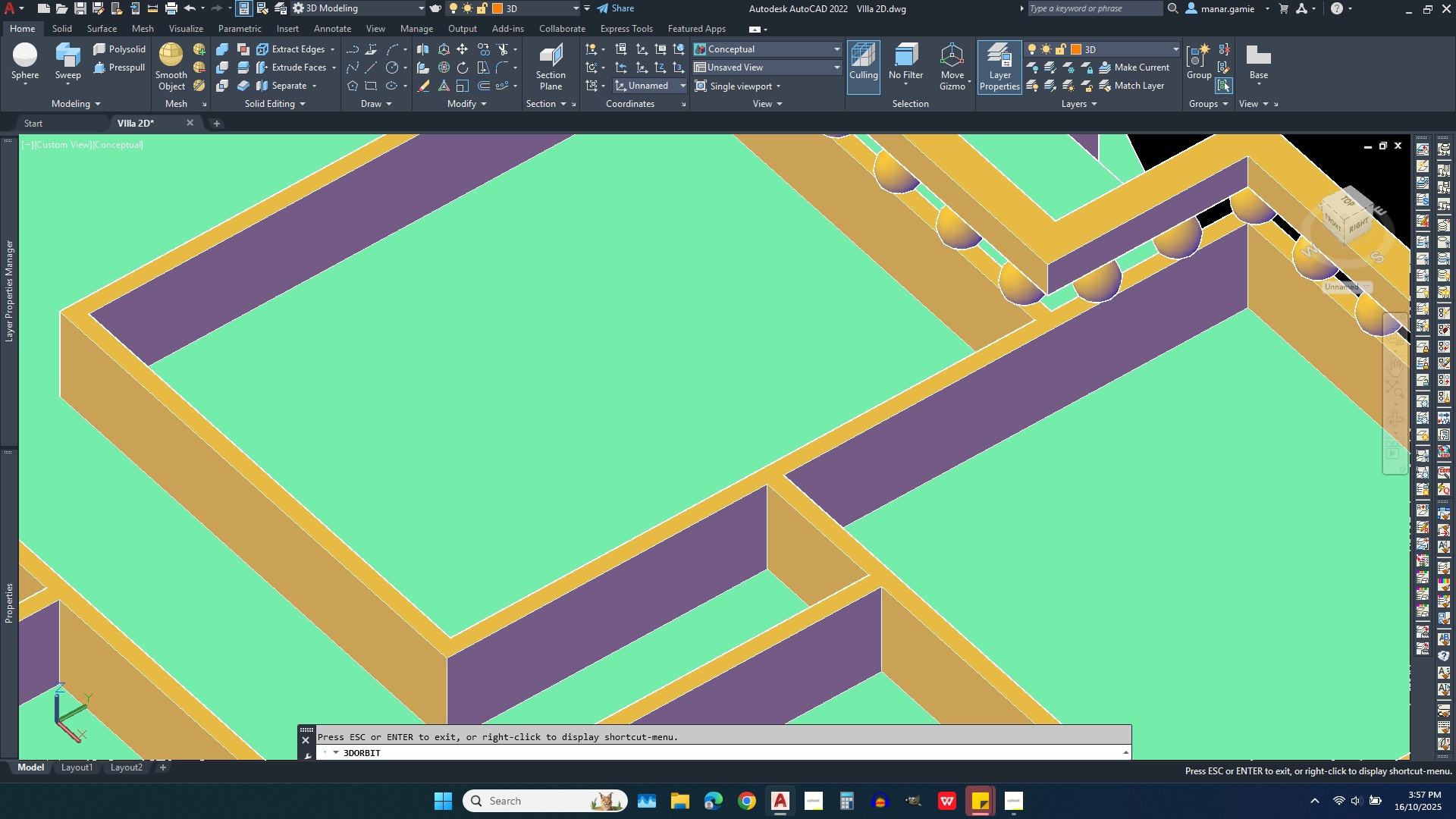 
key(Escape)
 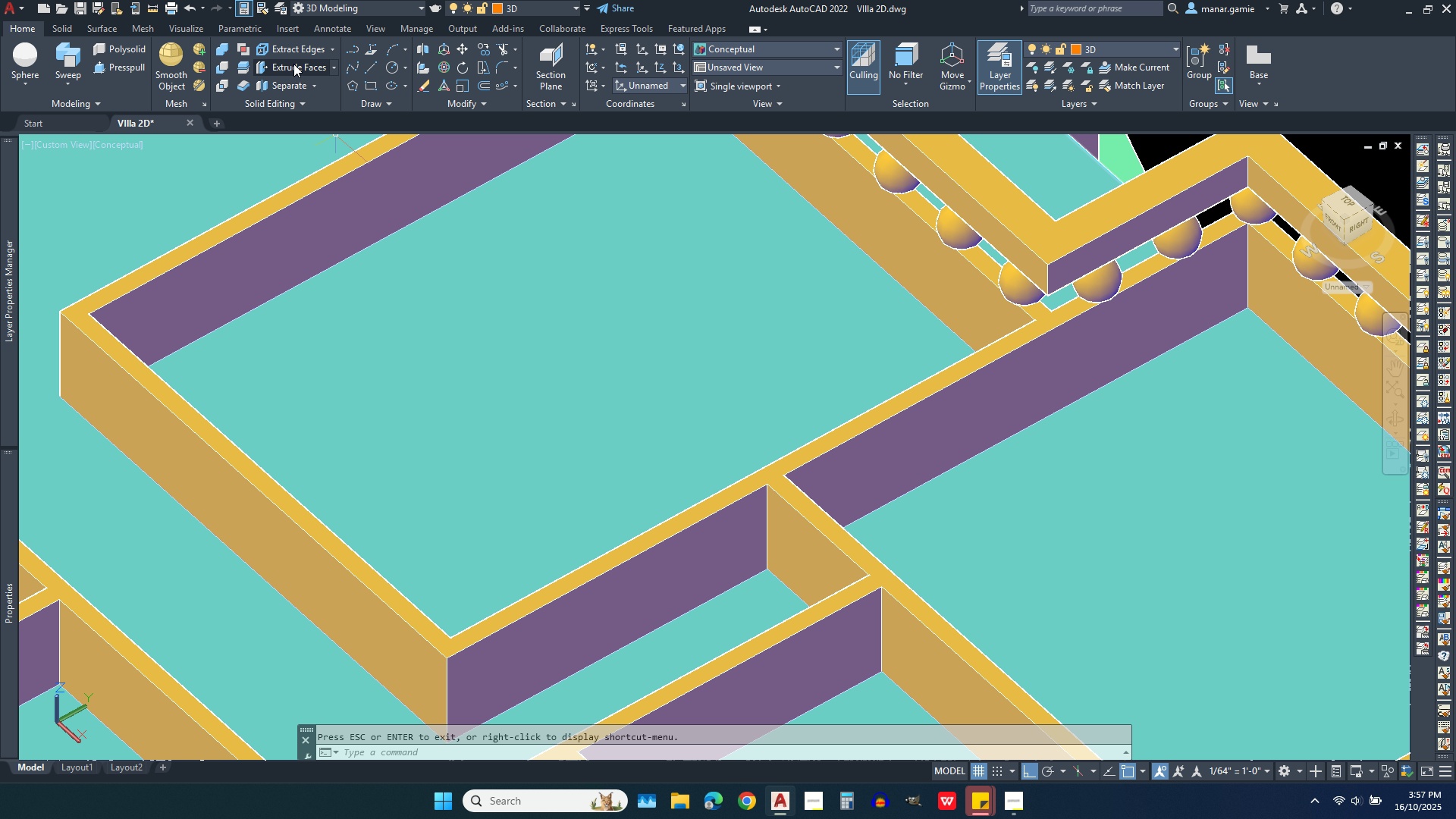 
left_click([243, 66])
 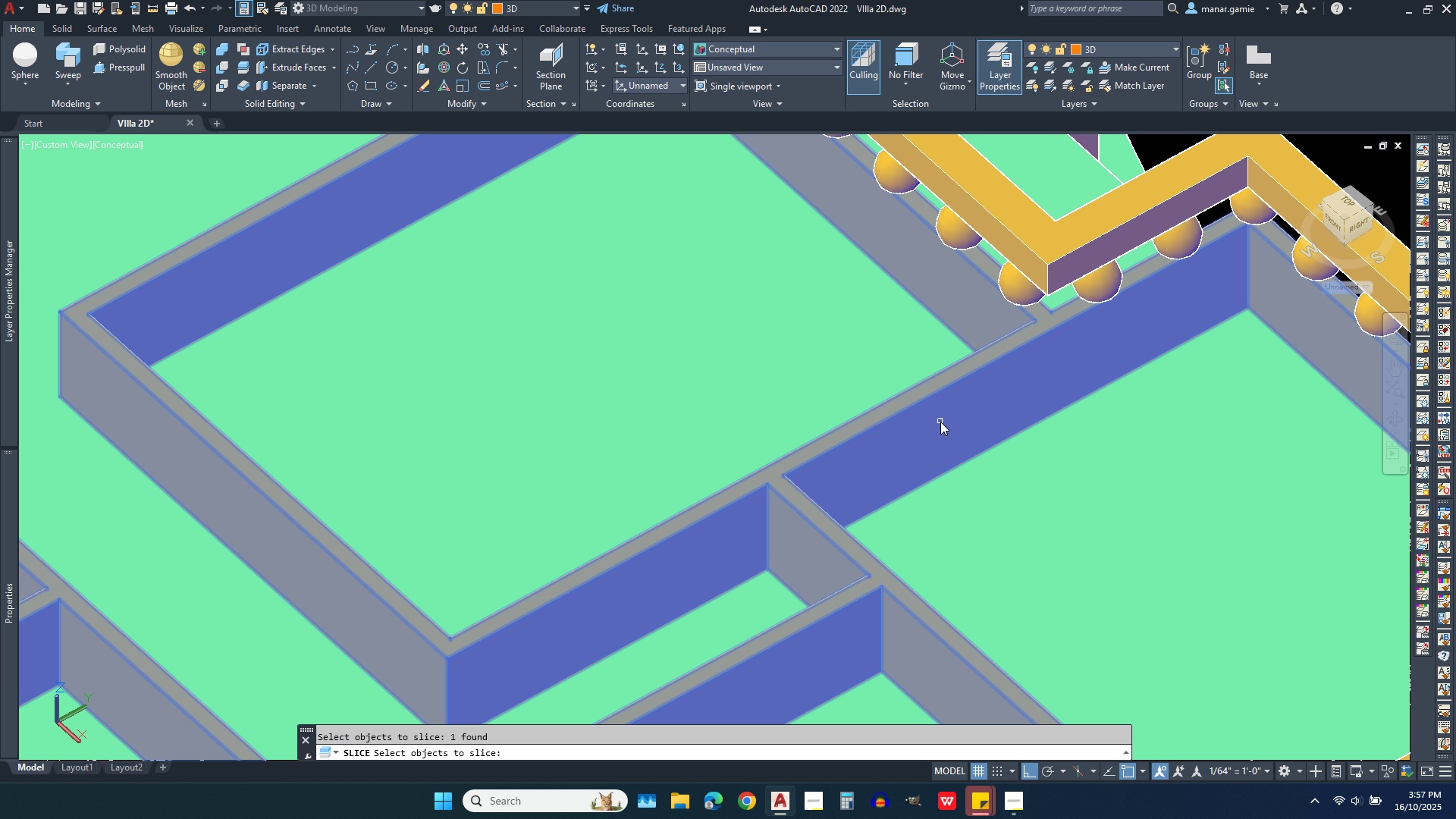 
right_click([821, 374])
 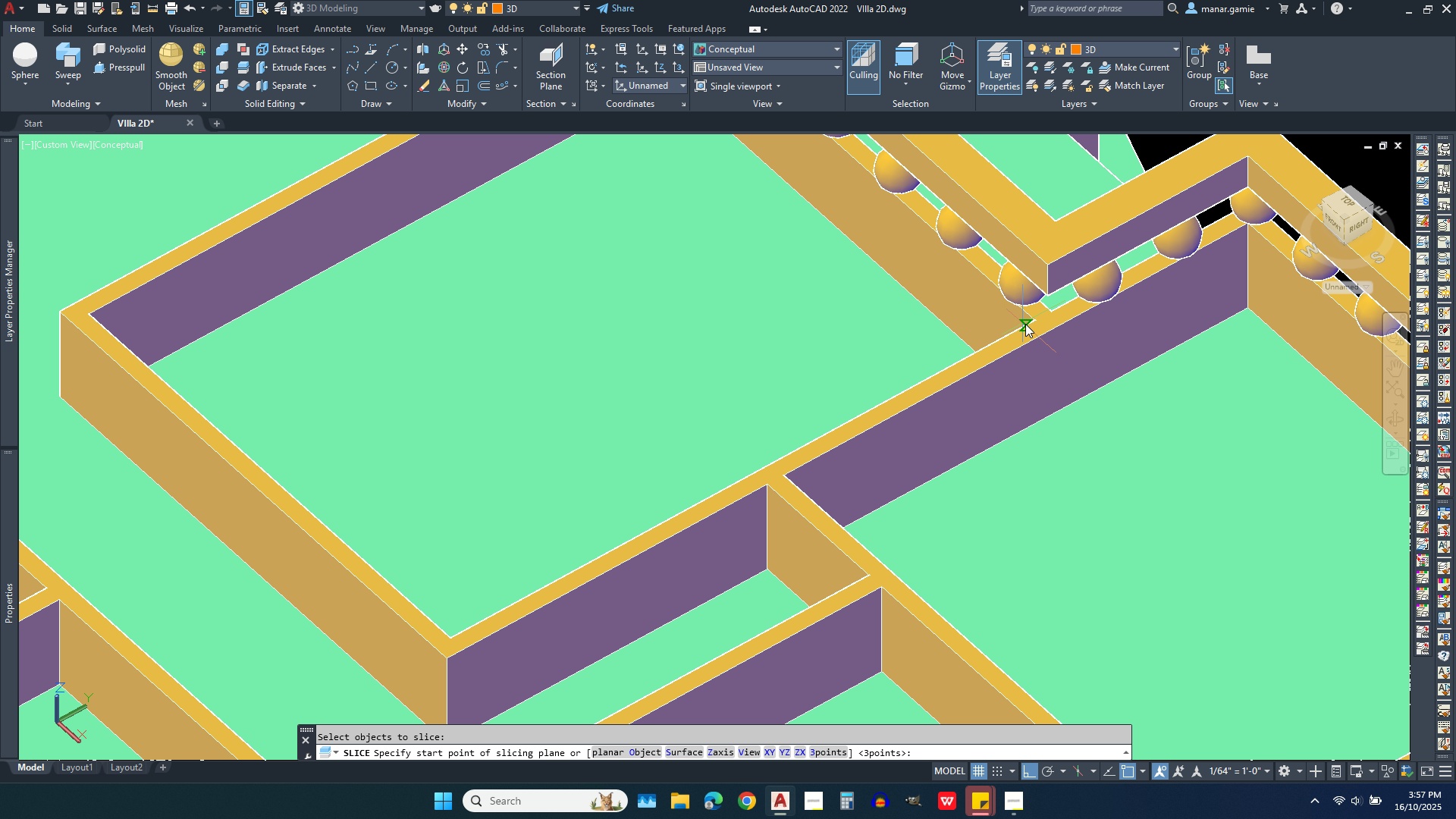 
left_click([1036, 315])
 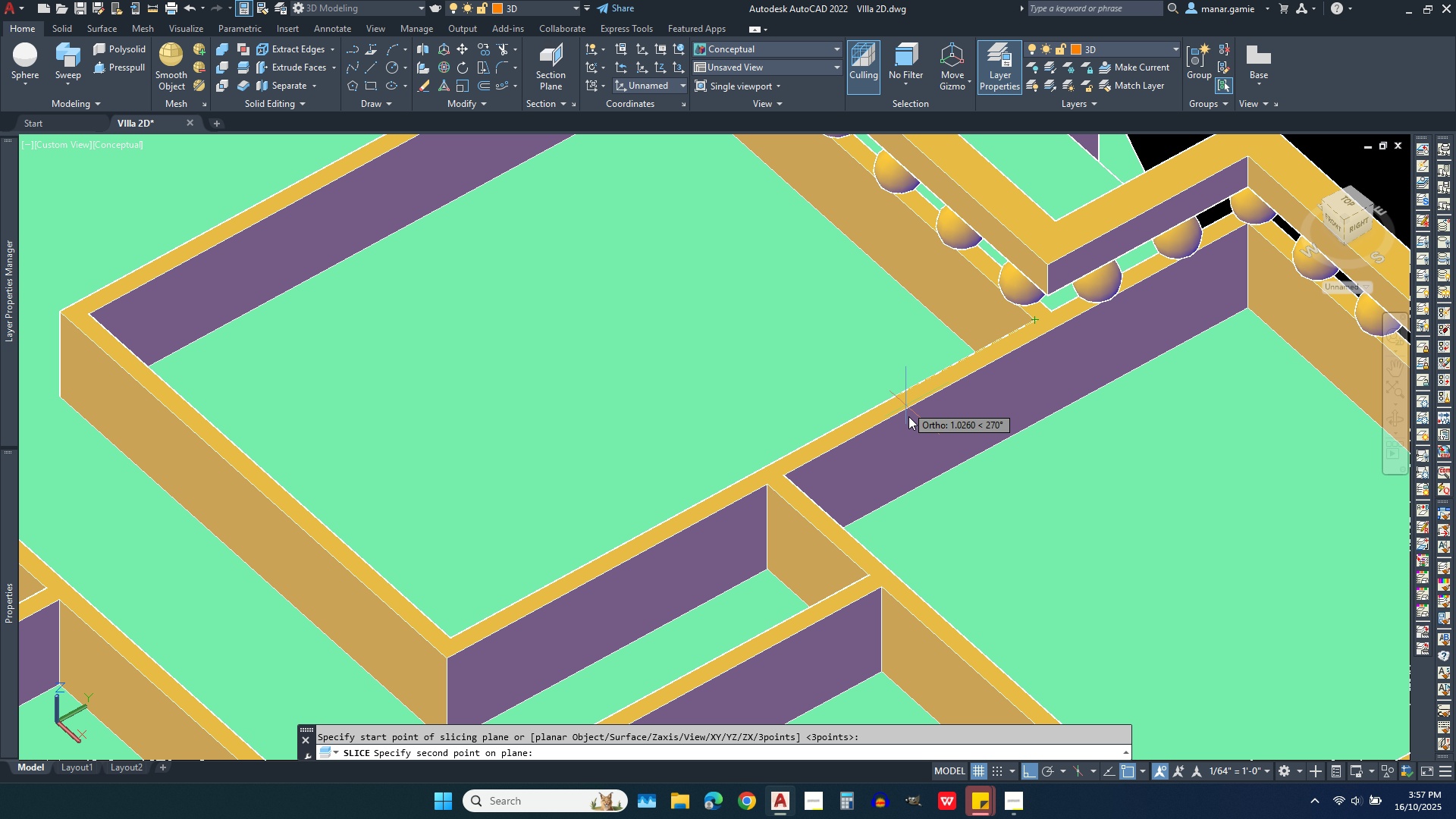 
scroll: coordinate [912, 429], scroll_direction: down, amount: 1.0
 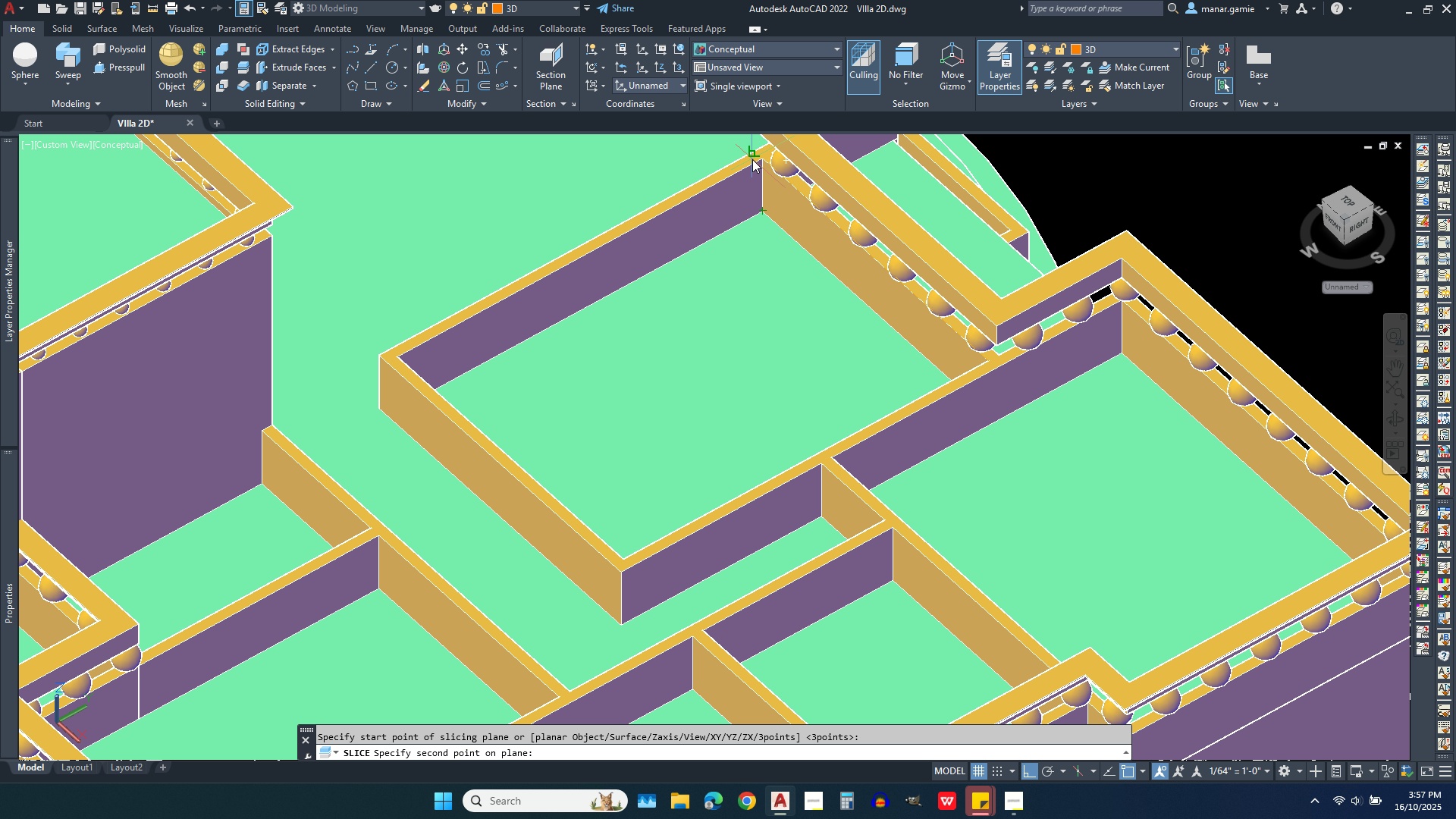 
left_click([763, 159])
 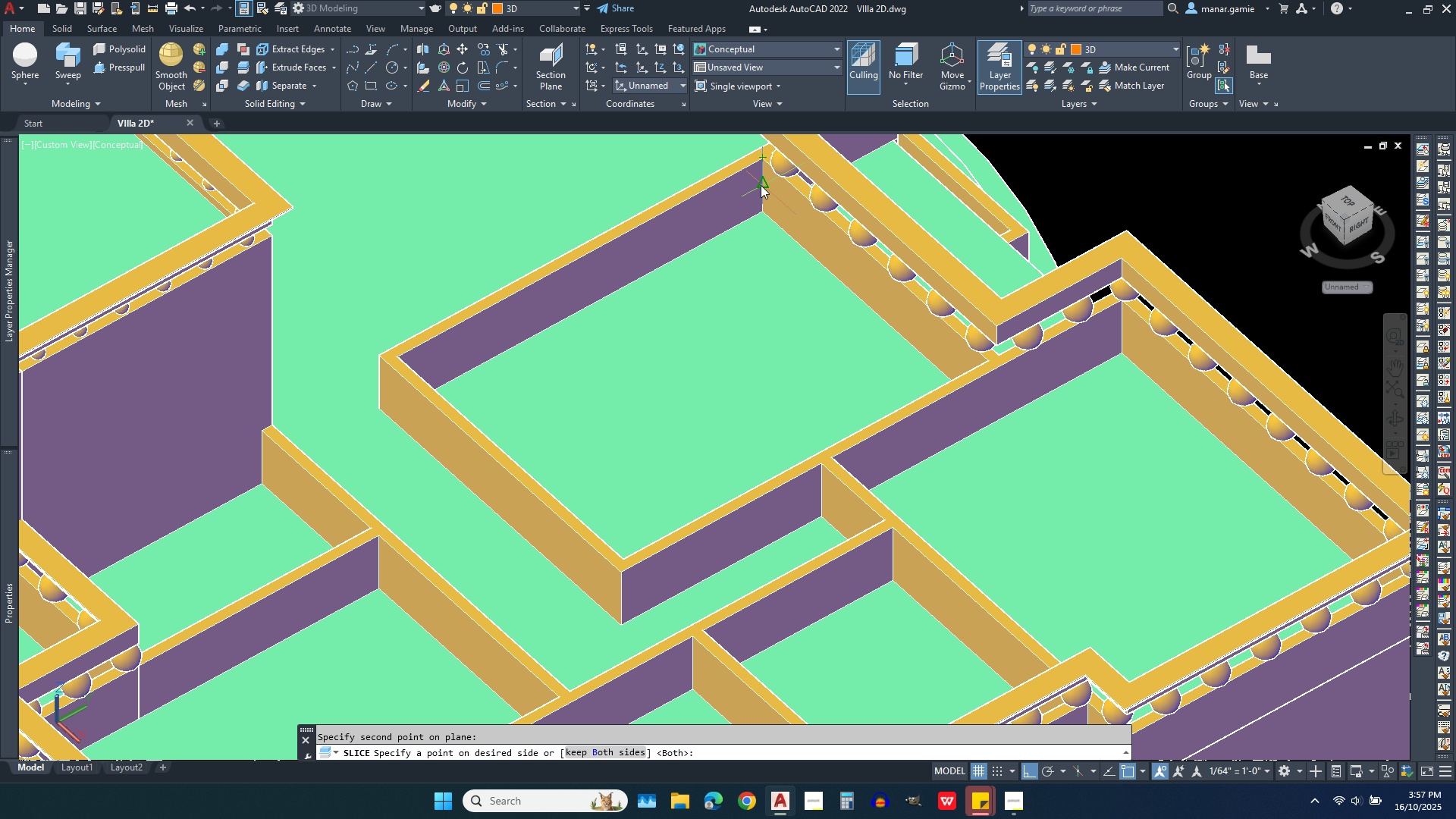 
left_click([761, 185])
 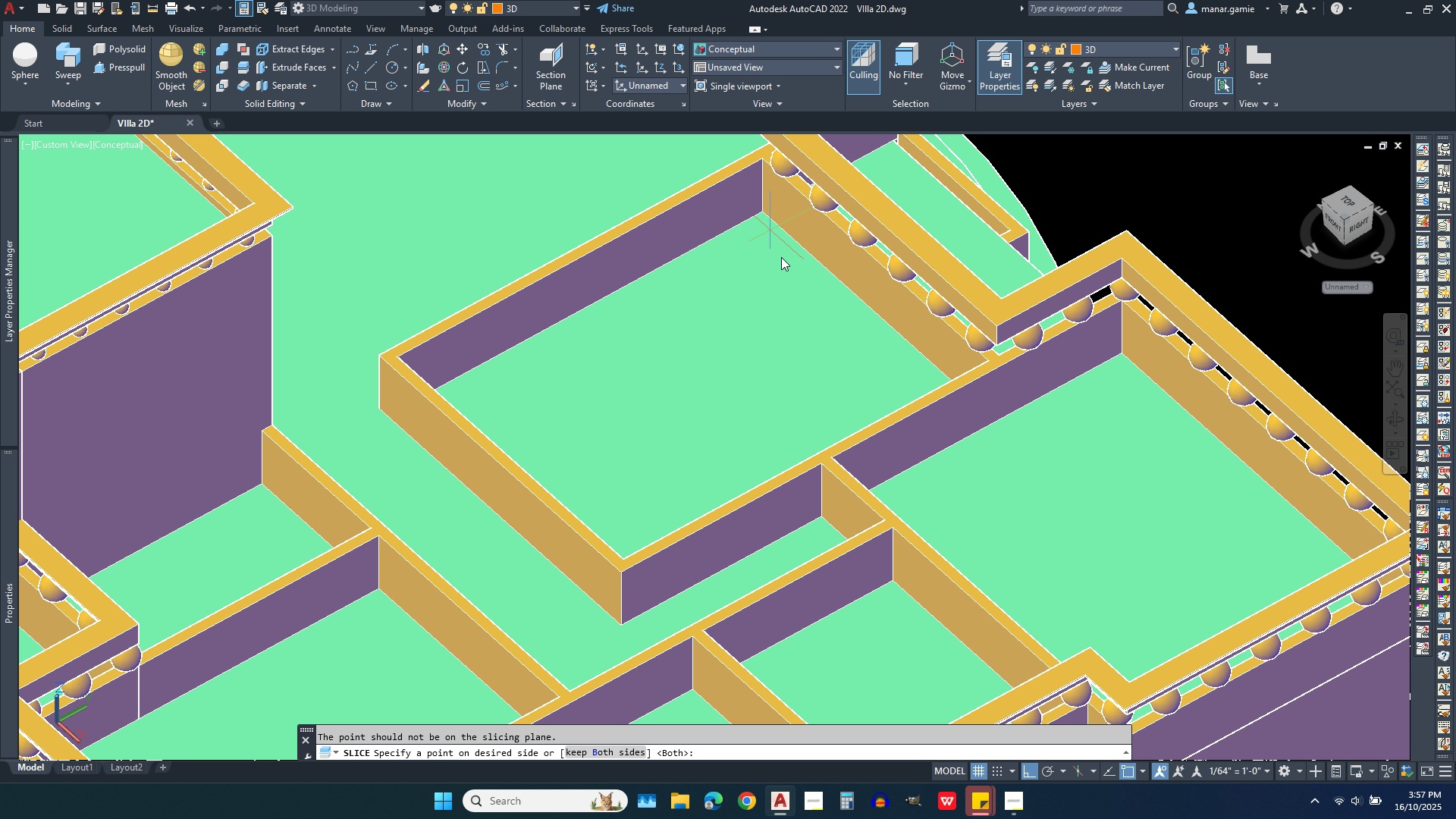 
right_click([782, 289])
 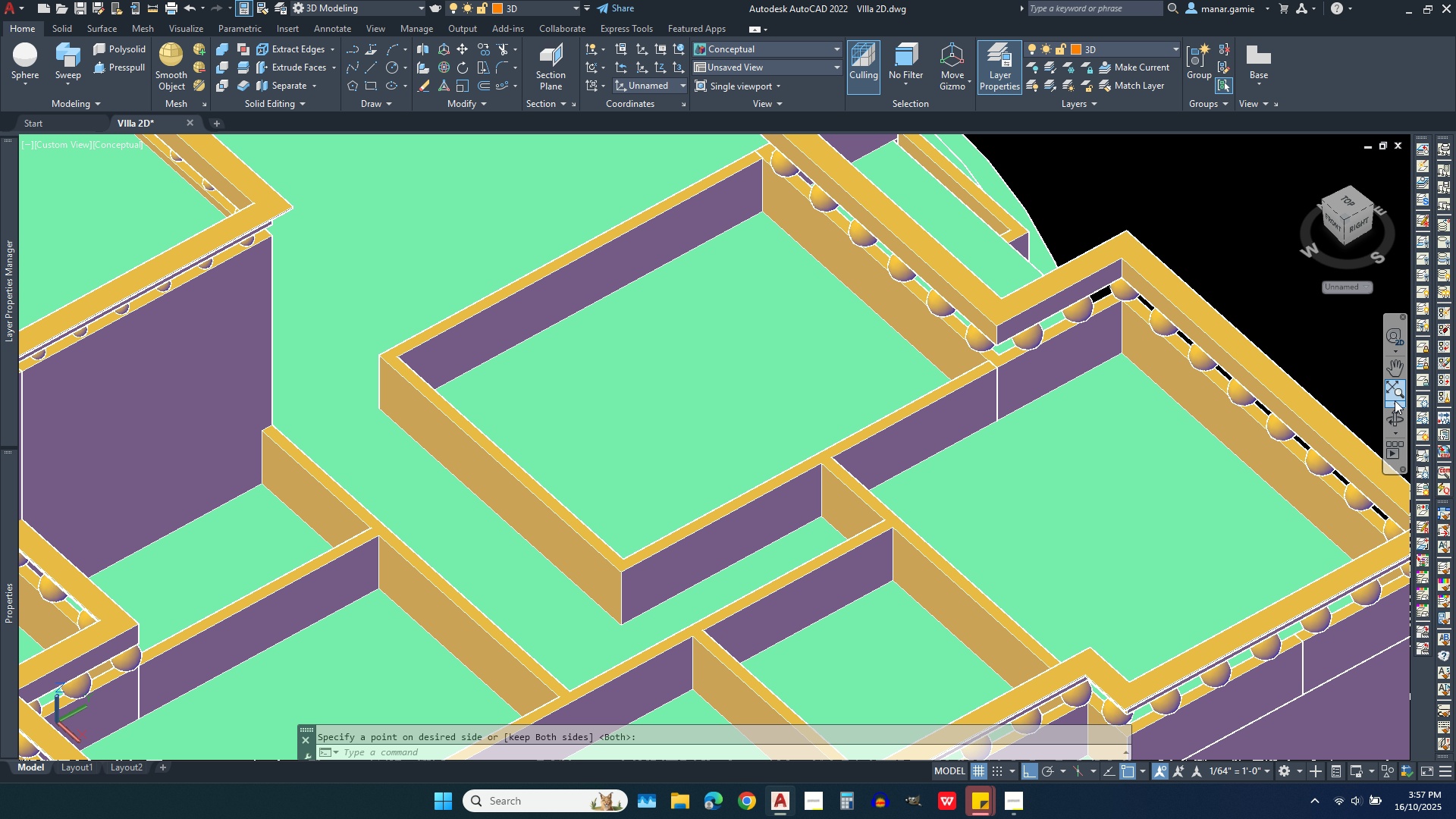 
left_click([1402, 416])
 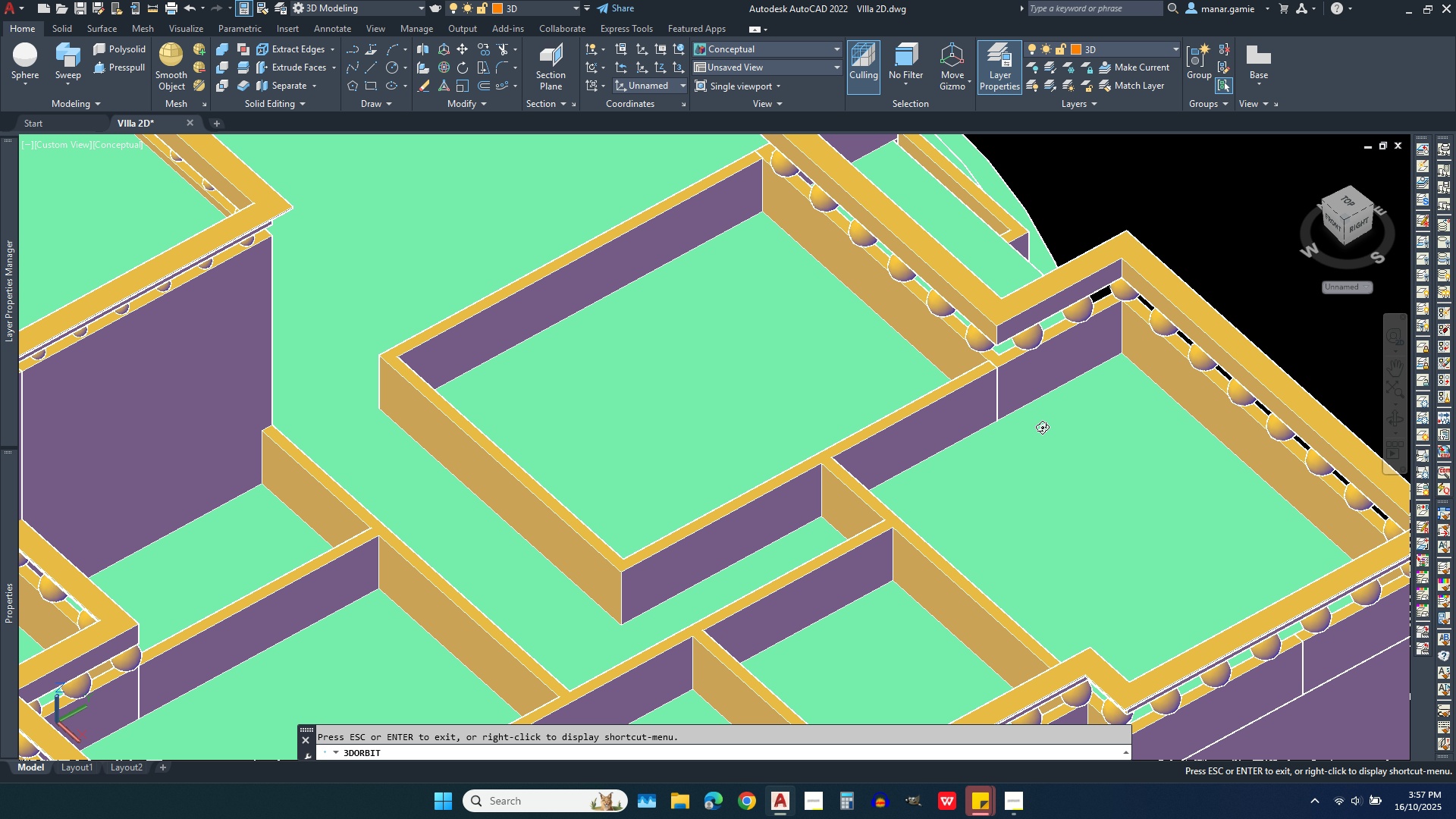 
left_click_drag(start_coordinate=[1068, 453], to_coordinate=[1232, 446])
 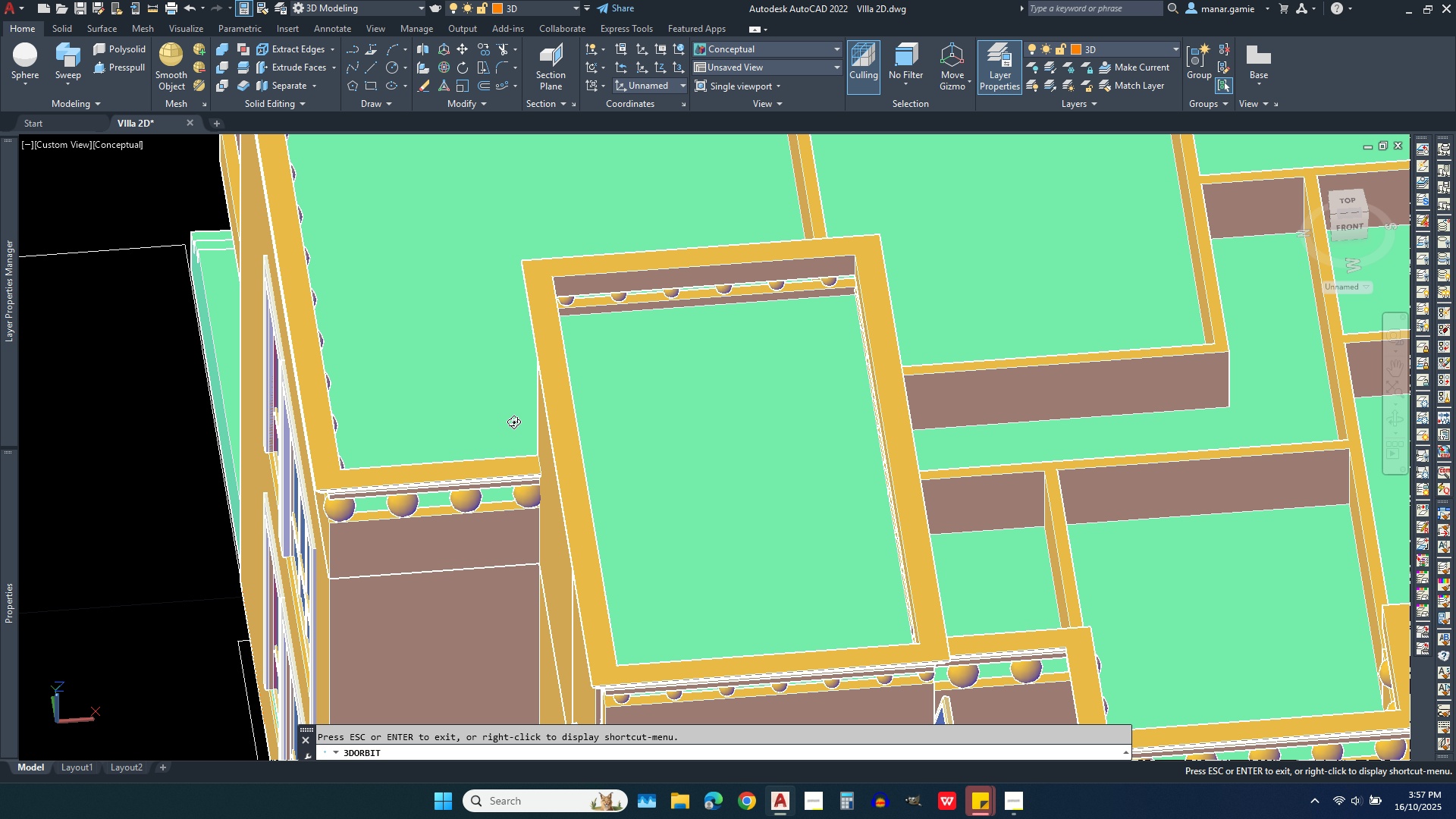 
scroll: coordinate [500, 480], scroll_direction: down, amount: 7.0
 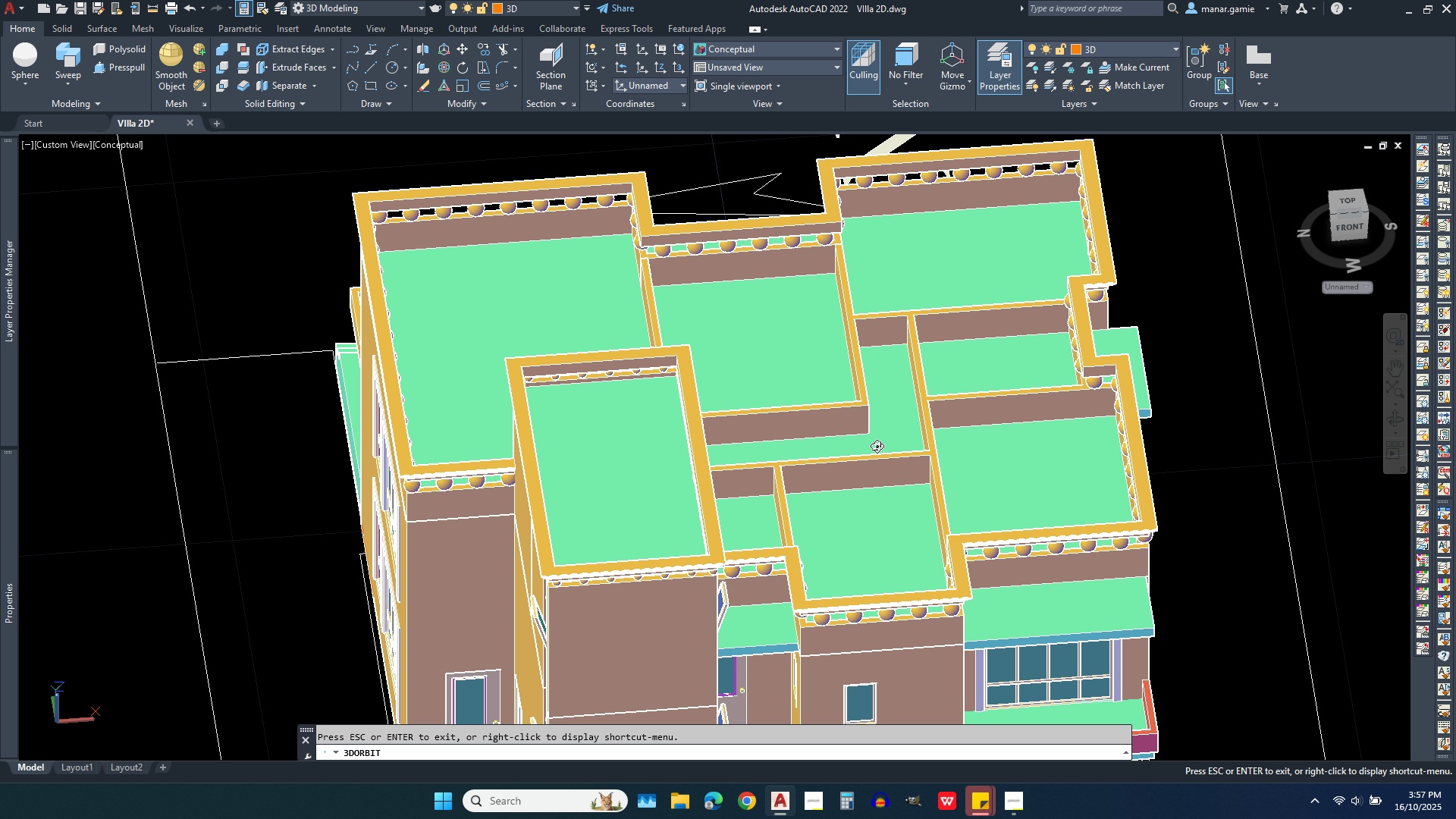 
left_click_drag(start_coordinate=[906, 446], to_coordinate=[1044, 435])
 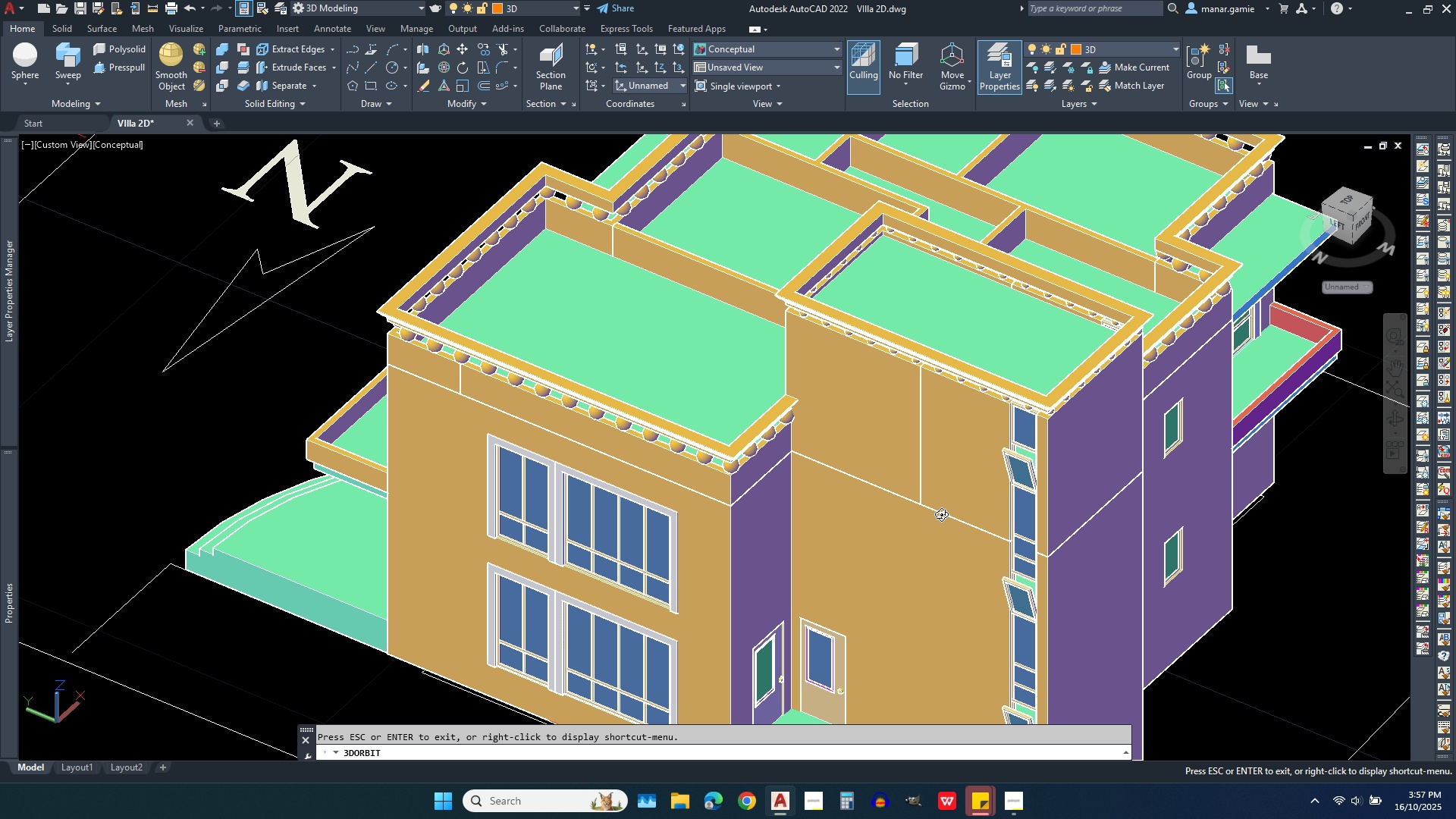 
scroll: coordinate [999, 340], scroll_direction: up, amount: 13.0
 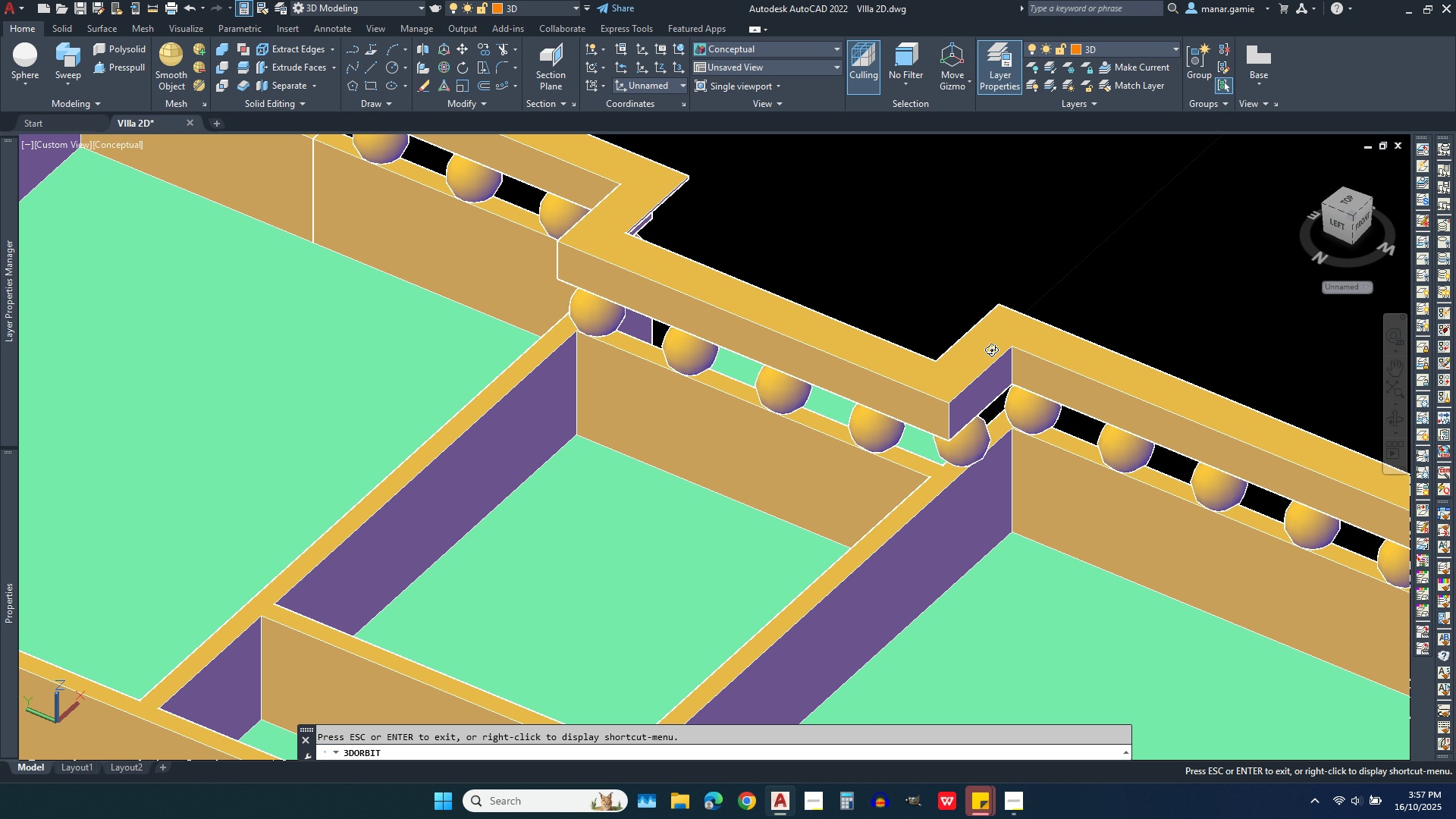 
key(Escape)
 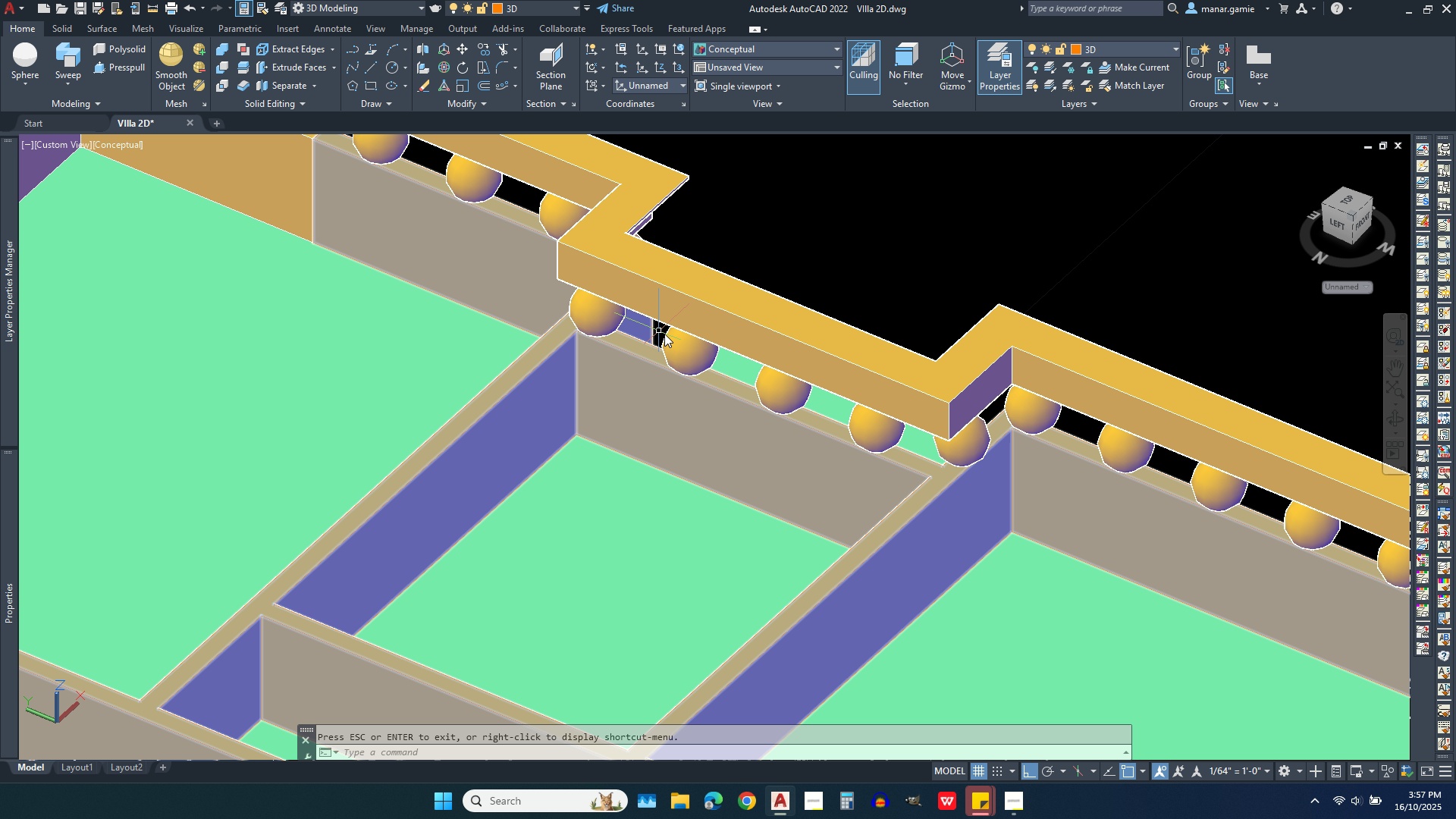 
wait(8.33)
 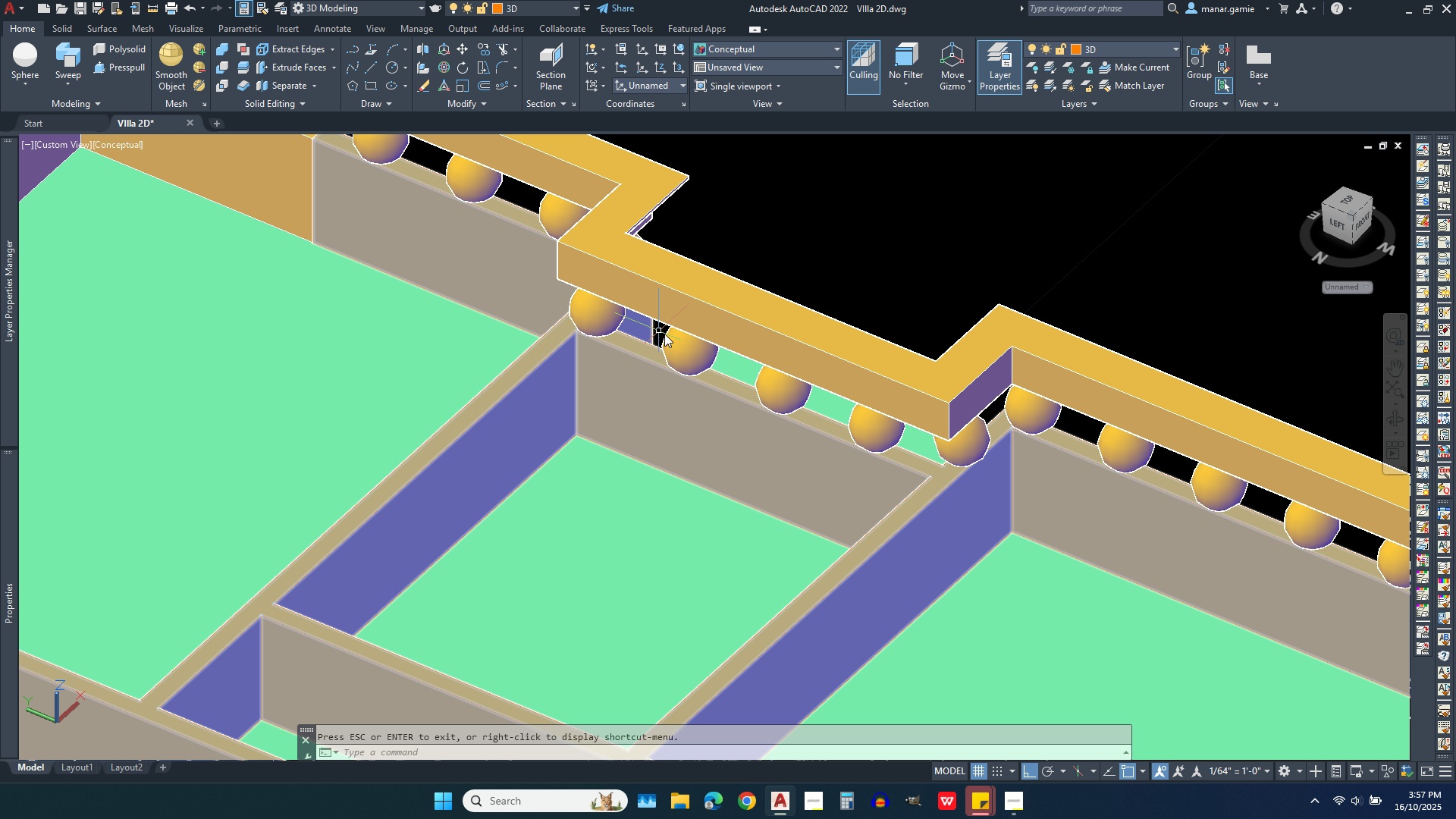 
left_click([240, 66])
 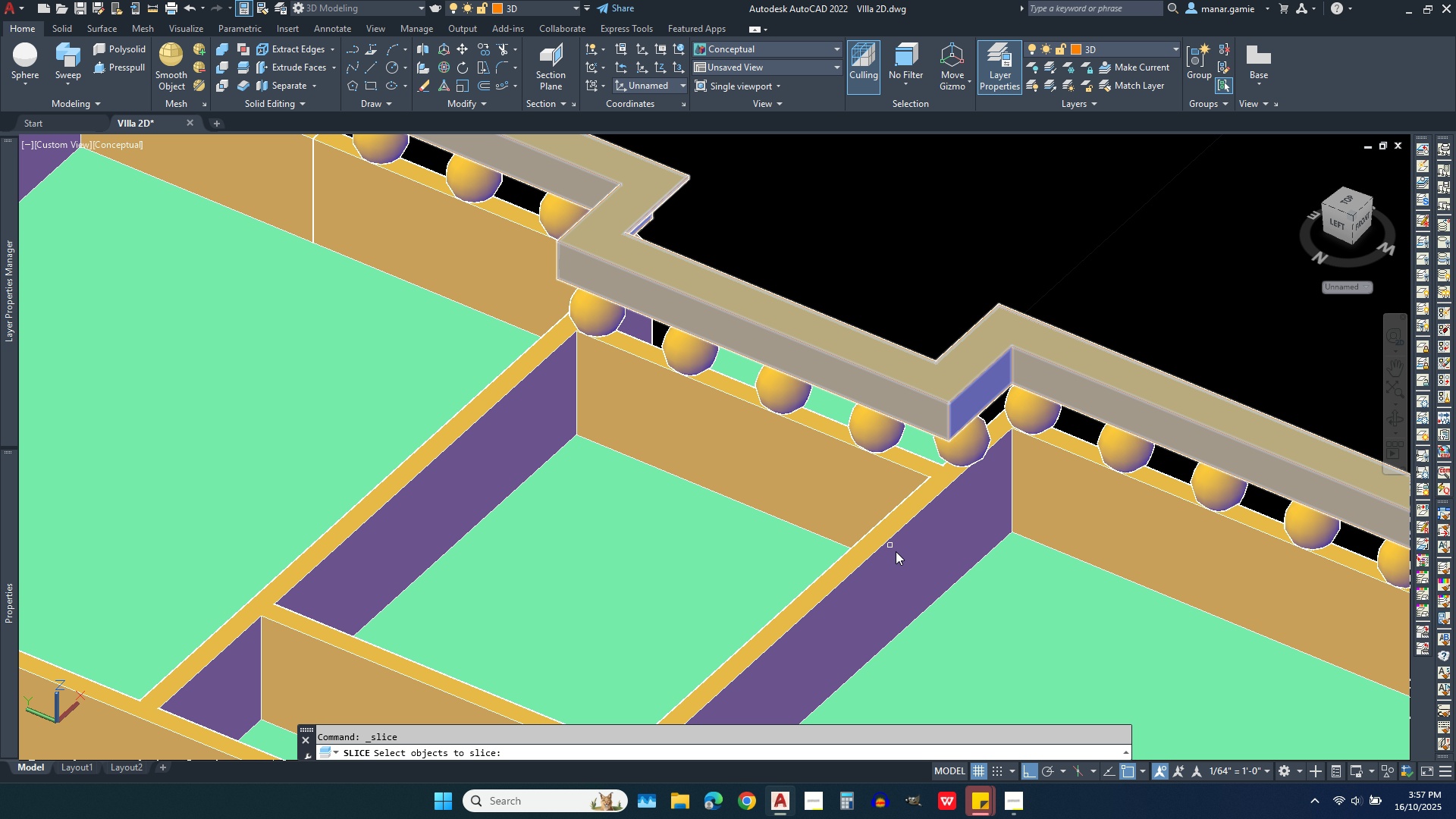 
left_click([906, 560])
 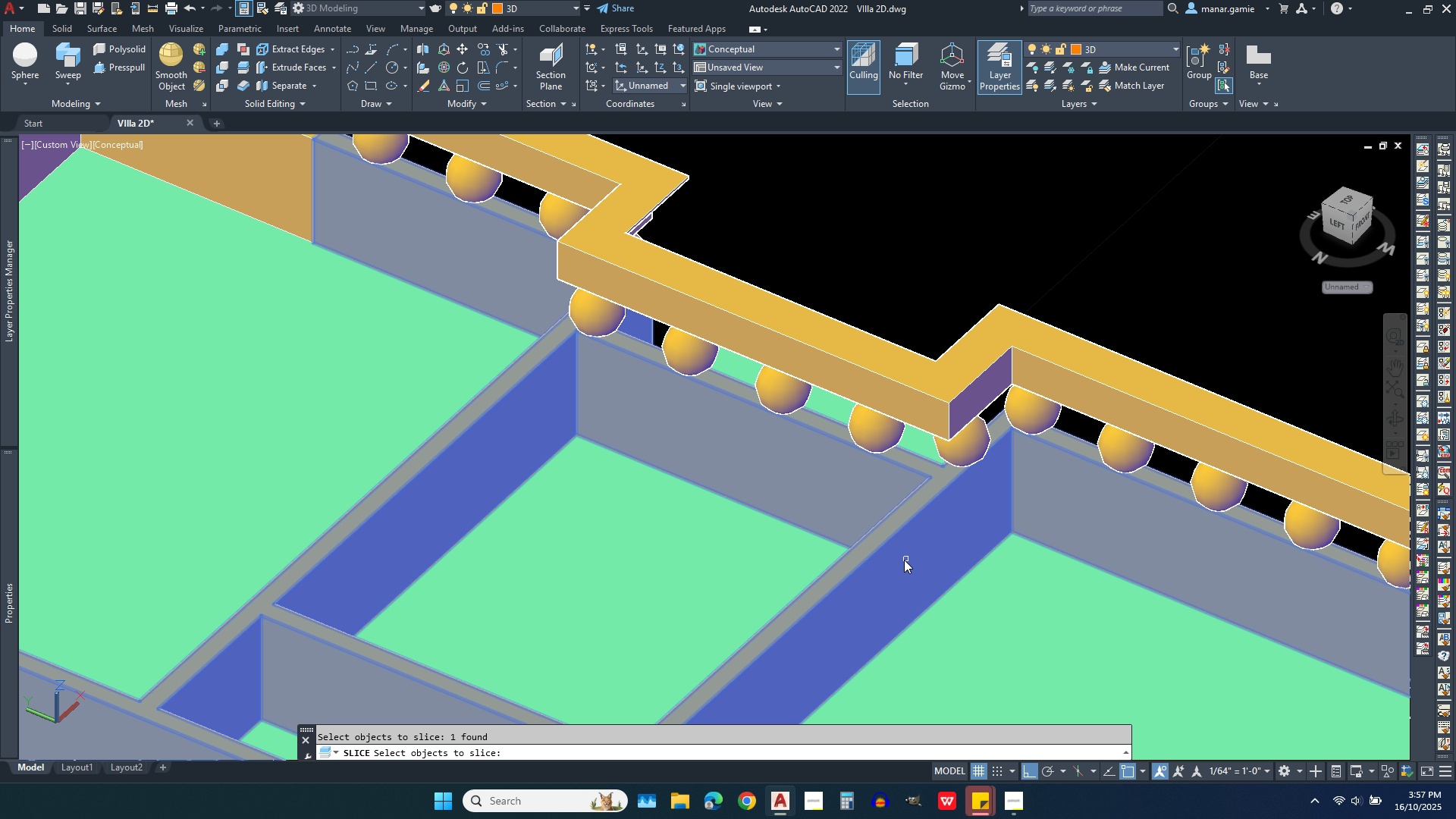 
right_click([890, 522])
 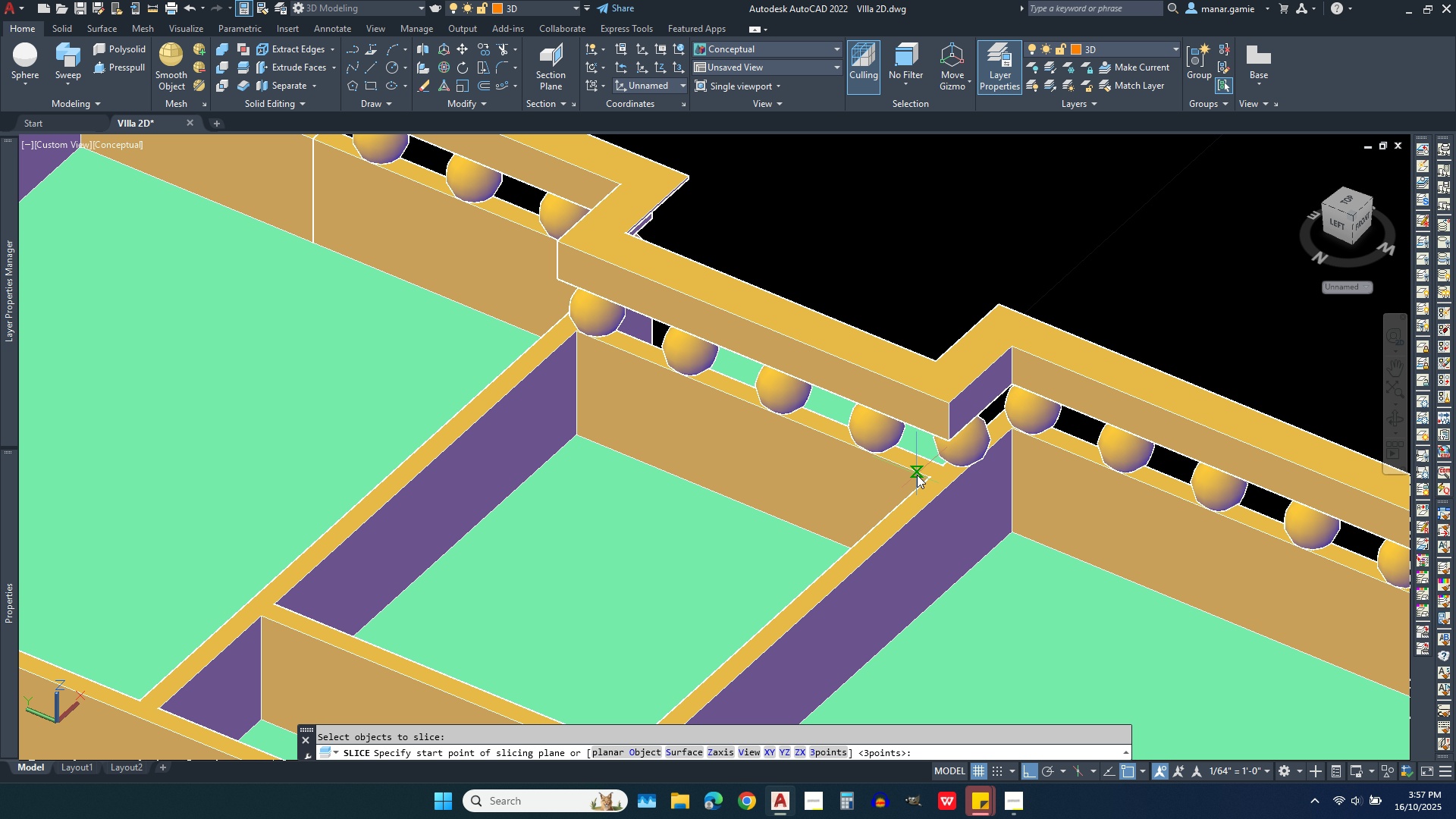 
left_click([930, 477])
 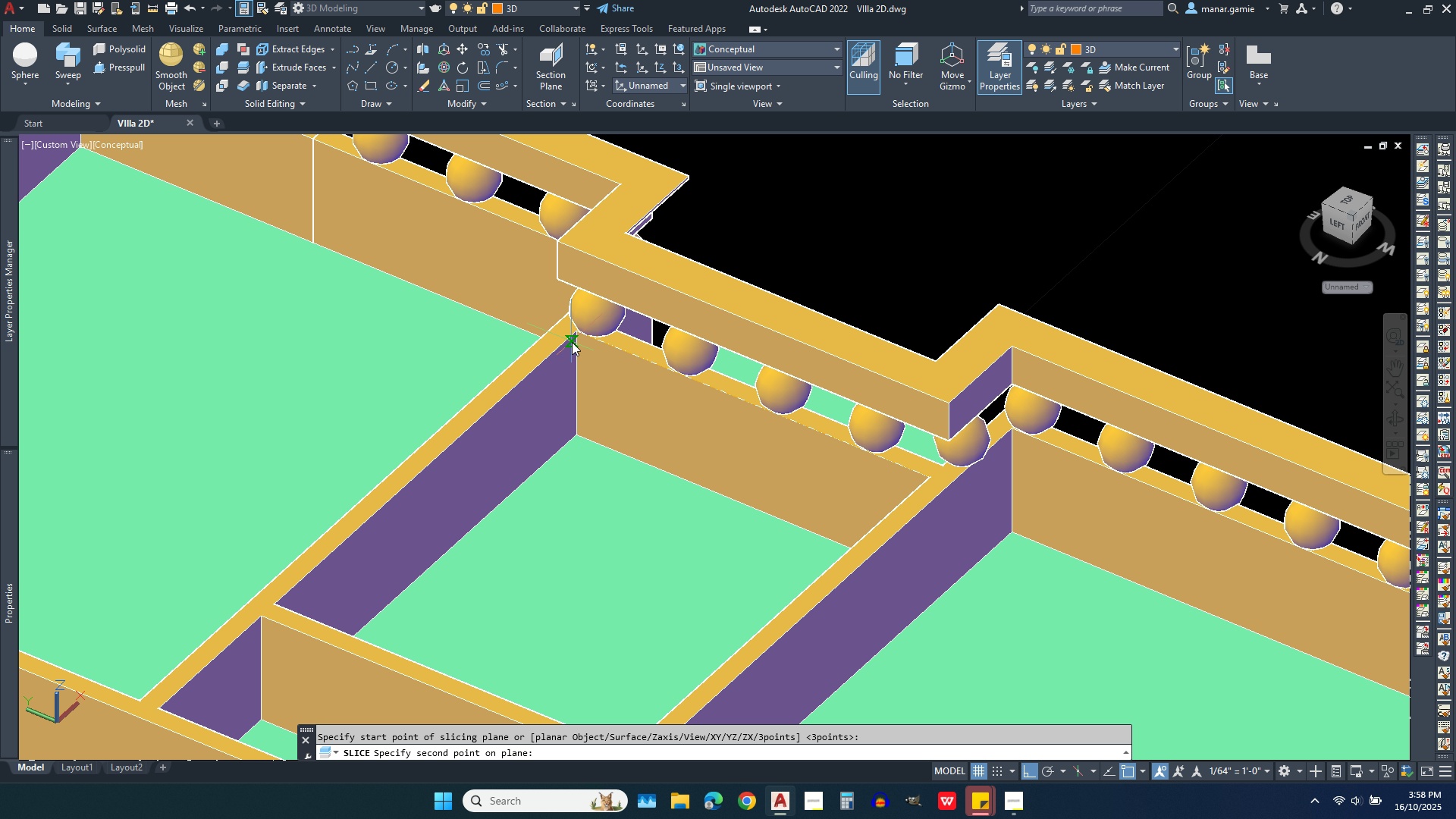 
left_click([572, 334])
 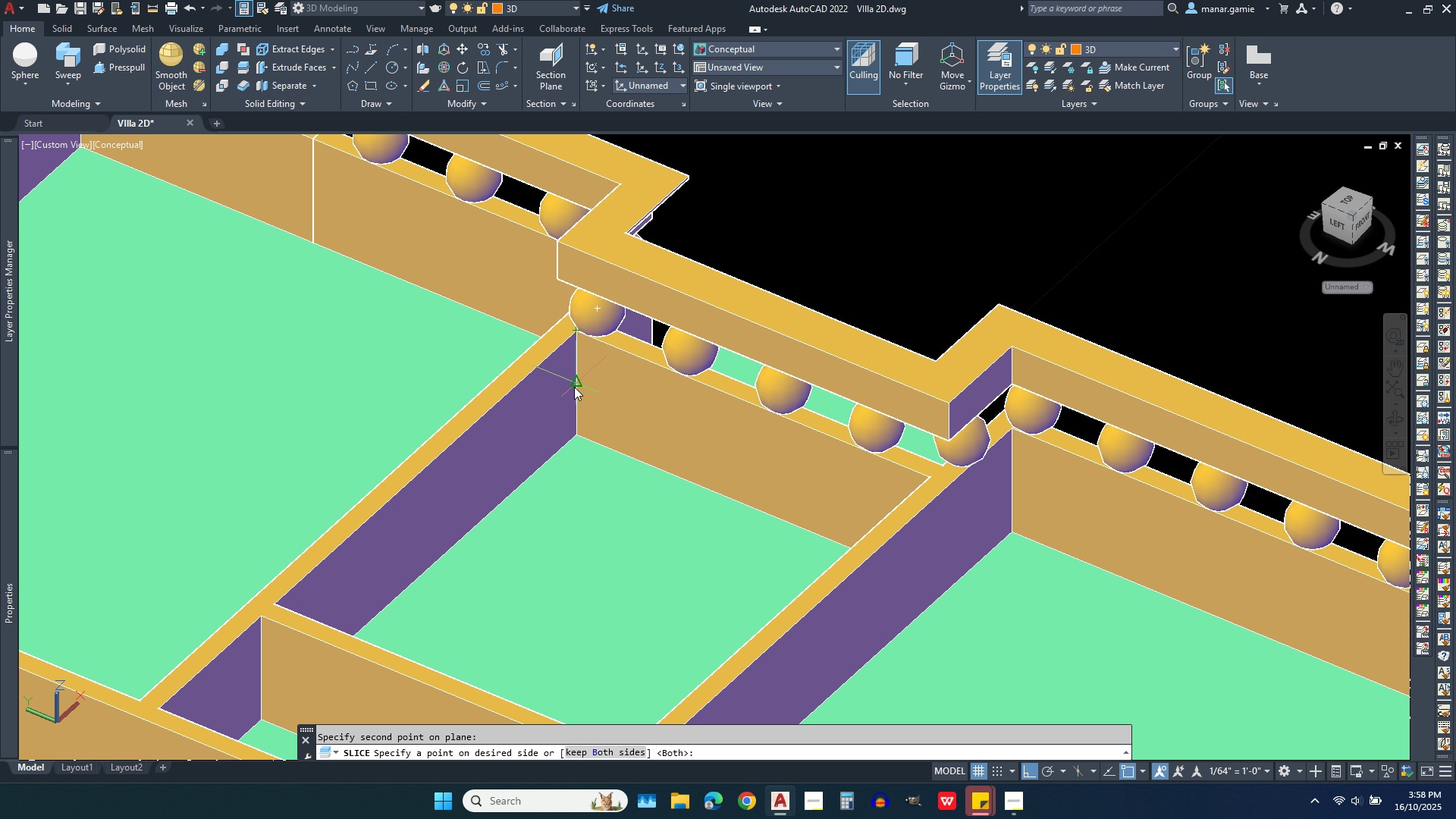 
left_click([574, 387])
 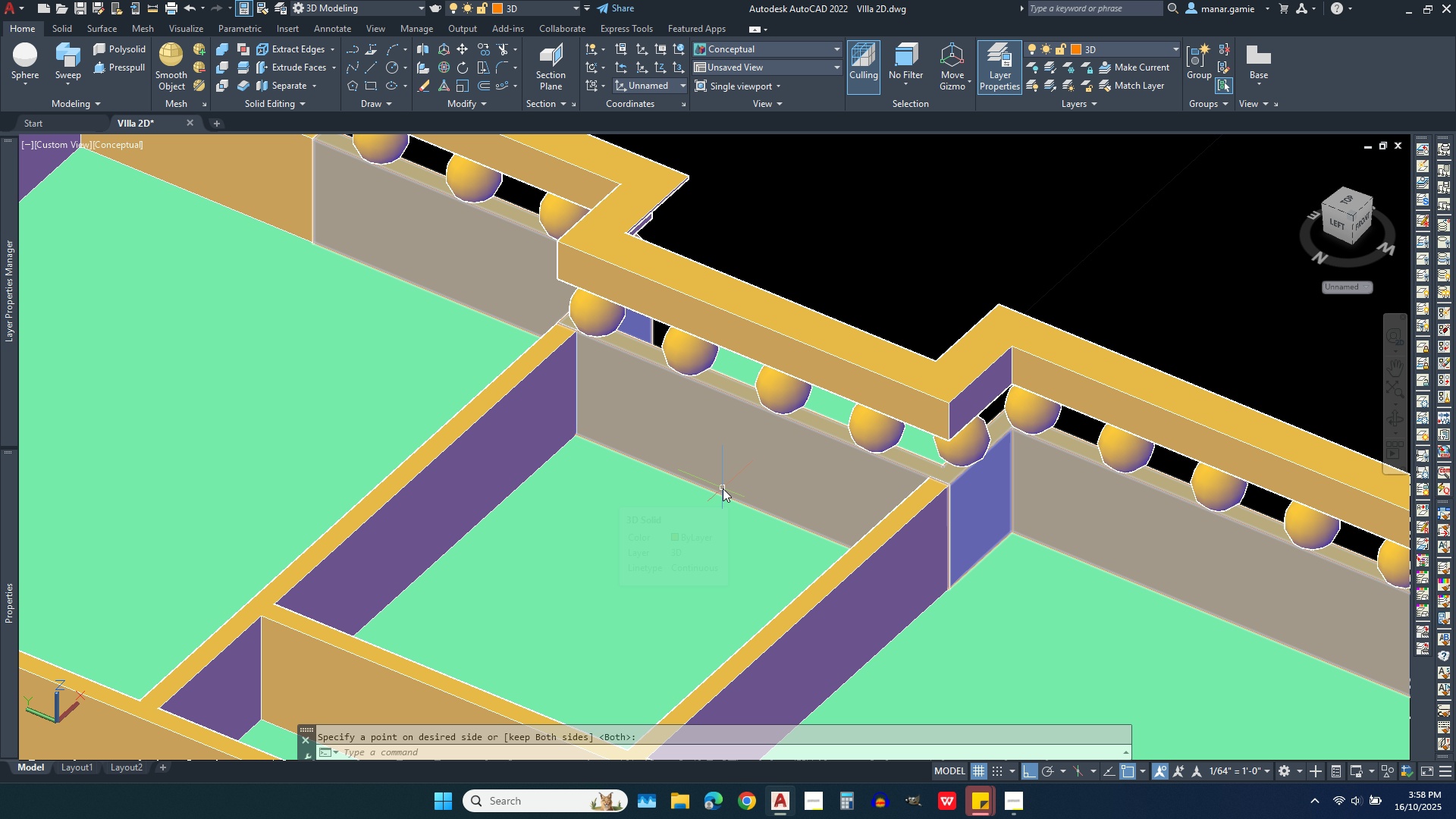 
scroll: coordinate [749, 350], scroll_direction: down, amount: 2.0
 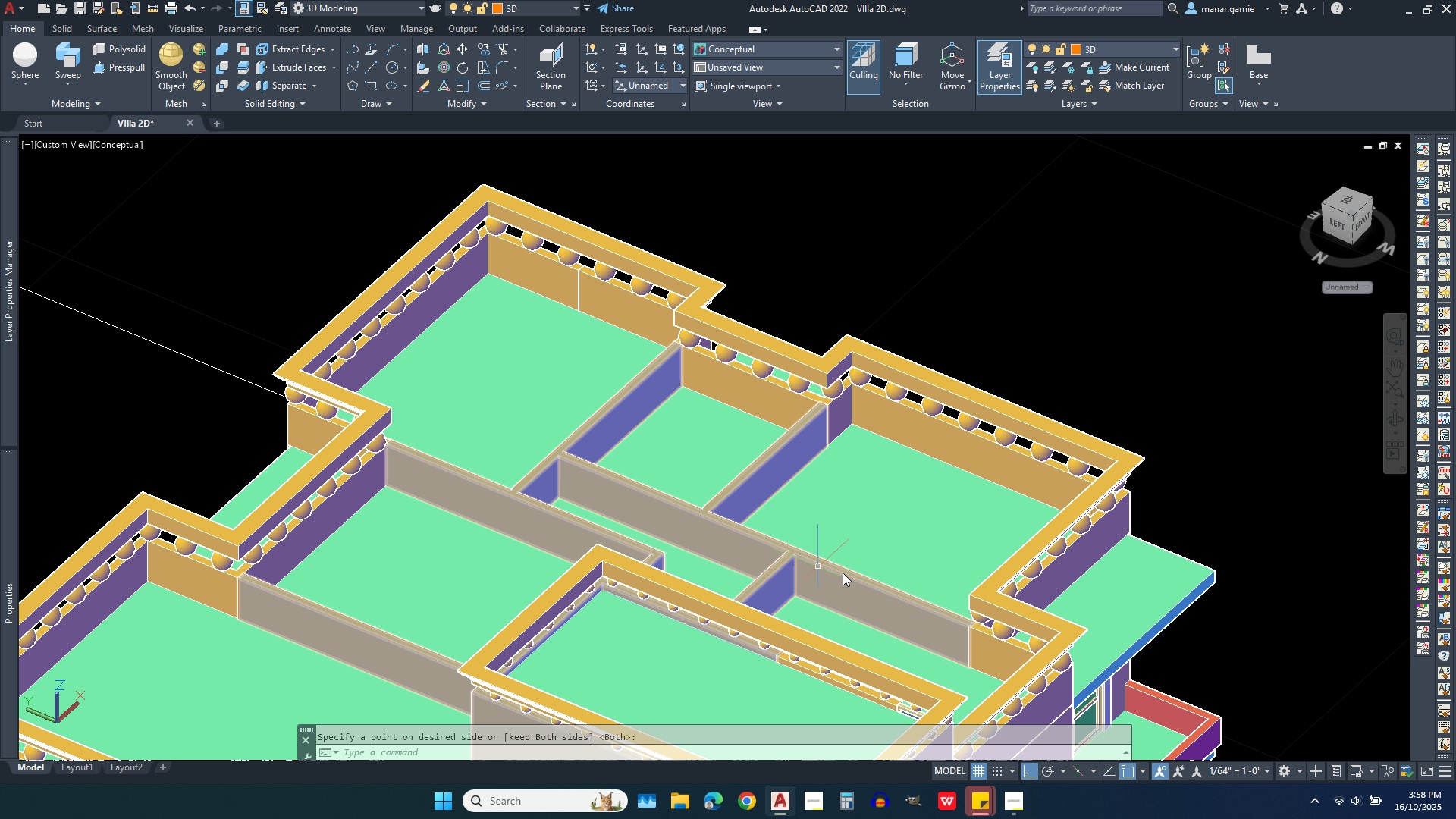 
wait(5.56)
 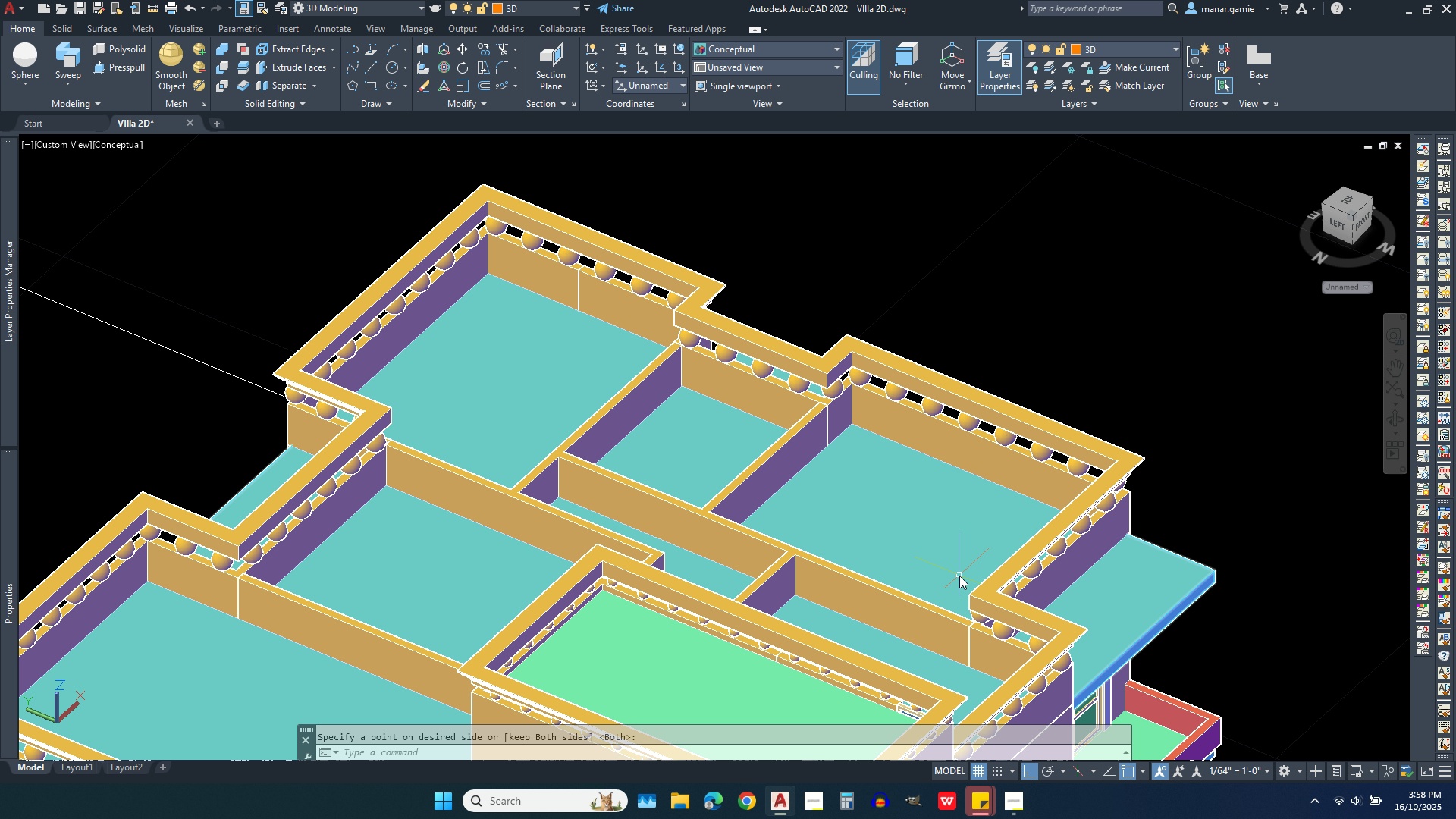 
scroll: coordinate [1387, 432], scroll_direction: down, amount: 1.0
 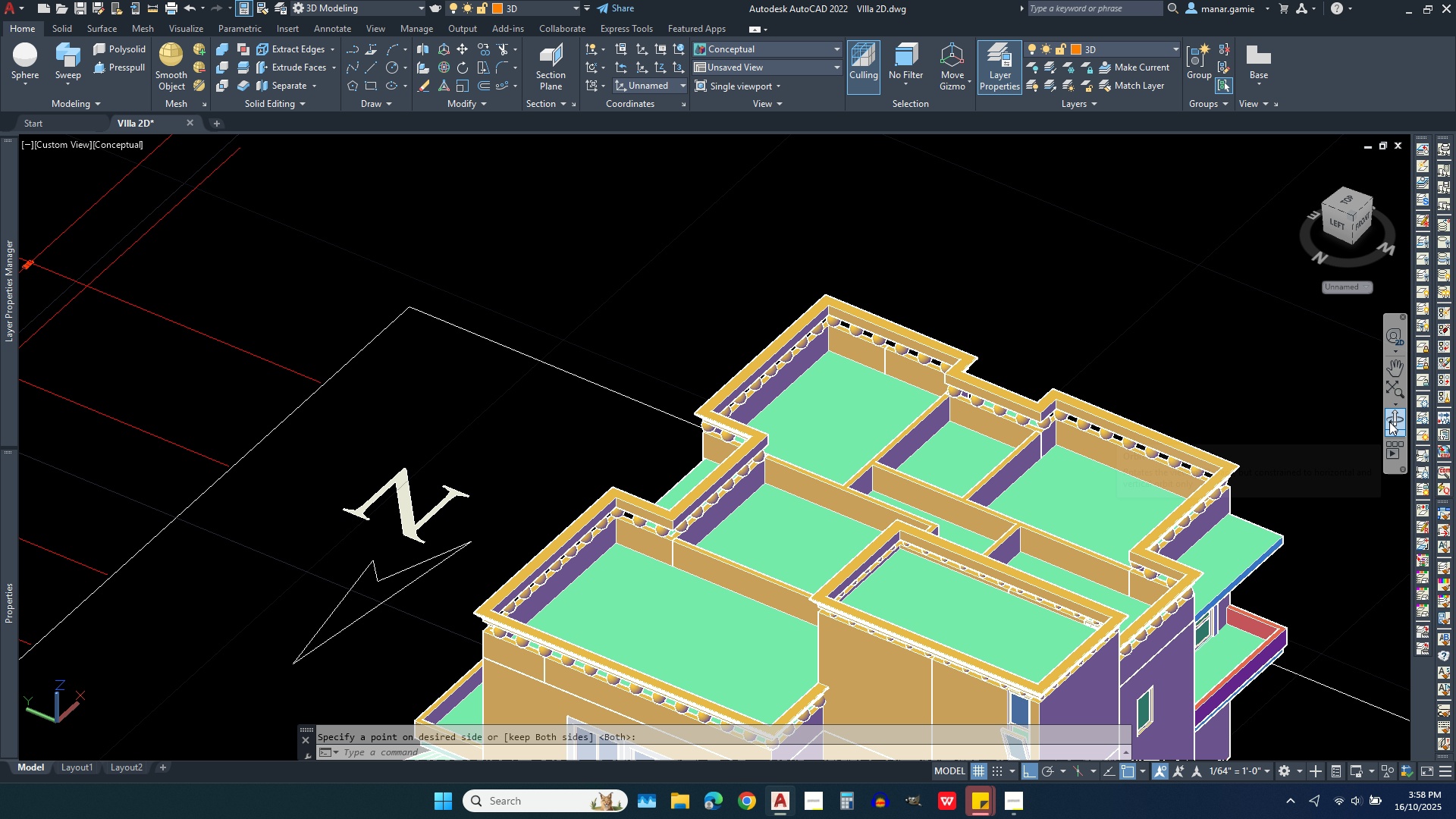 
left_click([1395, 422])
 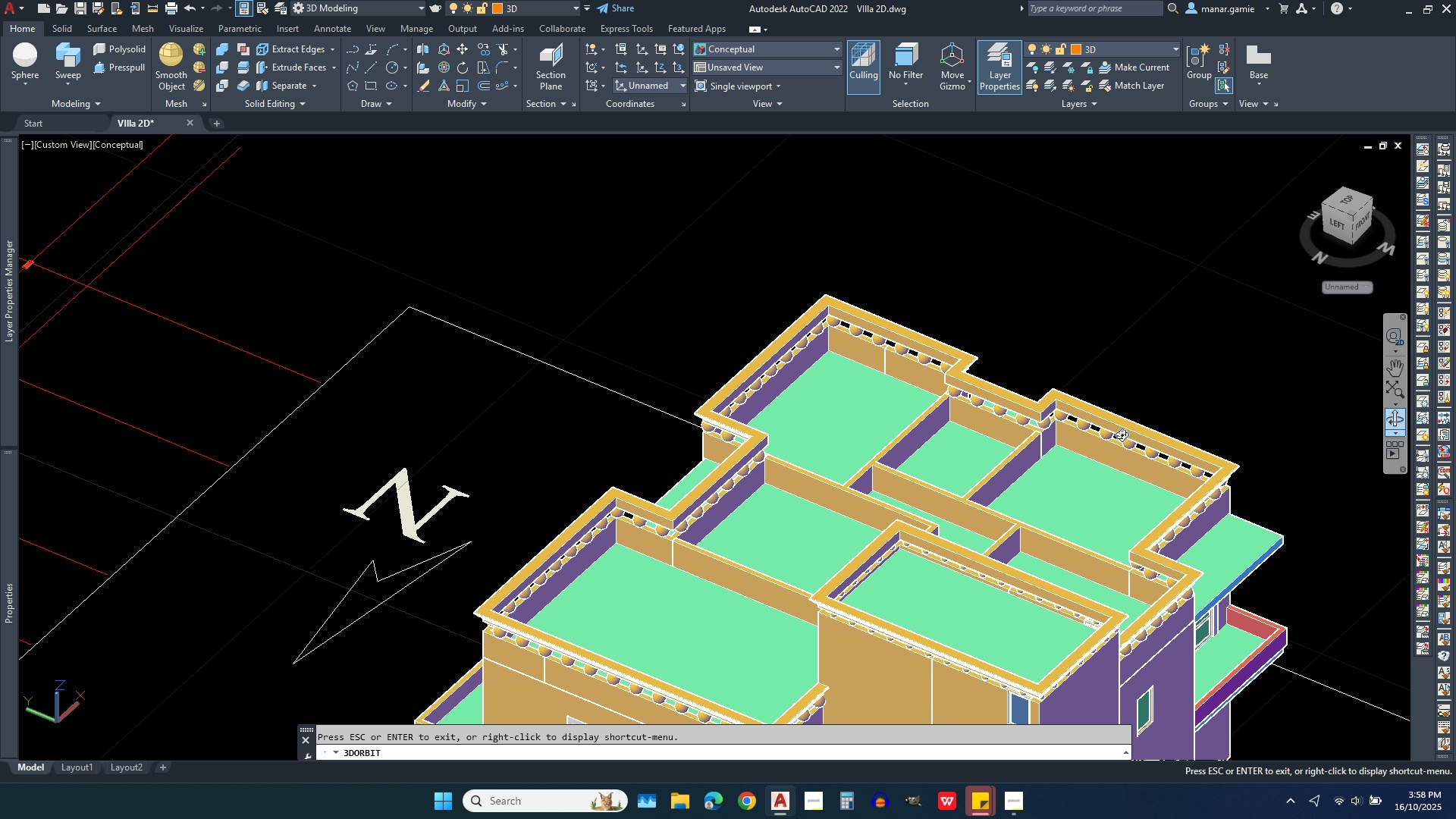 
left_click_drag(start_coordinate=[1081, 440], to_coordinate=[623, 422])
 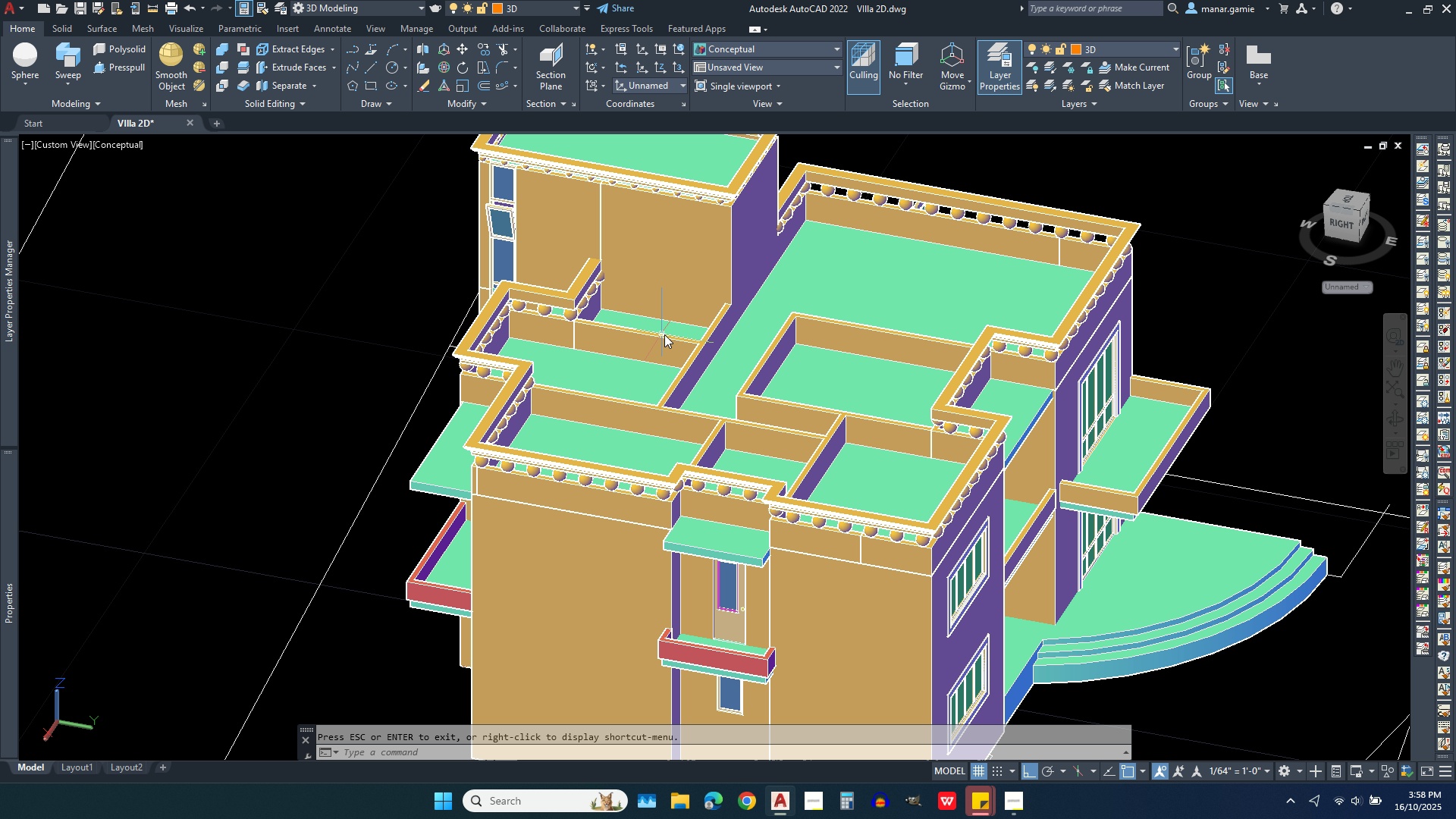 
key(Escape)
 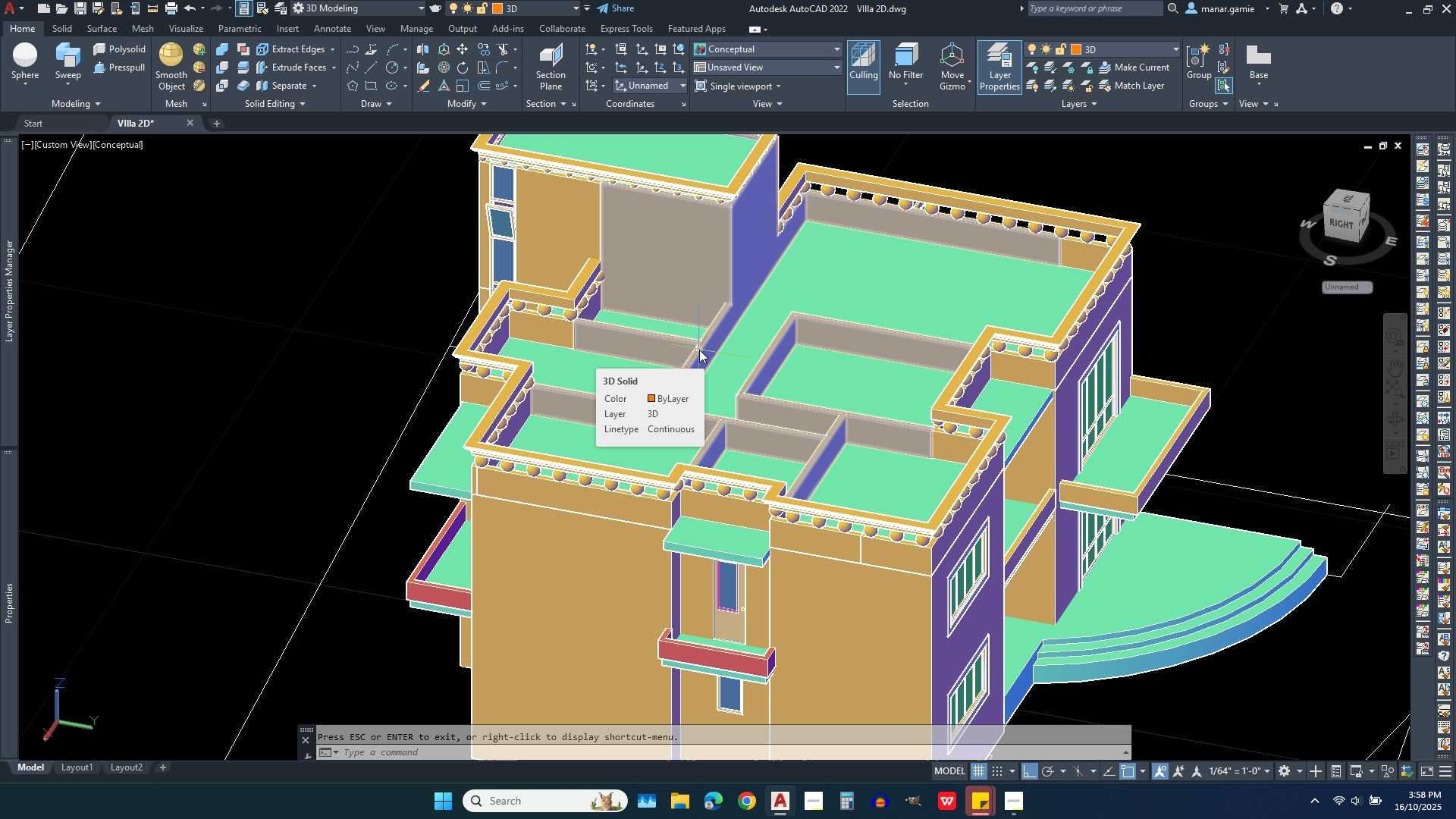 
scroll: coordinate [733, 305], scroll_direction: up, amount: 7.0
 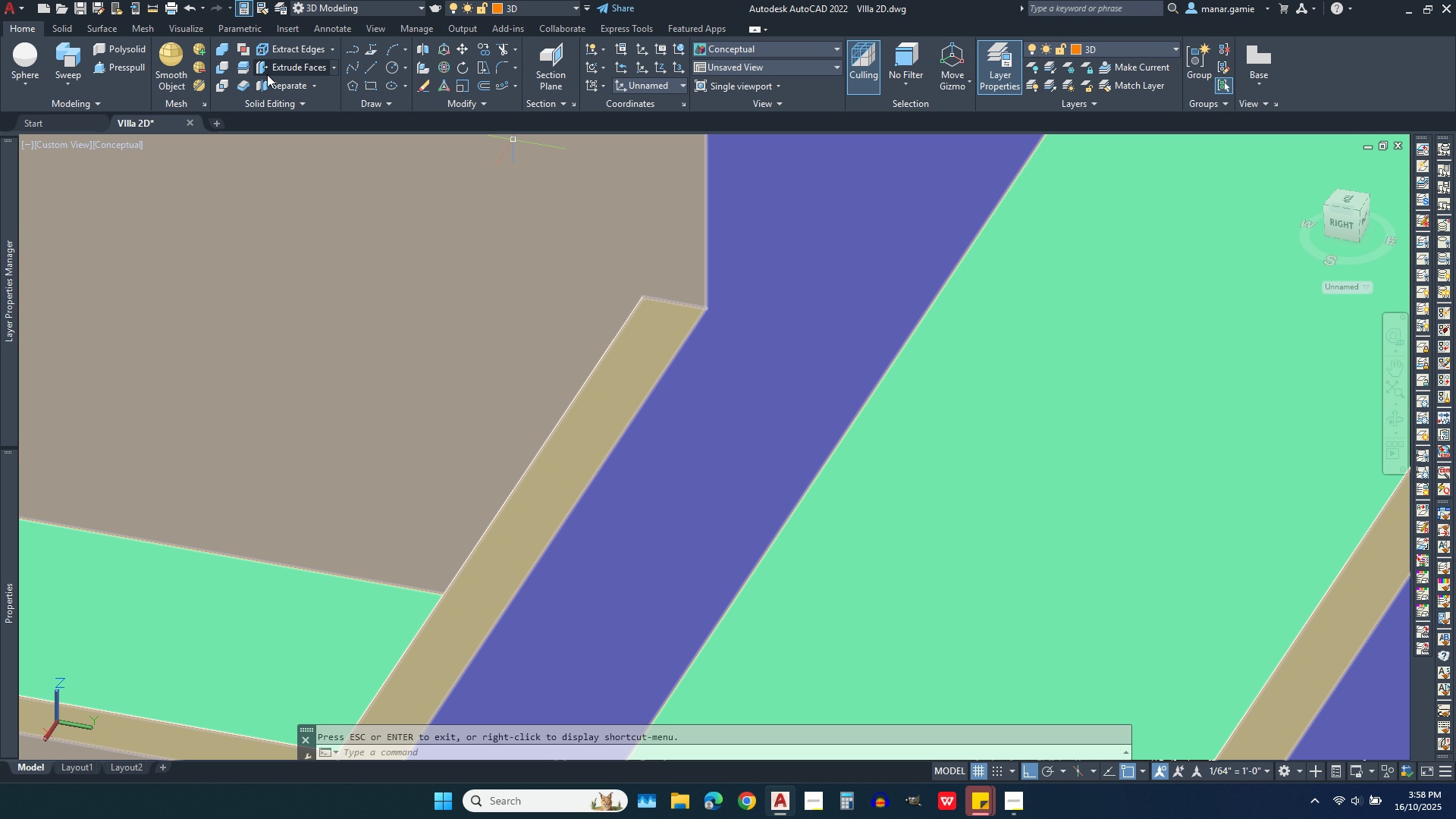 
left_click([243, 64])
 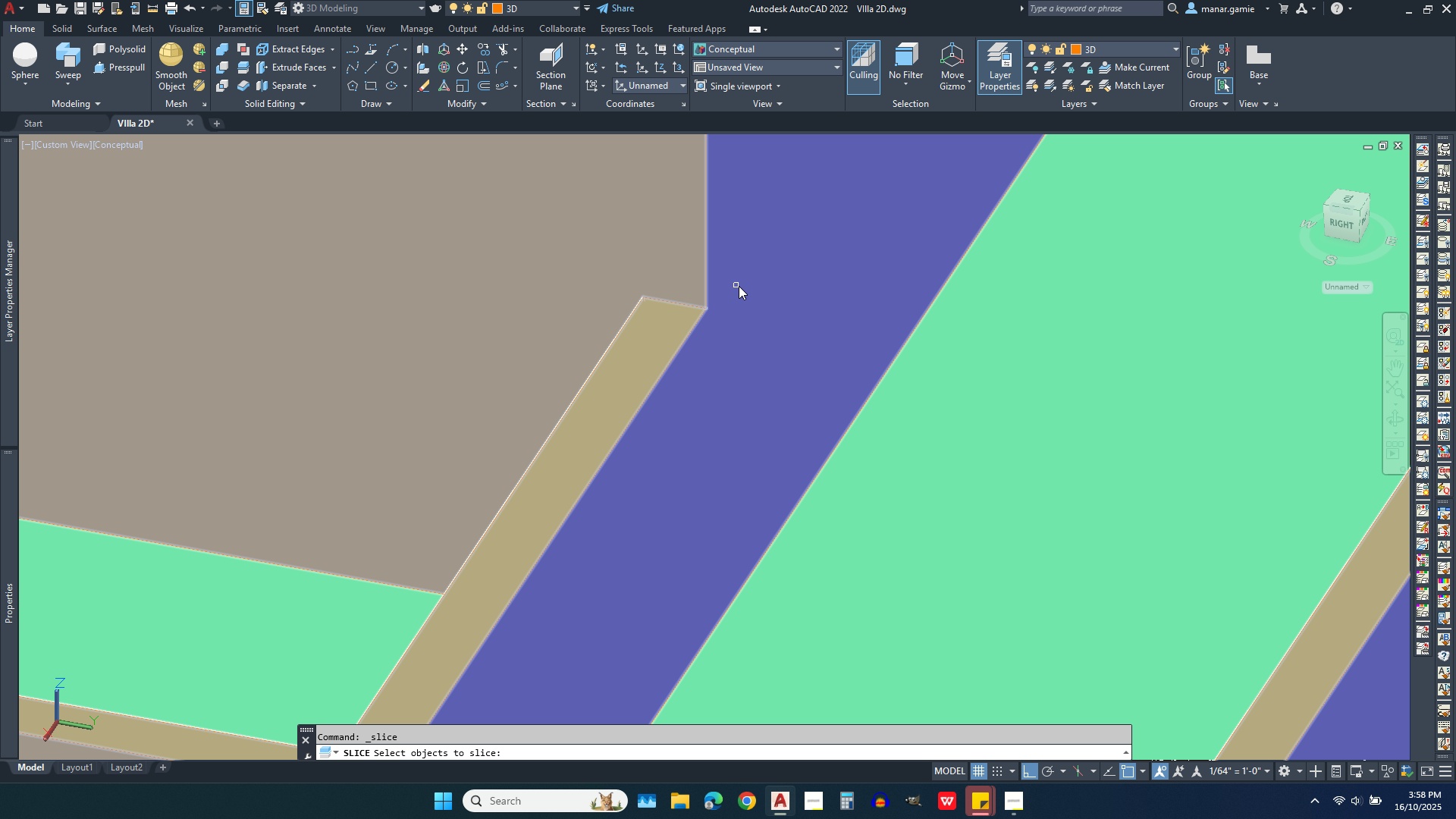 
left_click([739, 286])
 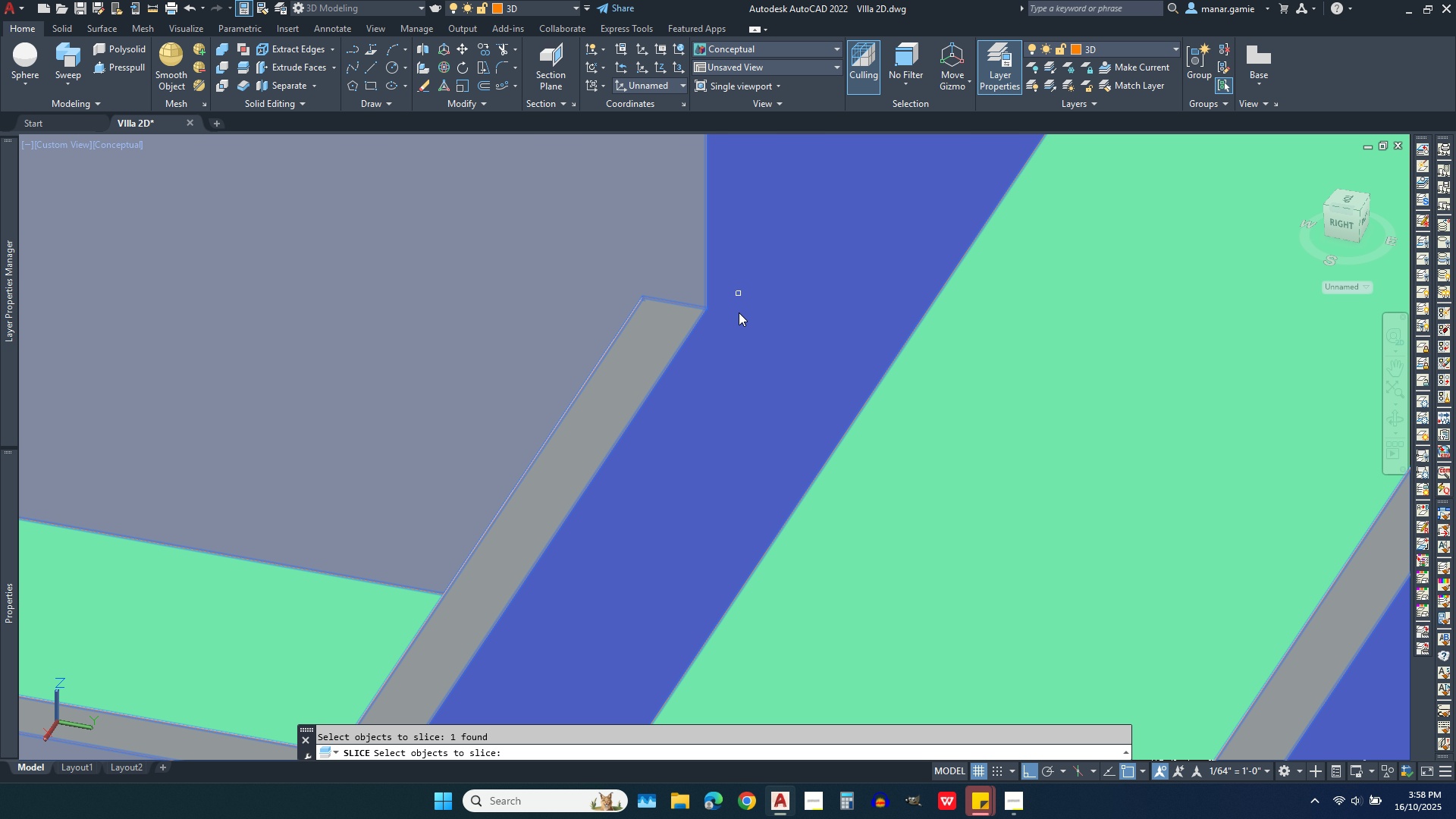 
right_click([752, 355])
 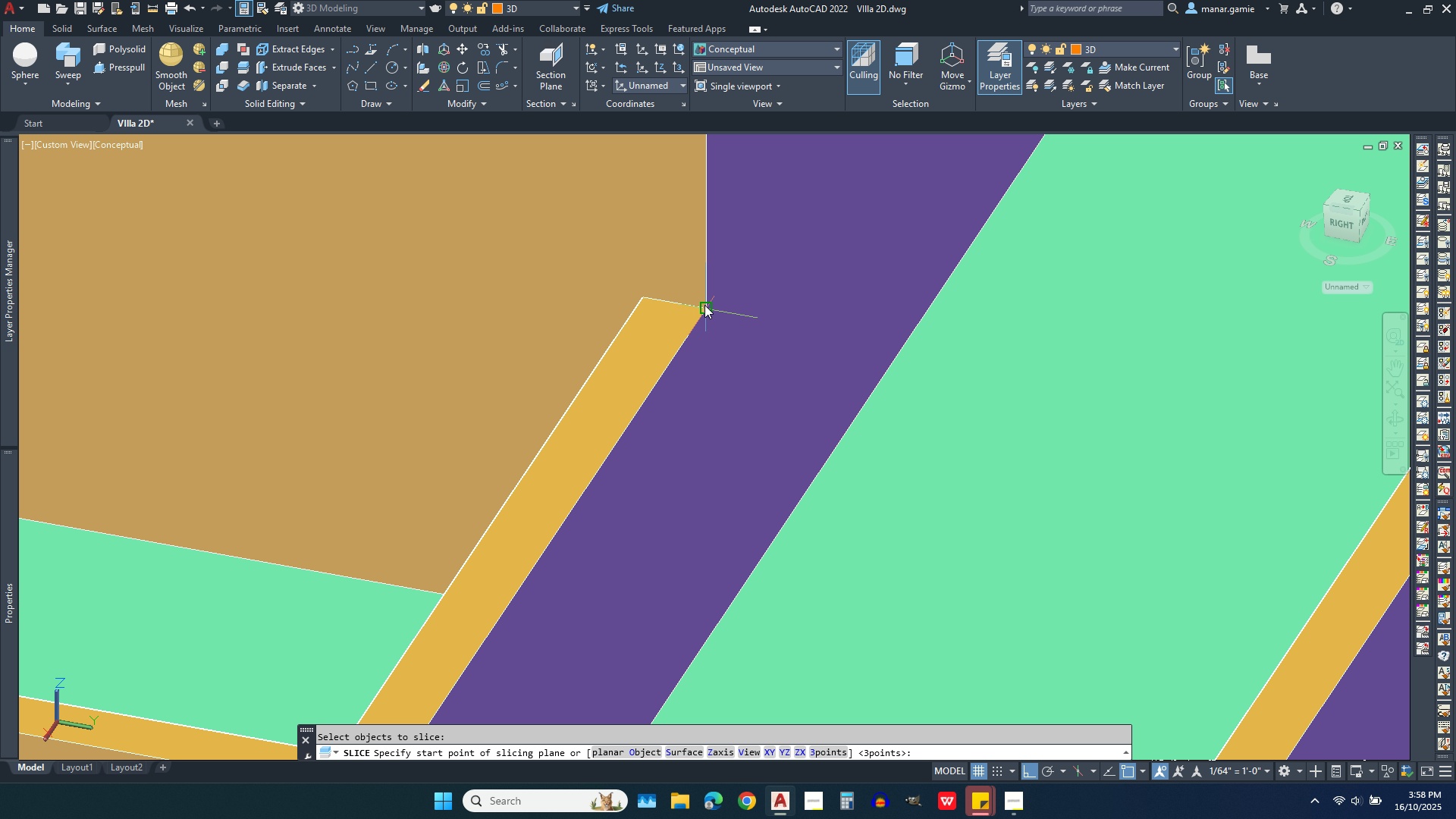 
left_click([707, 303])
 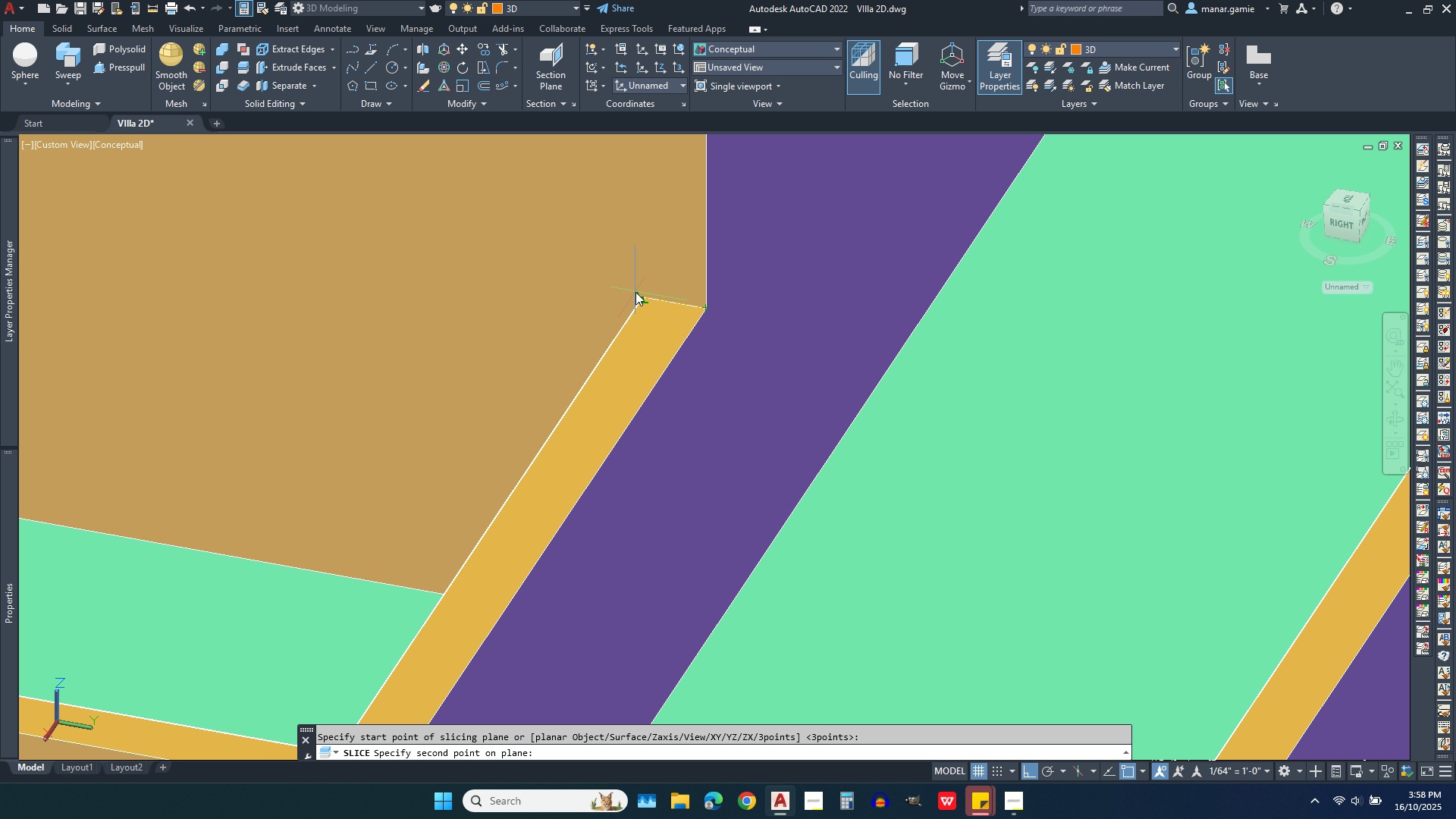 
left_click([641, 292])
 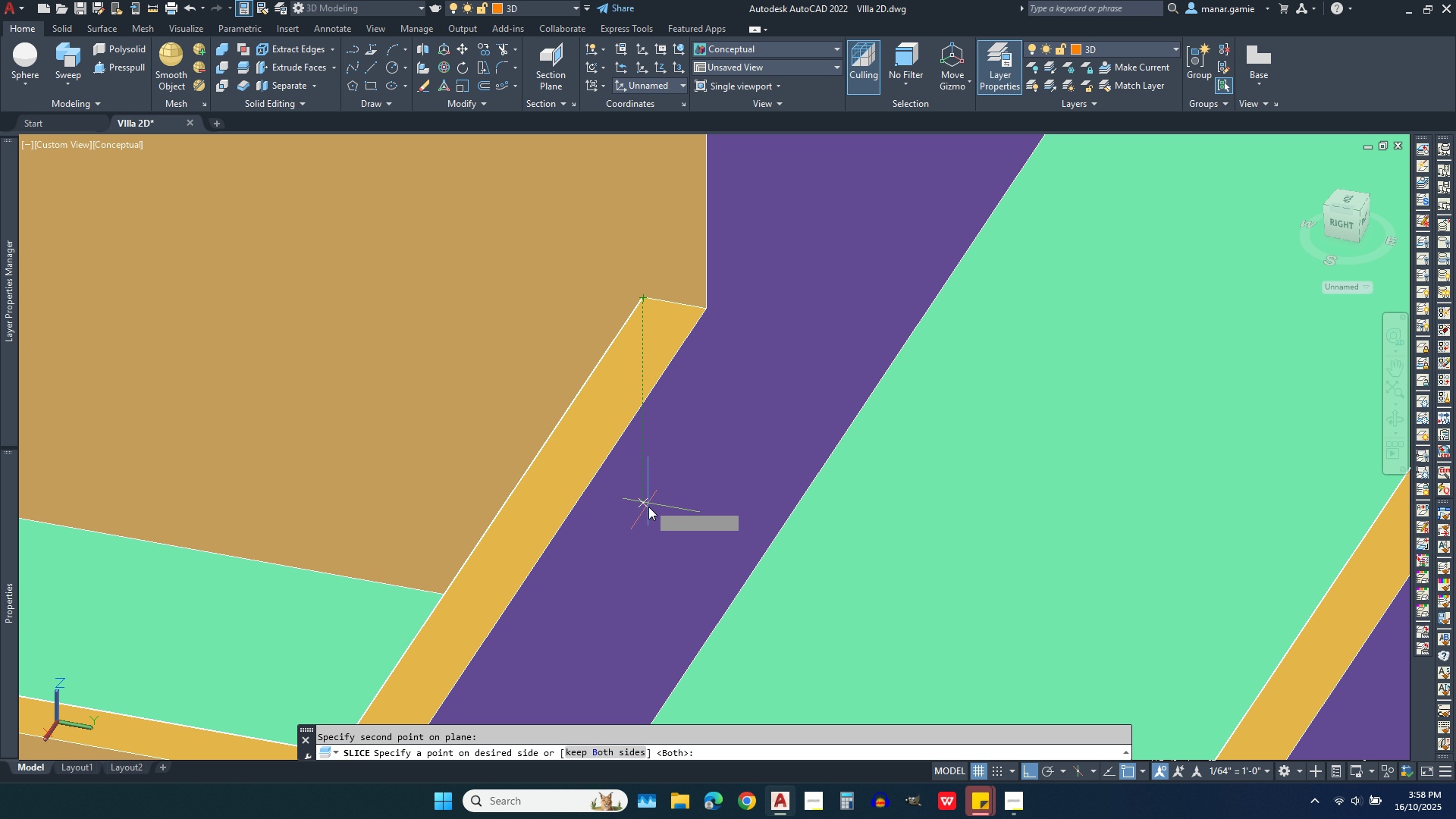 
left_click([651, 515])
 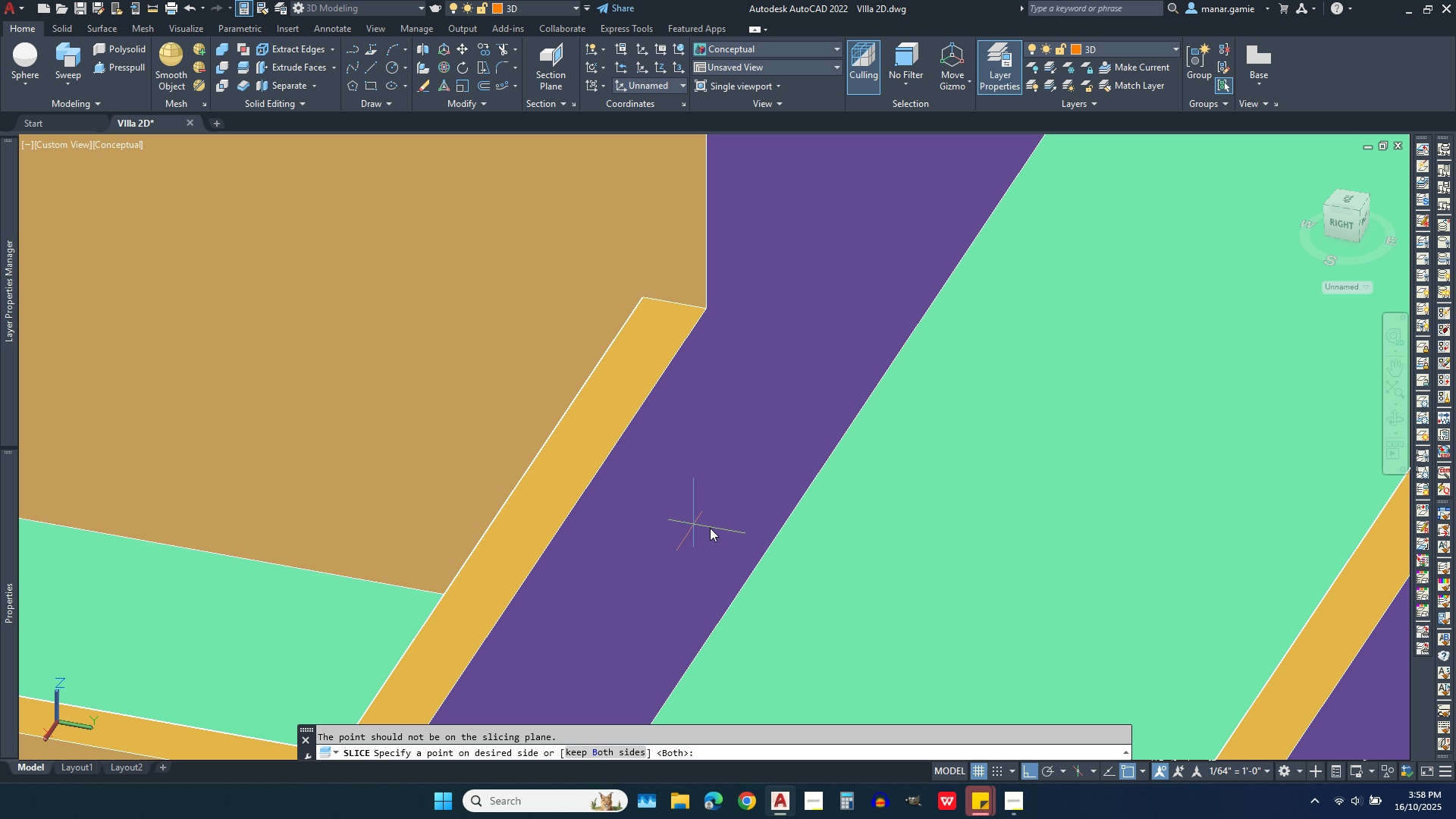 
right_click([776, 510])
 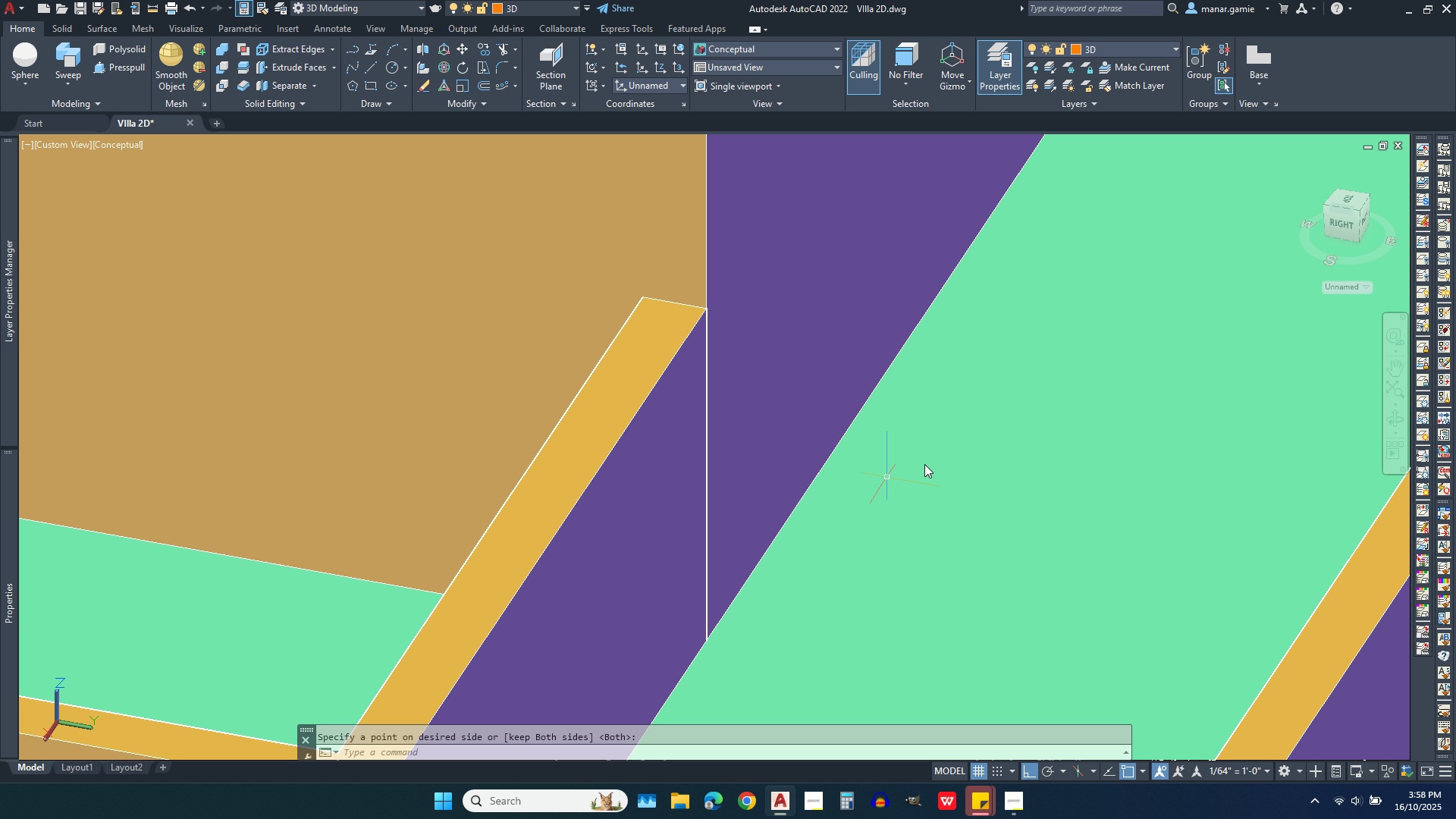 
scroll: coordinate [883, 372], scroll_direction: down, amount: 4.0
 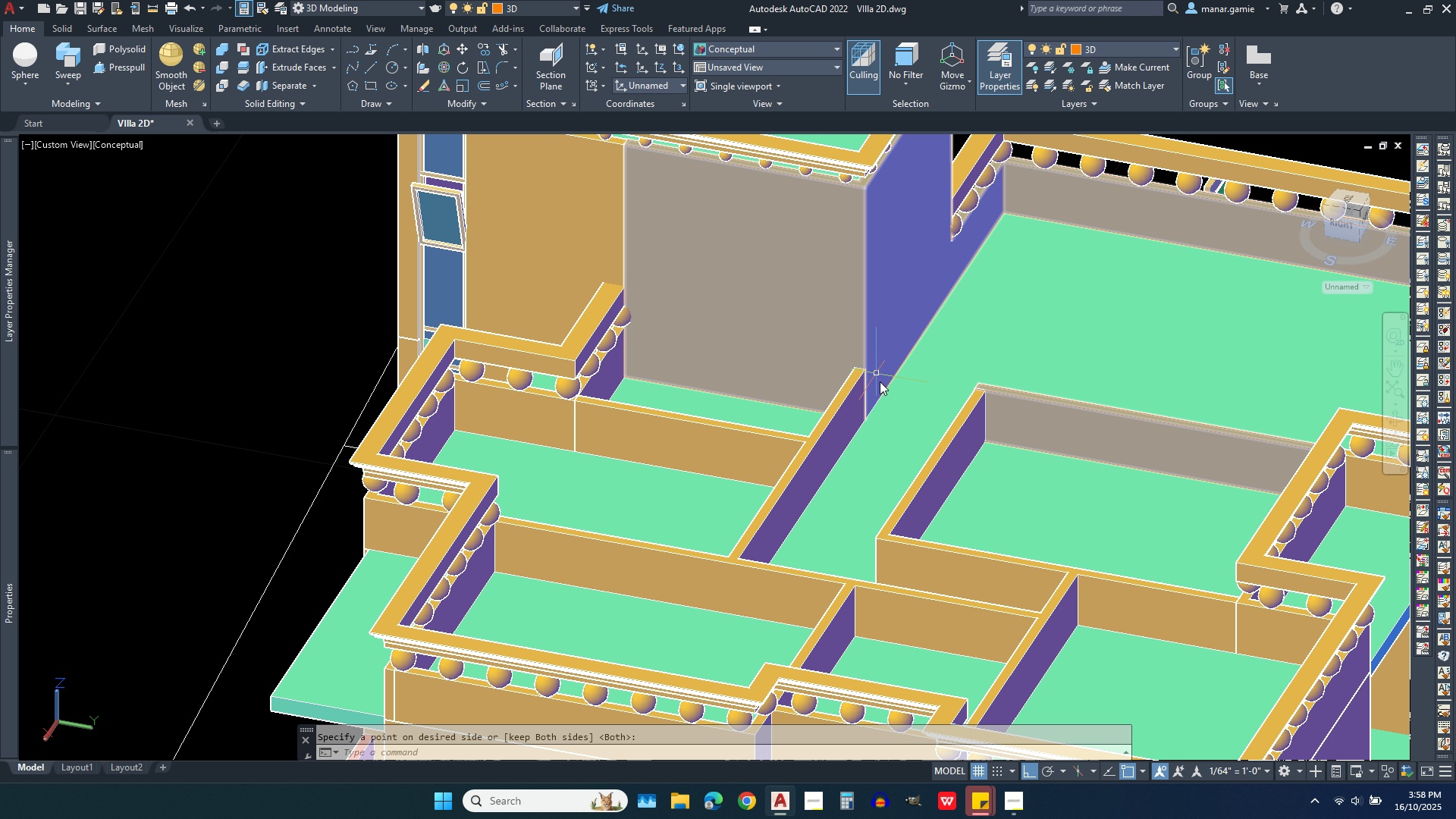 
key(Escape)
 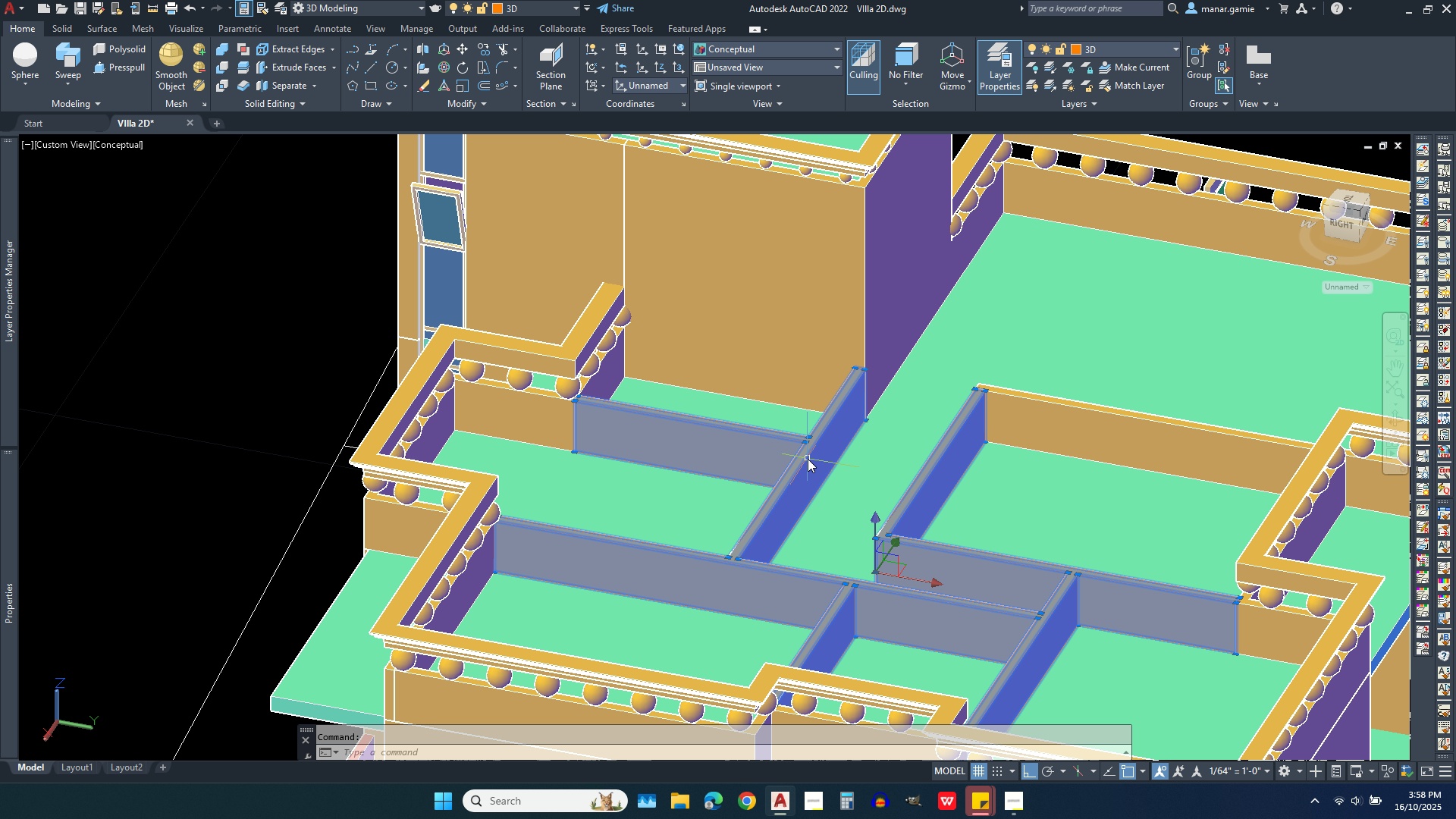 
scroll: coordinate [816, 384], scroll_direction: down, amount: 1.0
 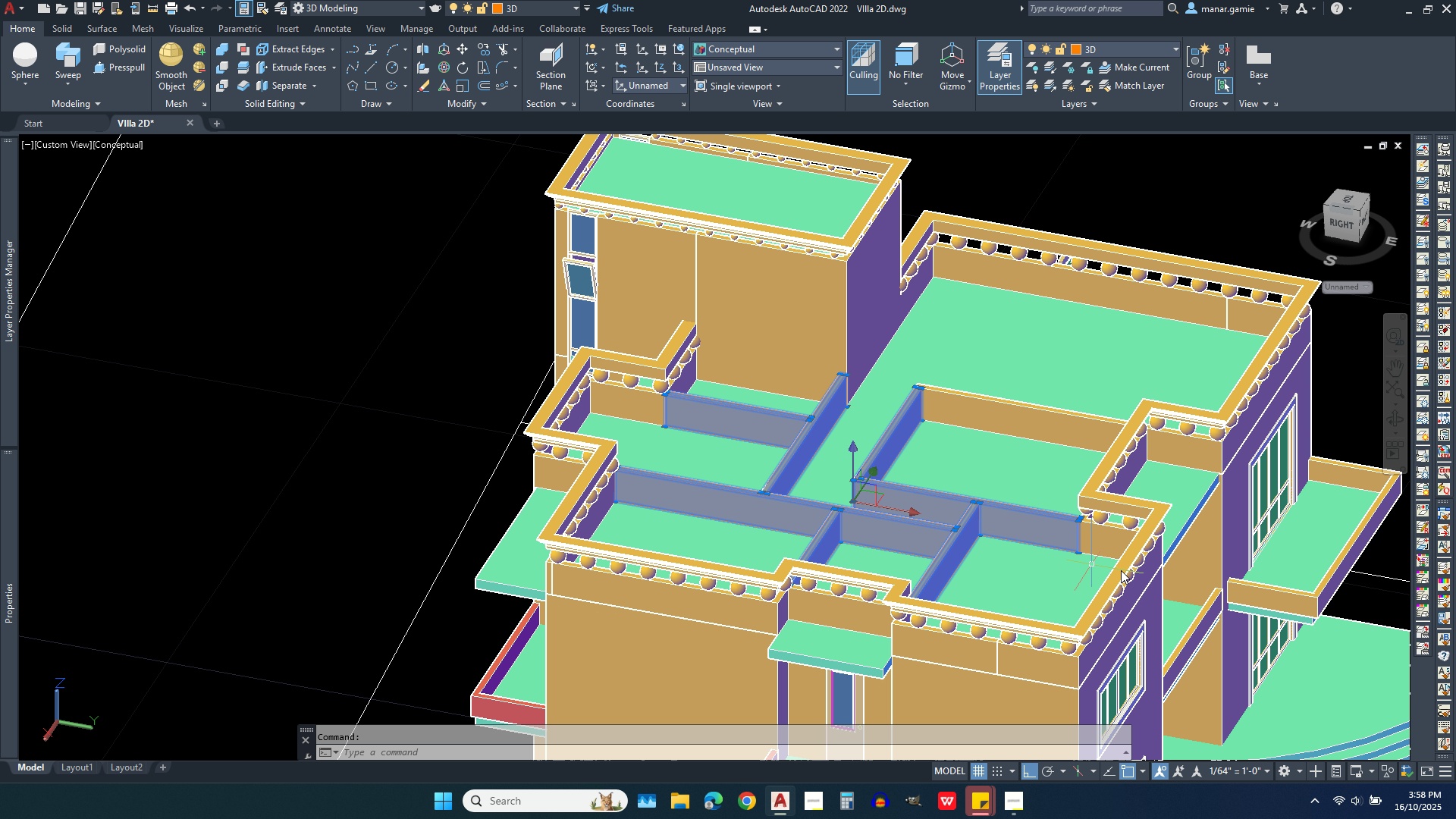 
key(Delete)
 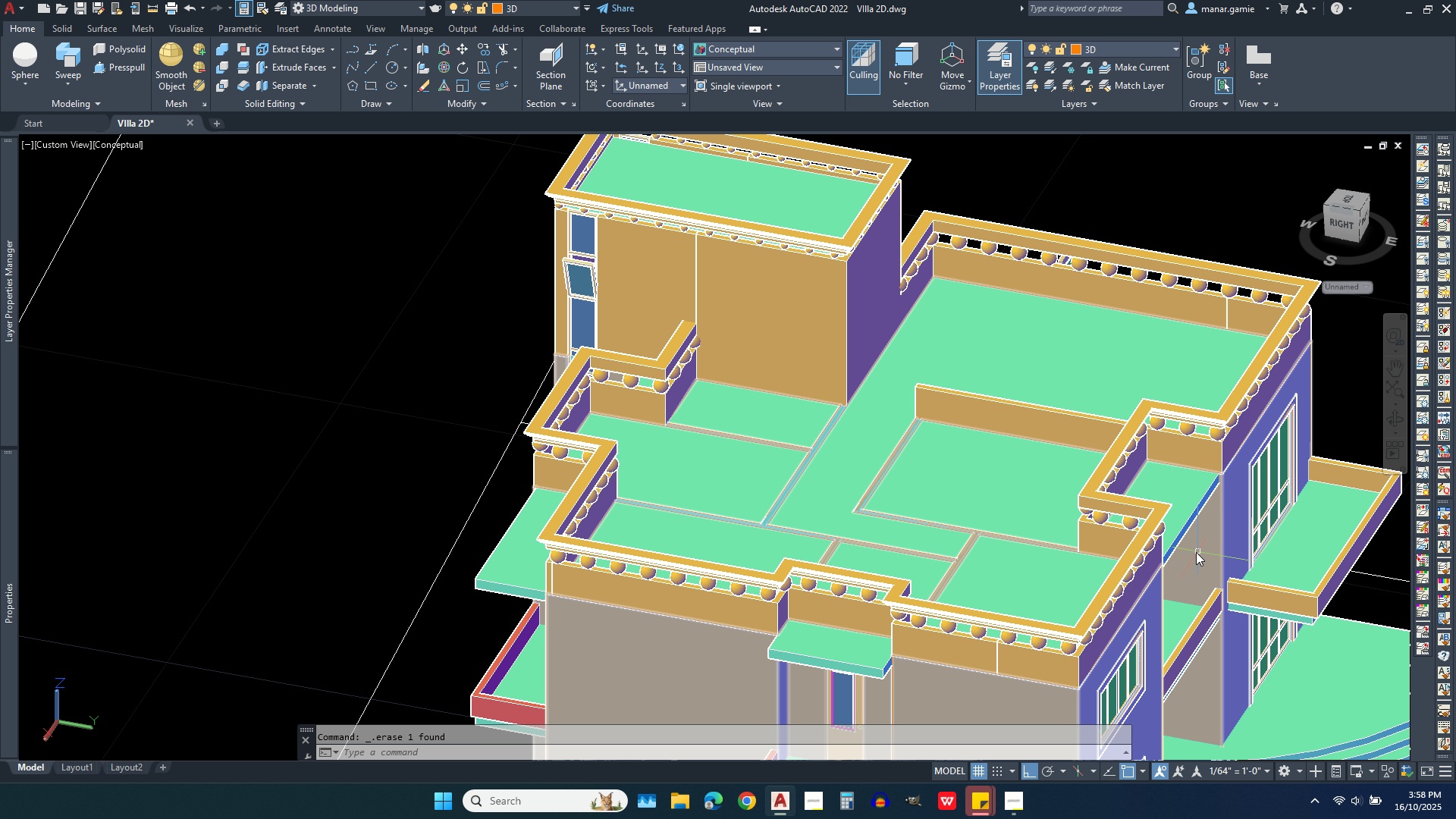 
scroll: coordinate [1191, 549], scroll_direction: down, amount: 1.0
 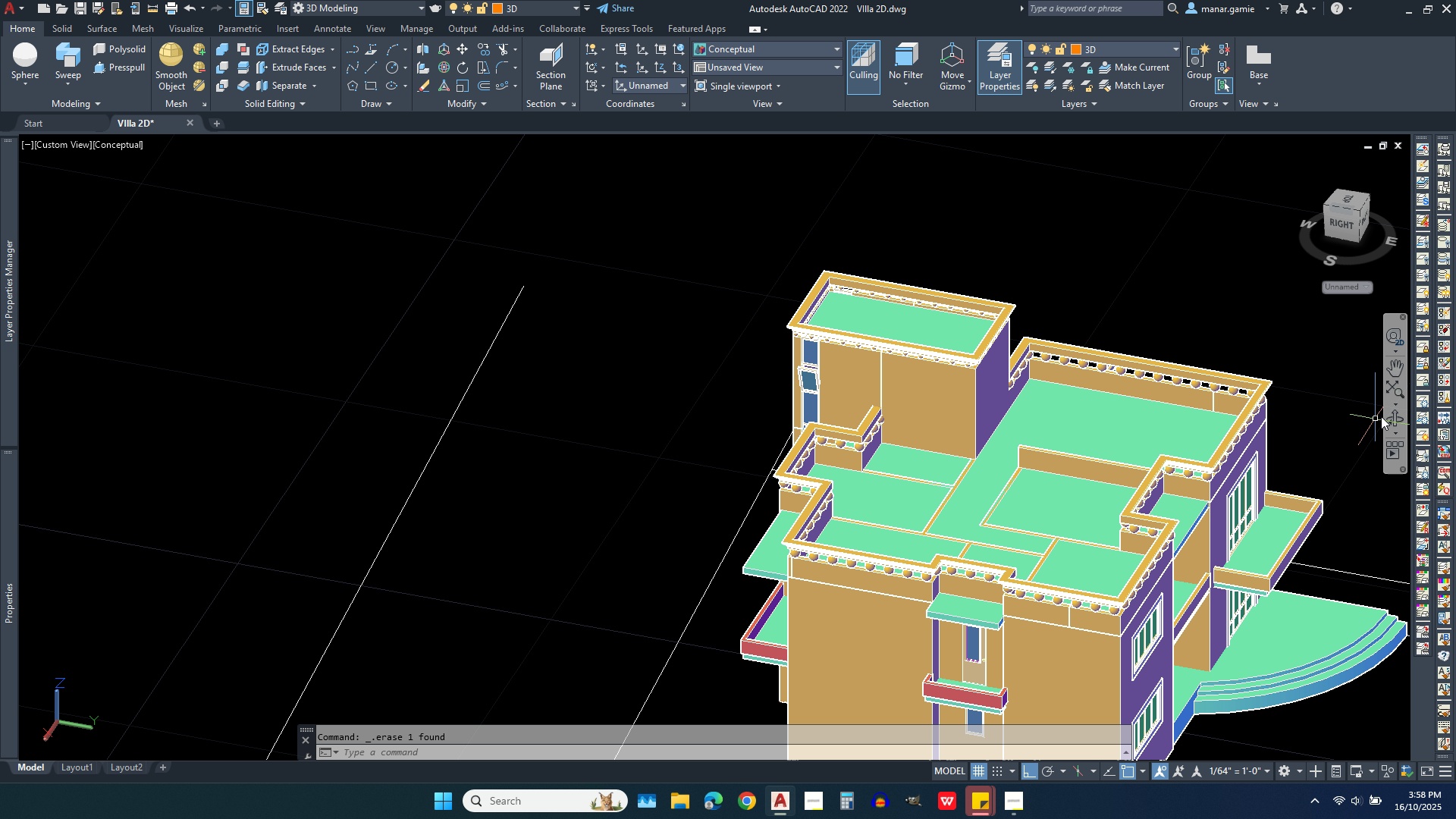 
left_click([1402, 414])
 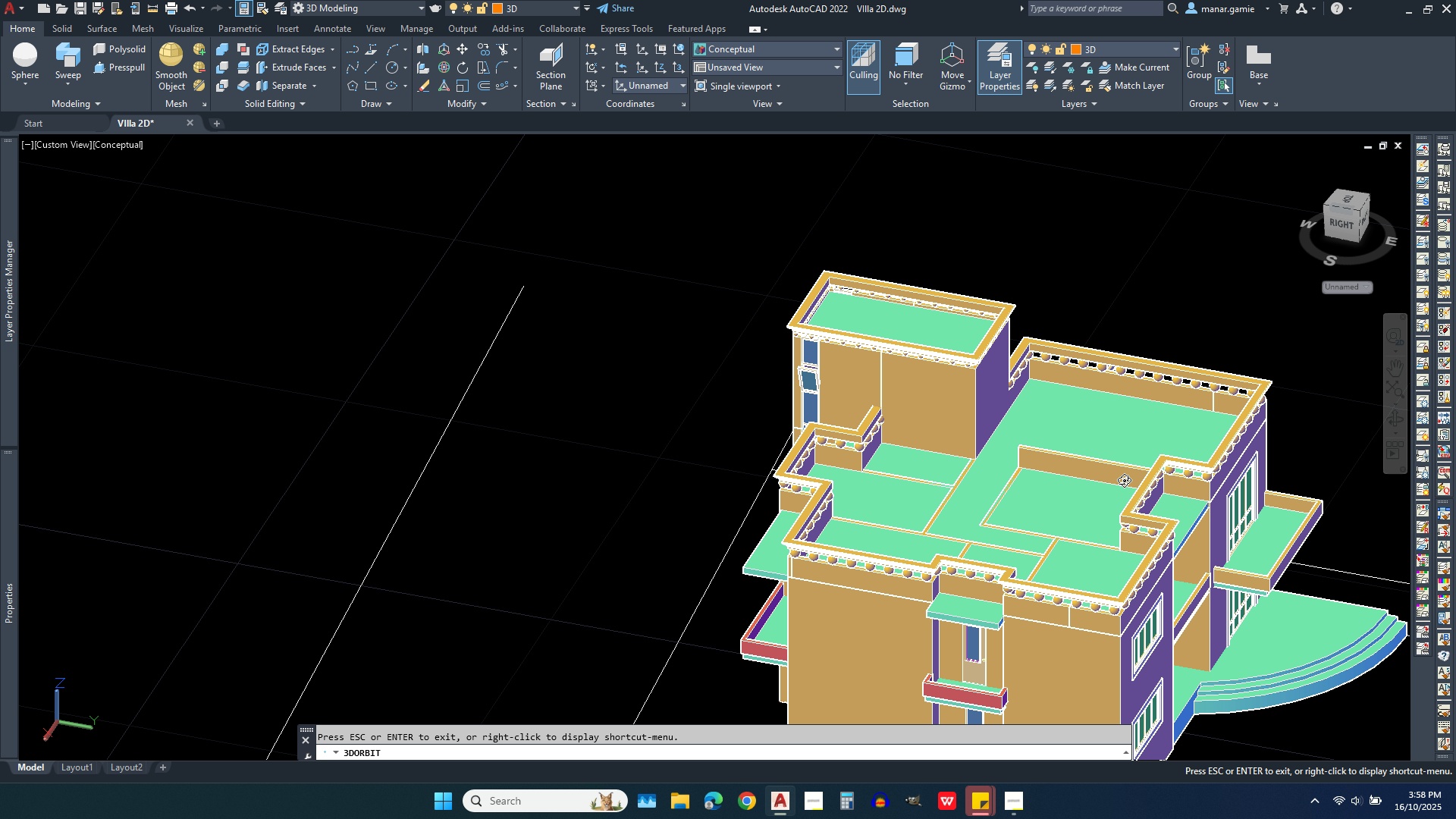 
left_click_drag(start_coordinate=[1124, 493], to_coordinate=[1317, 480])
 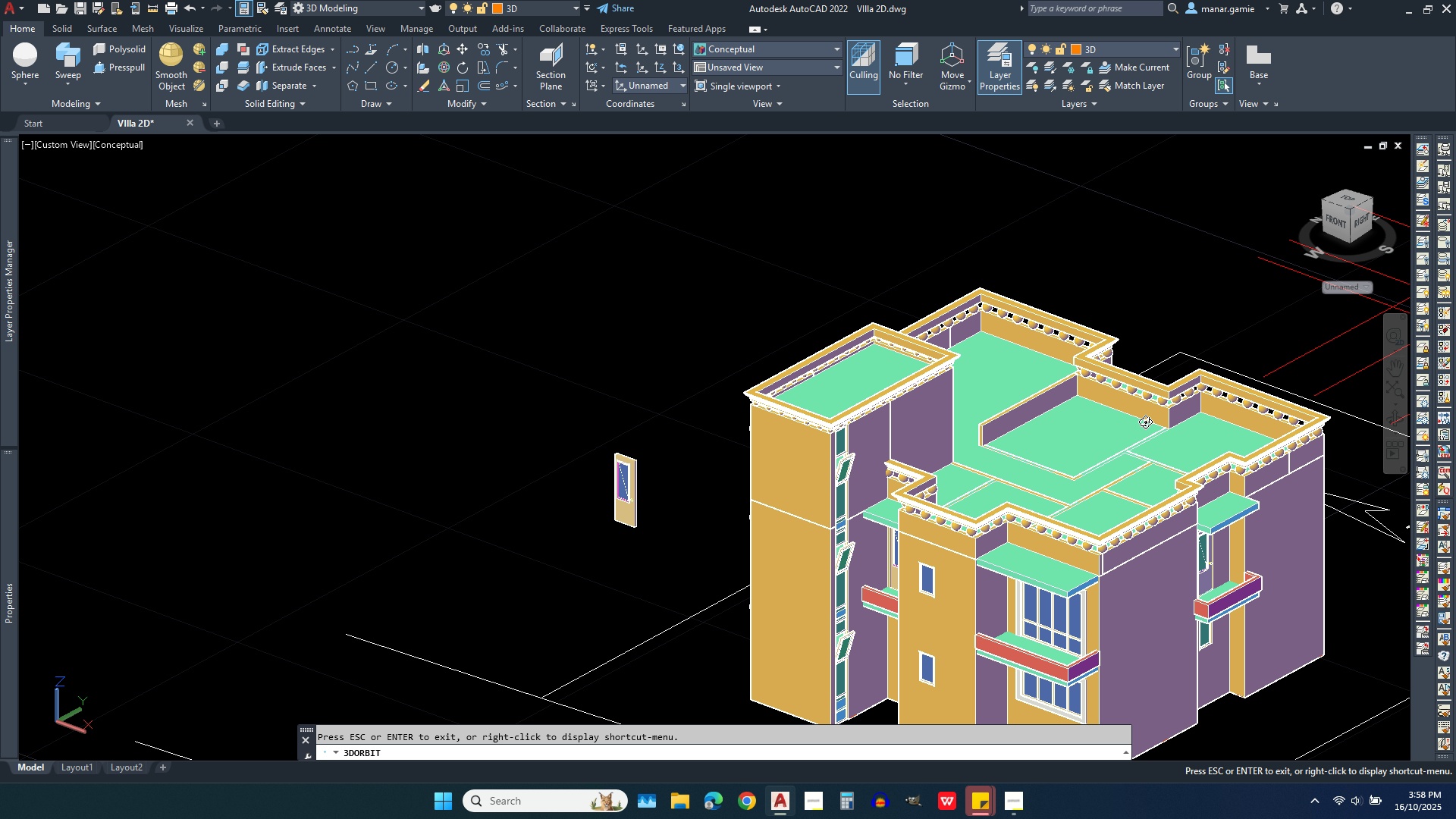 
scroll: coordinate [1124, 409], scroll_direction: up, amount: 4.0
 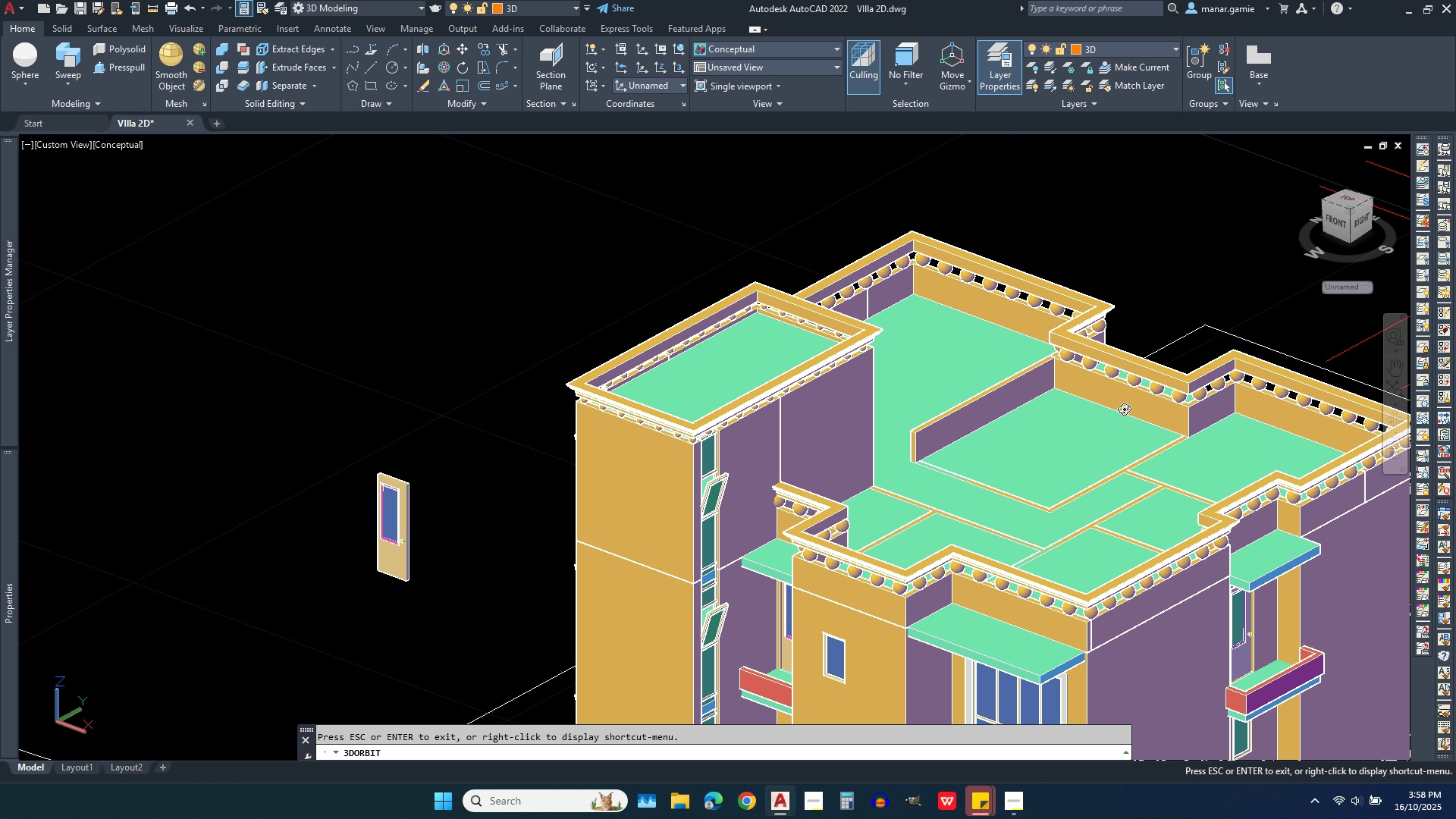 
key(Delete)
 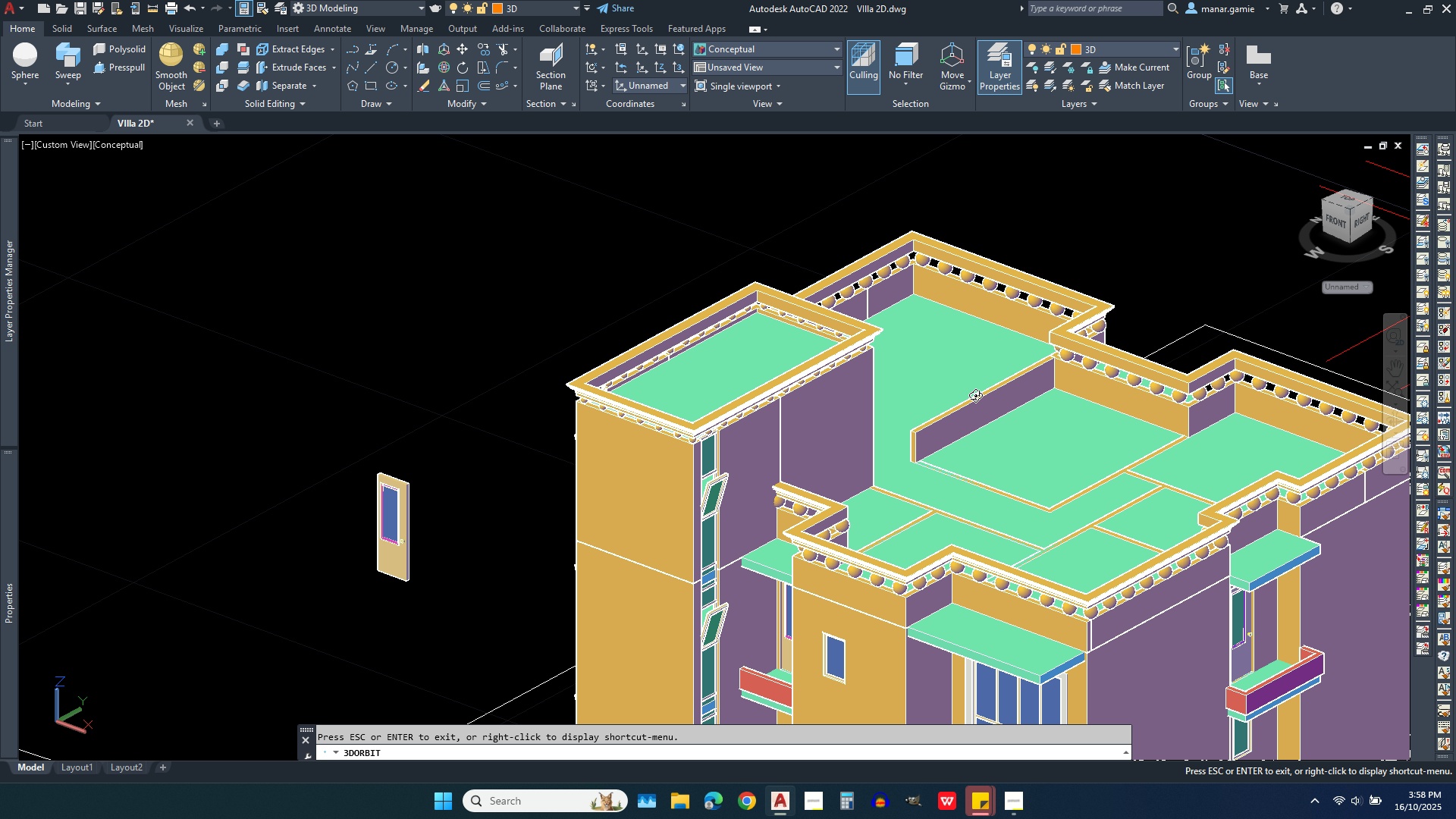 
right_click([975, 397])
 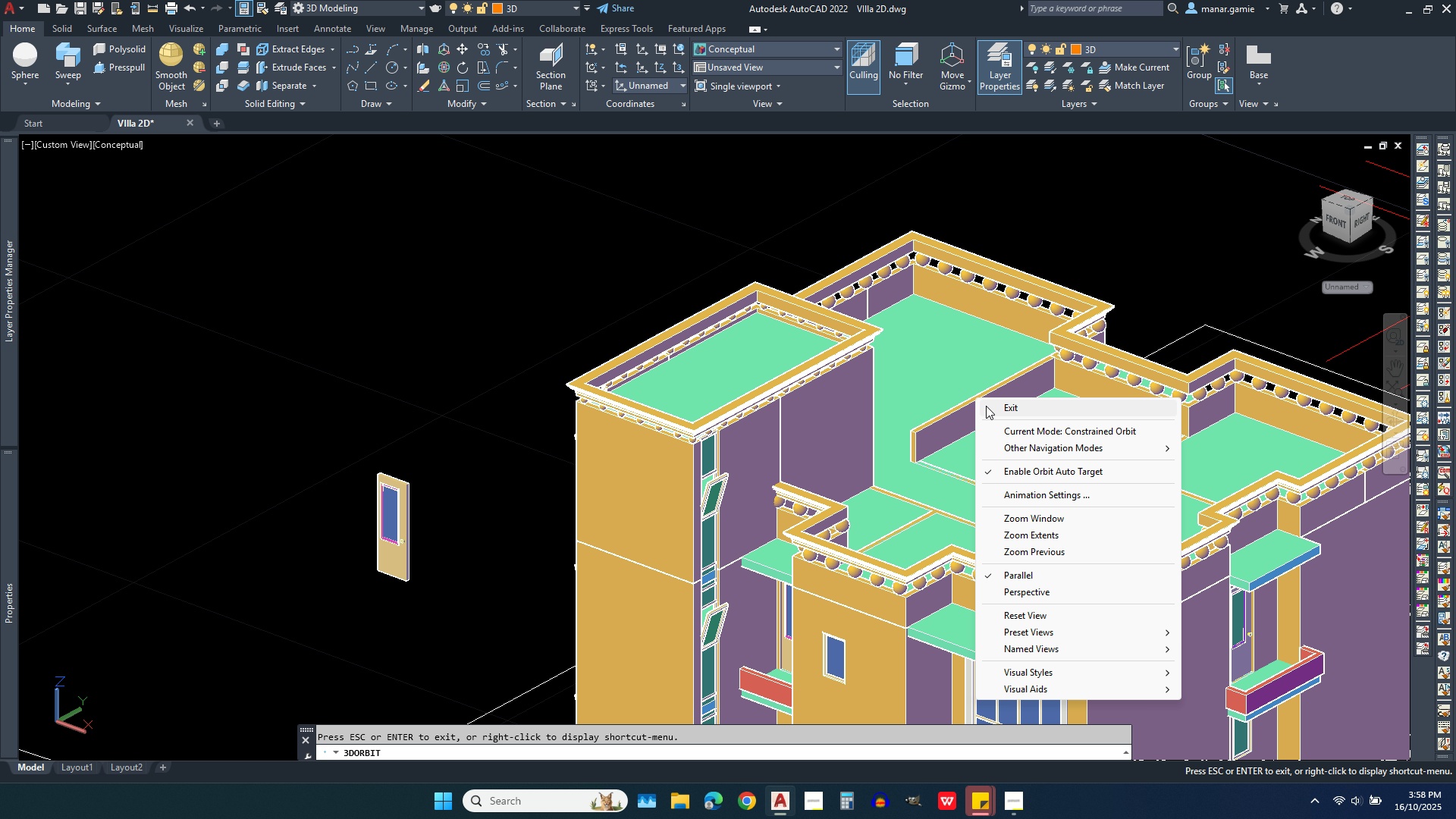 
left_click([991, 408])
 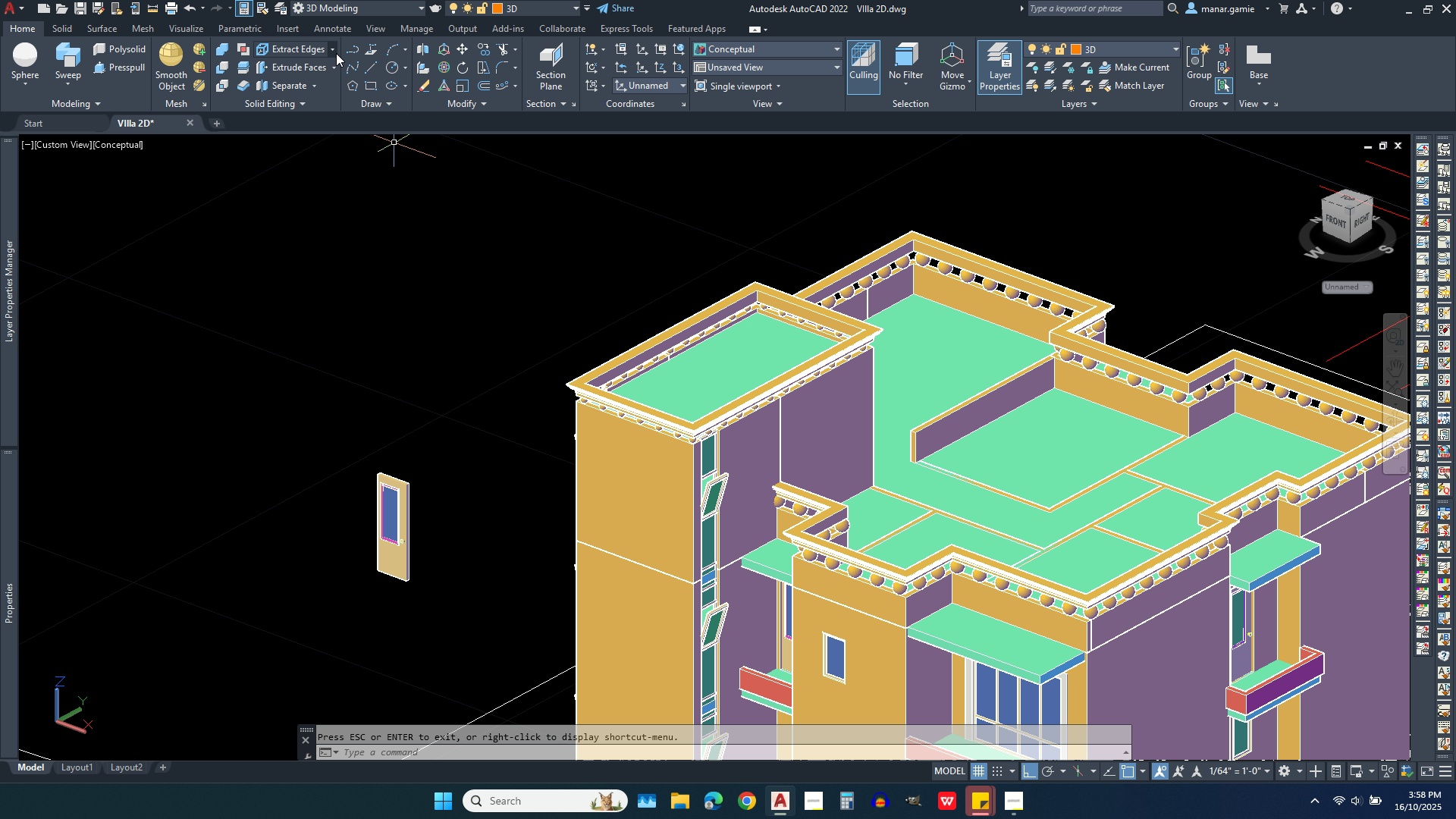 
left_click([296, 87])
 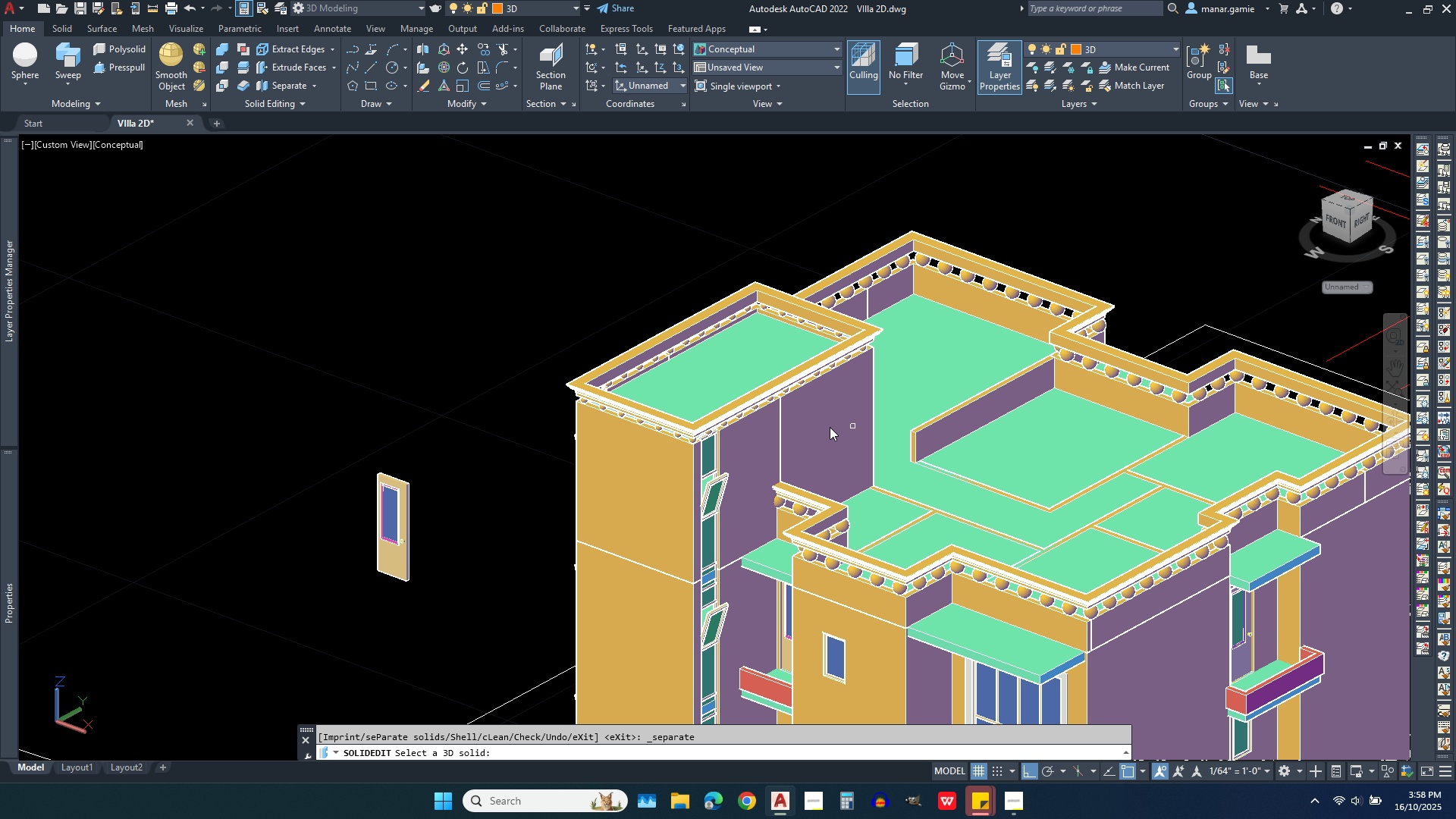 
left_click([832, 427])
 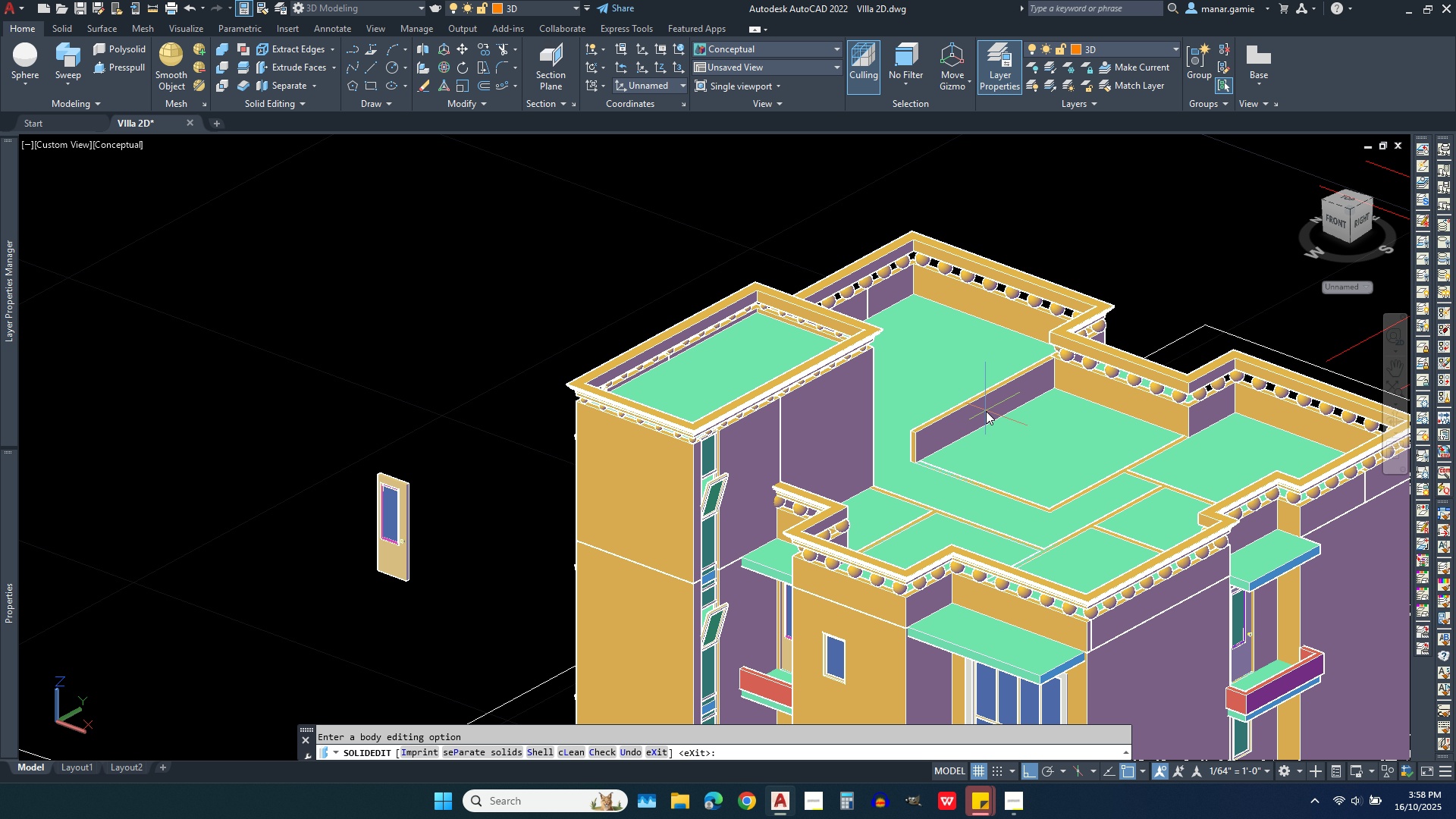 
right_click([986, 409])
 